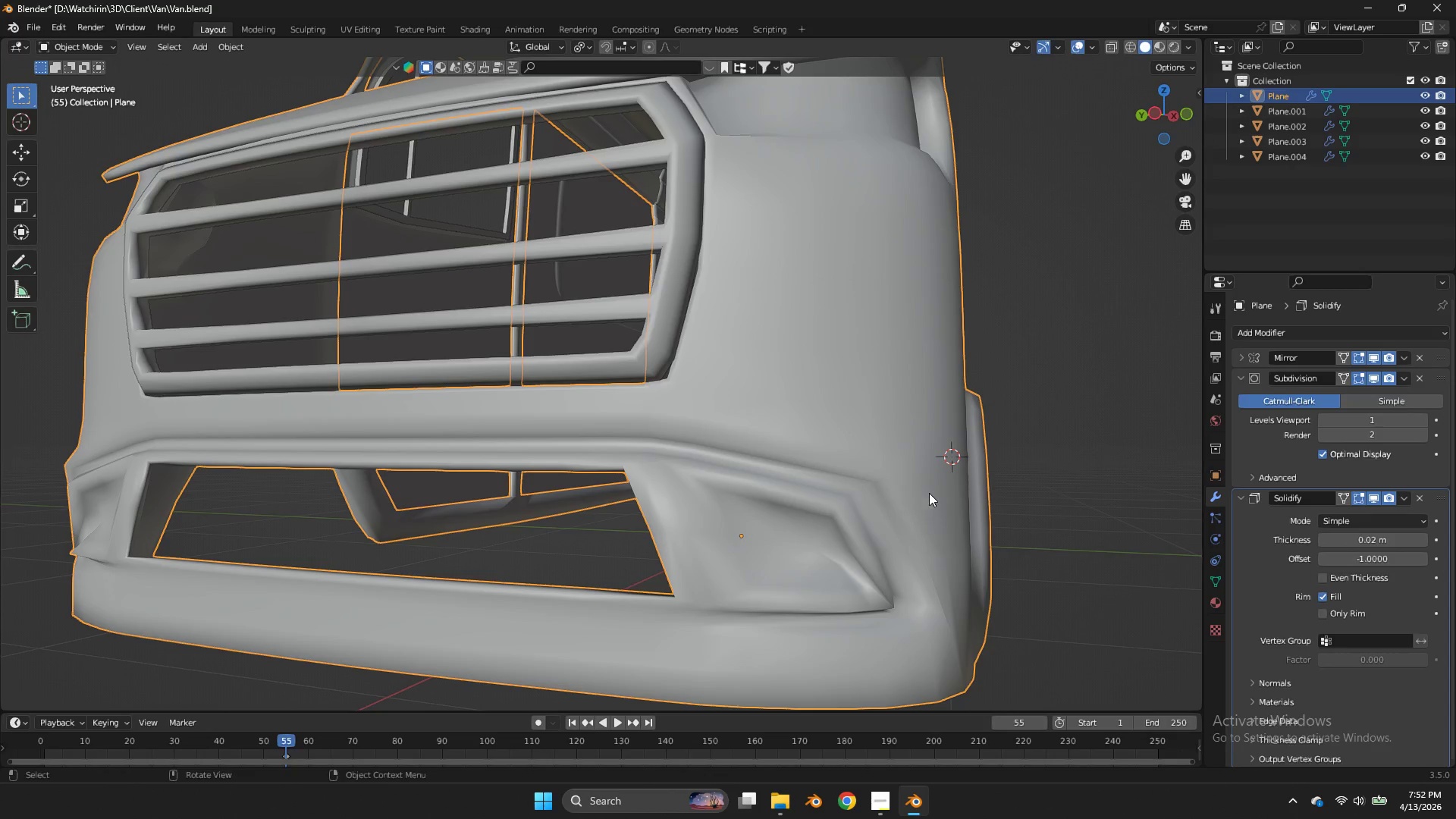 
key(Tab)
 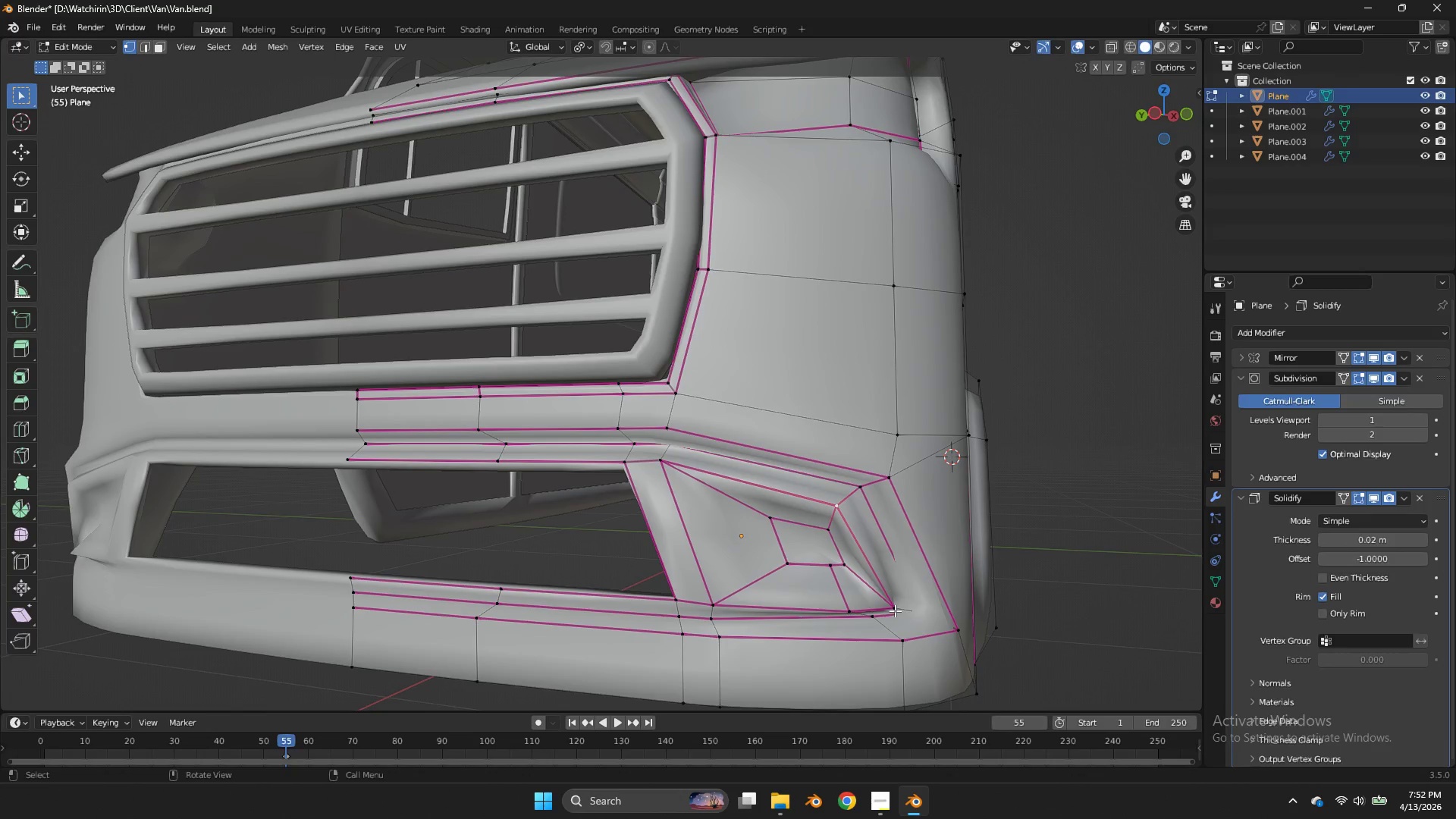 
left_click([895, 610])
 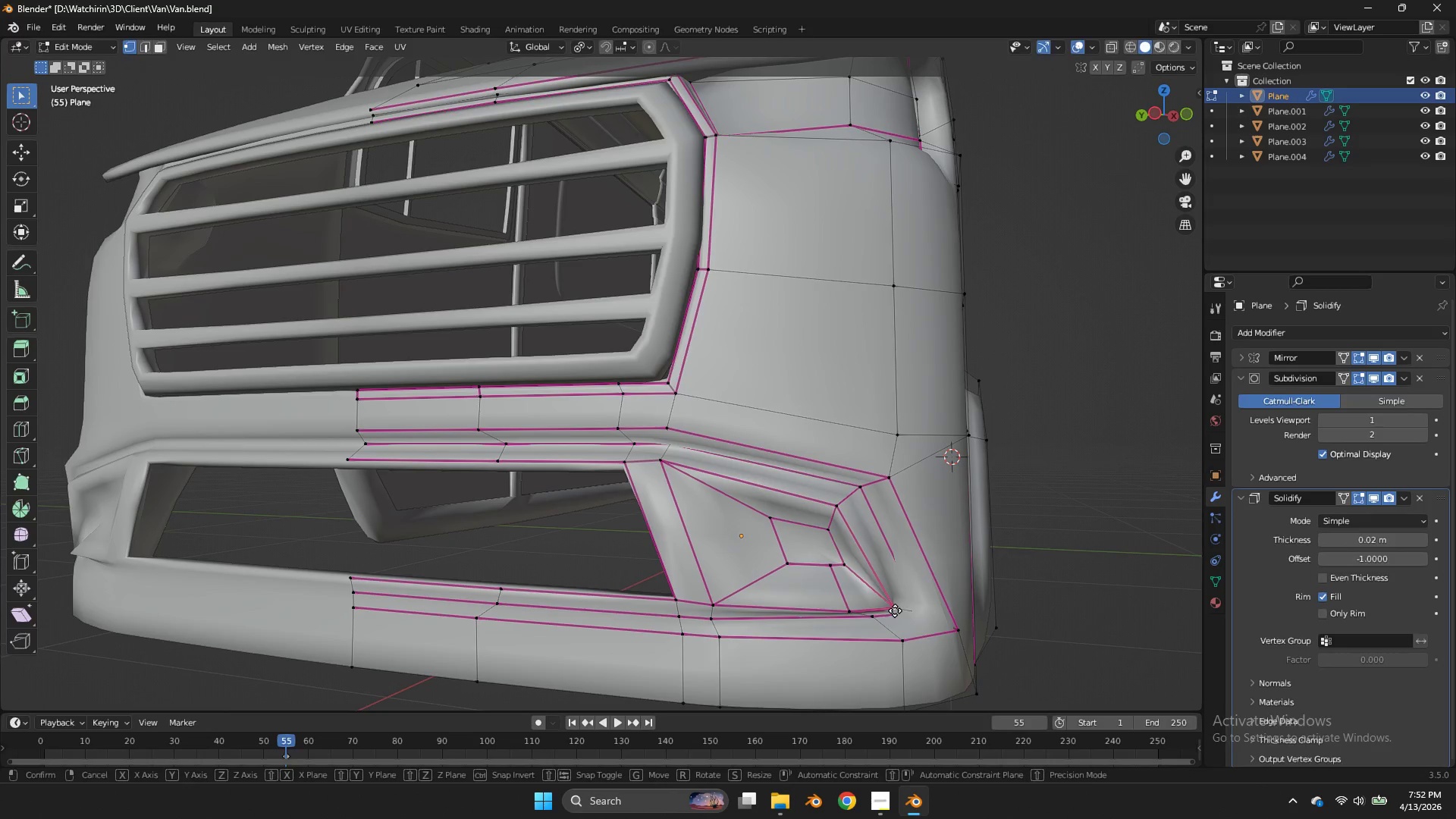 
key(G)
 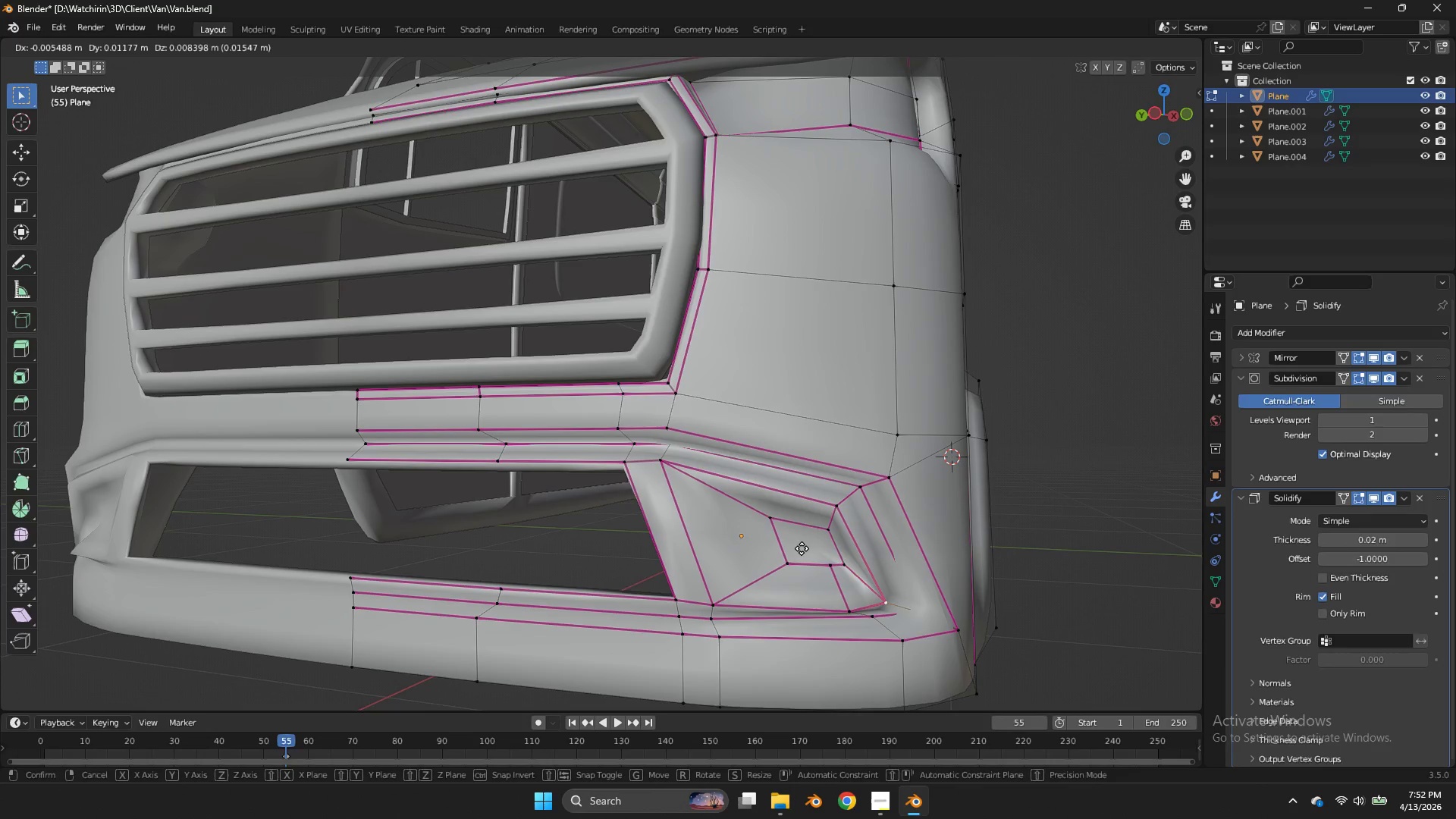 
hold_key(key=ShiftLeft, duration=0.48)
left_click([767, 522])
 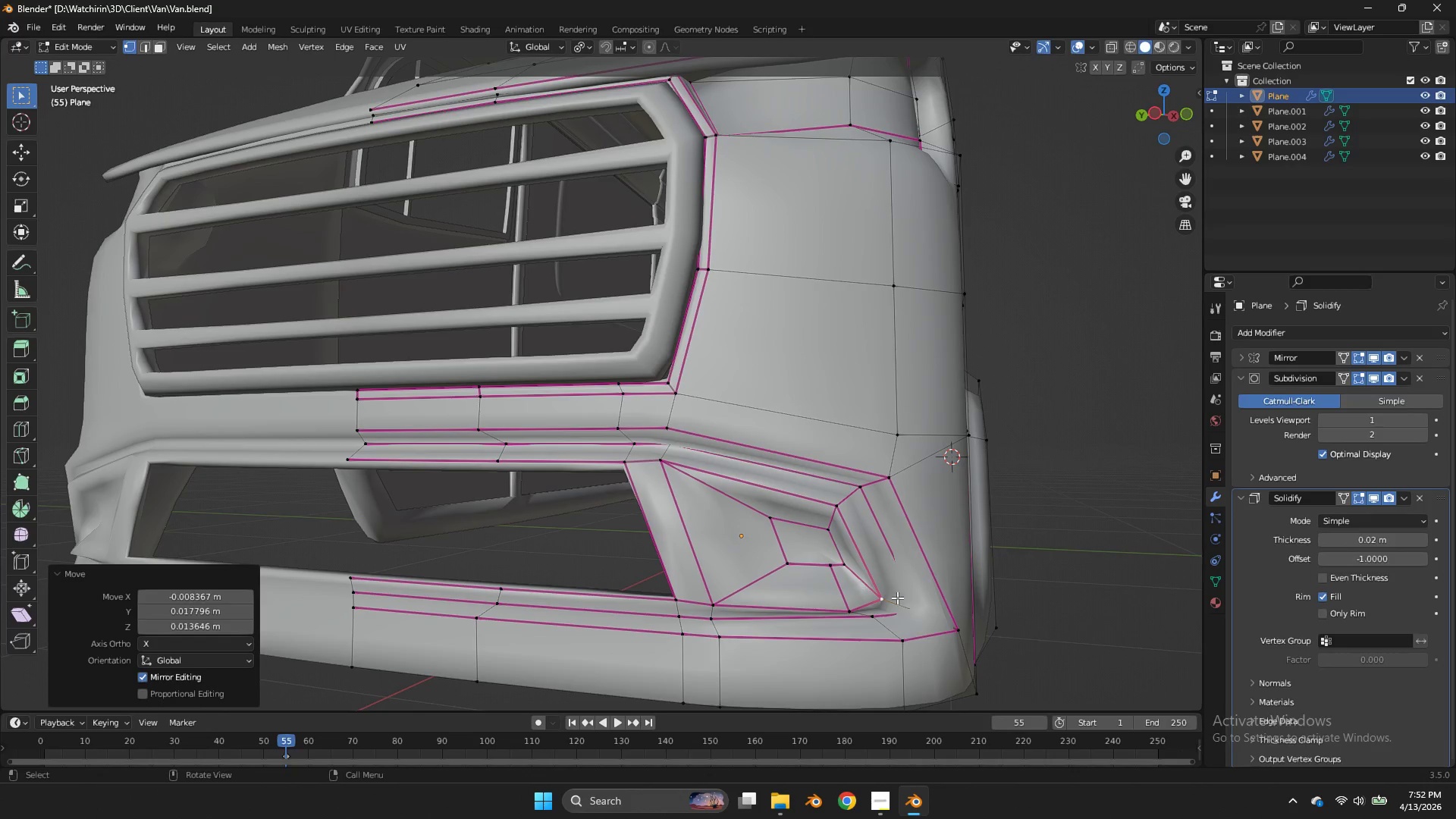 
left_click([918, 604])
 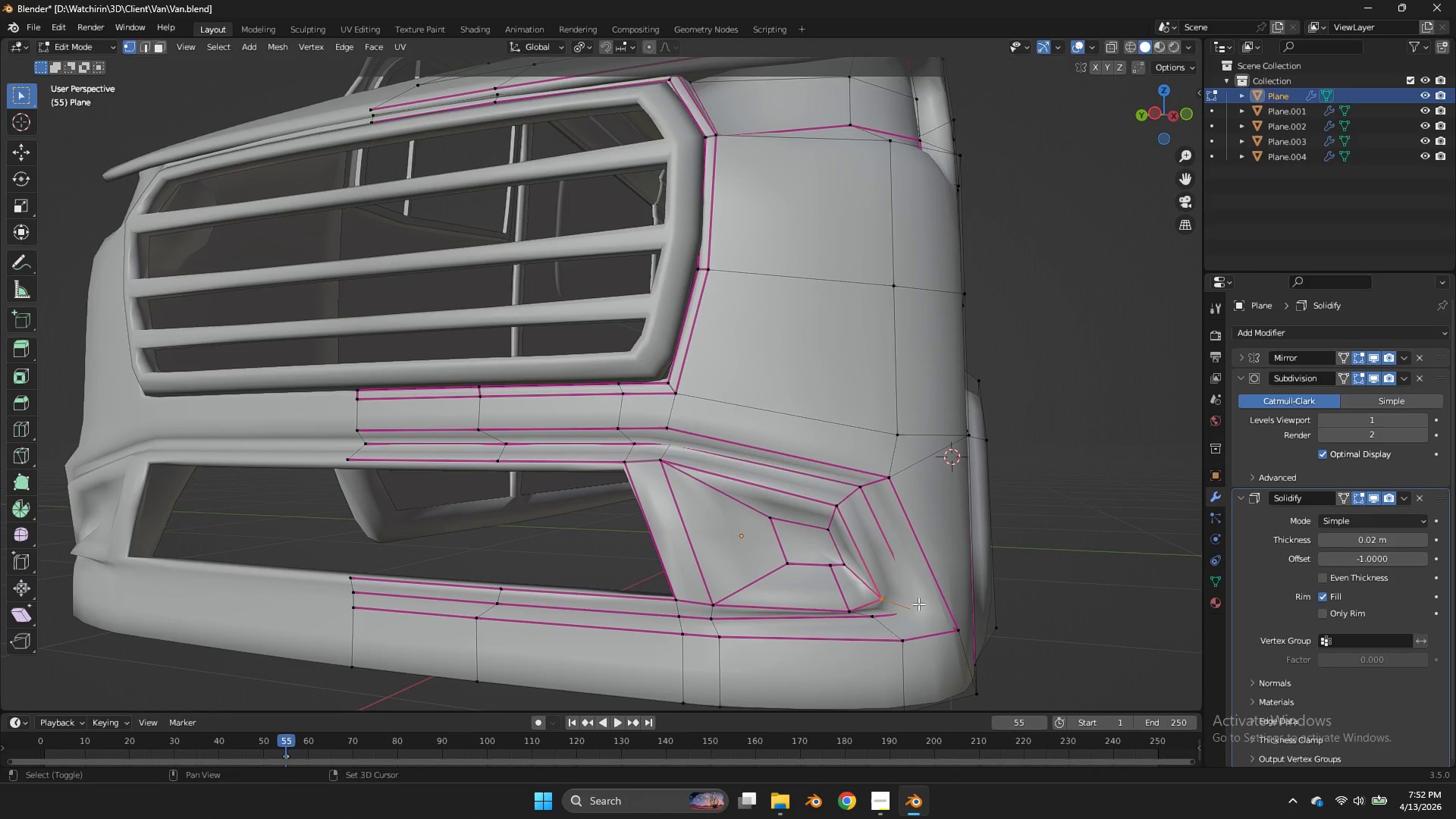 
key(Shift+E)
 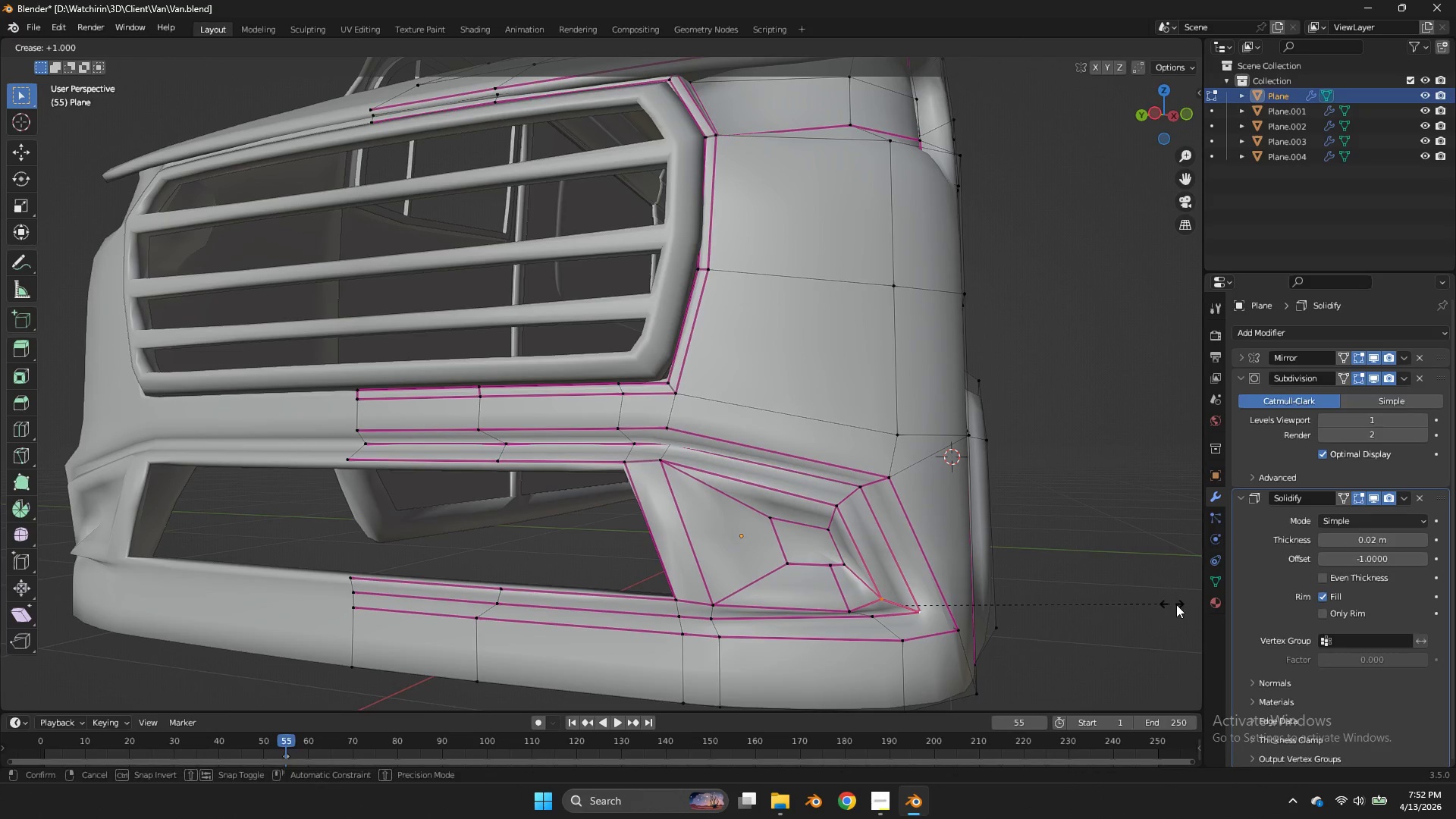 
left_click([1178, 605])
 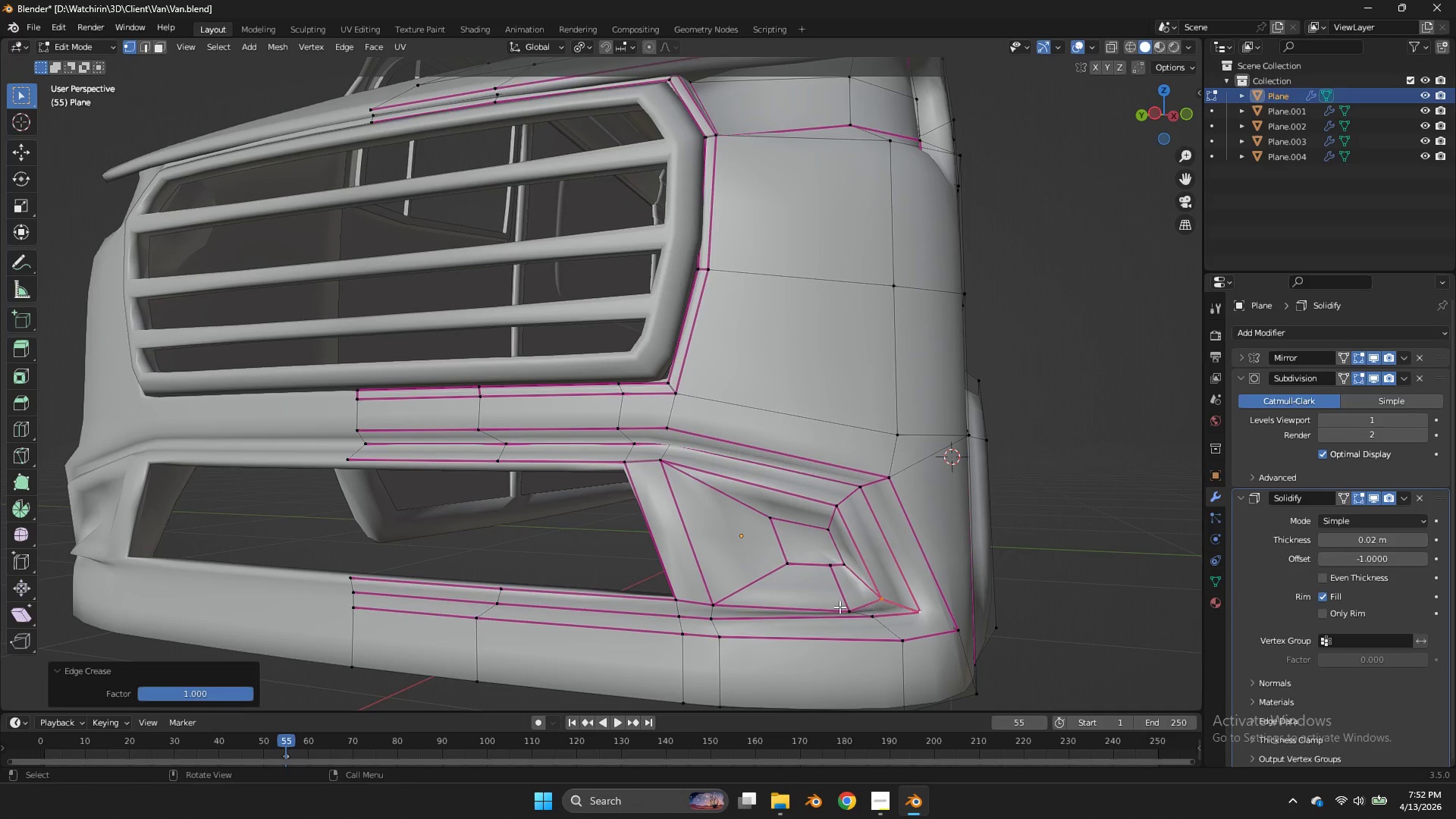 
left_click([839, 607])
 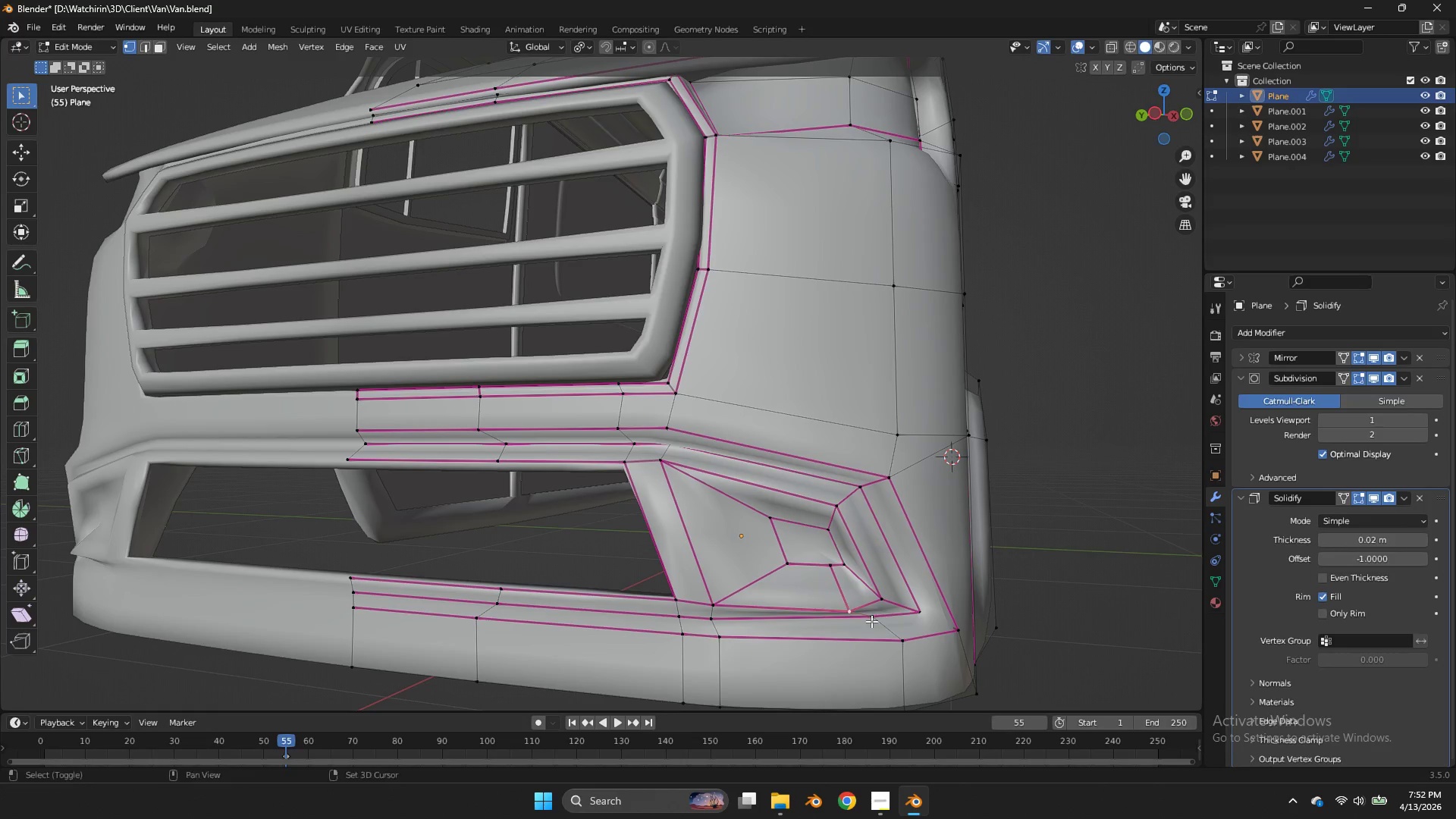 
double_click([871, 621])
 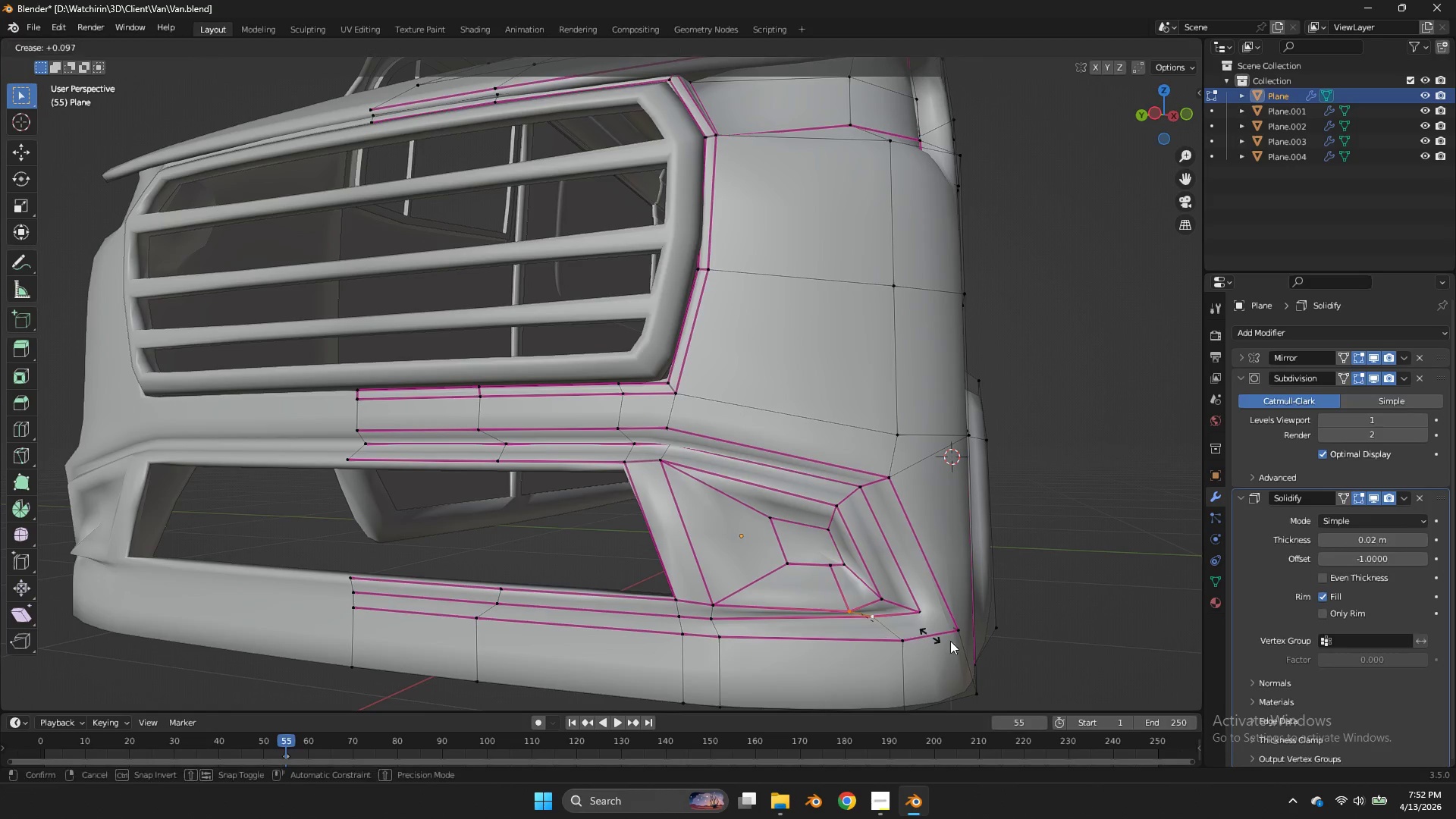 
key(Shift+E)
 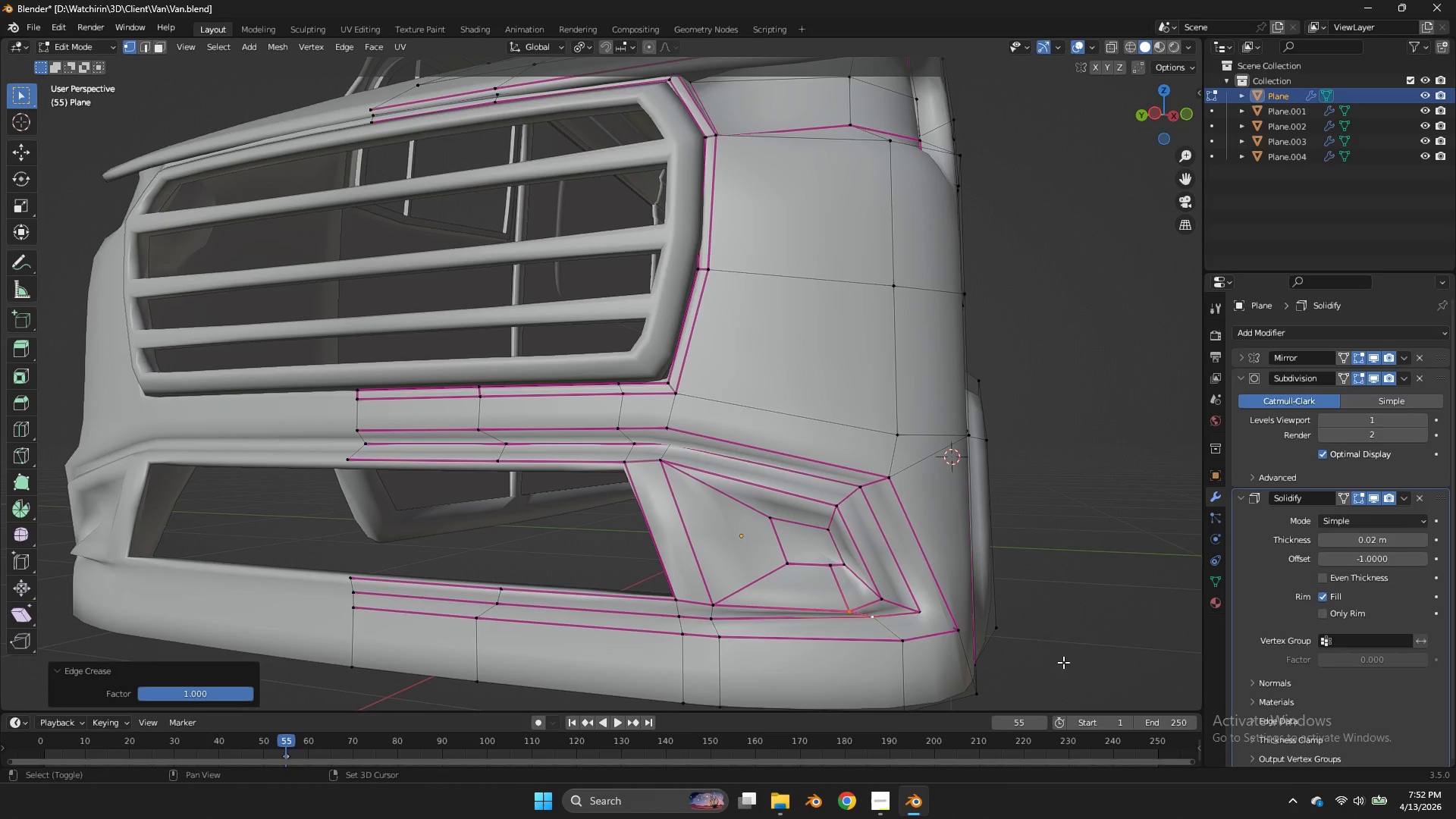 
left_click_drag(start_coordinate=[1063, 662], to_coordinate=[1072, 664])
 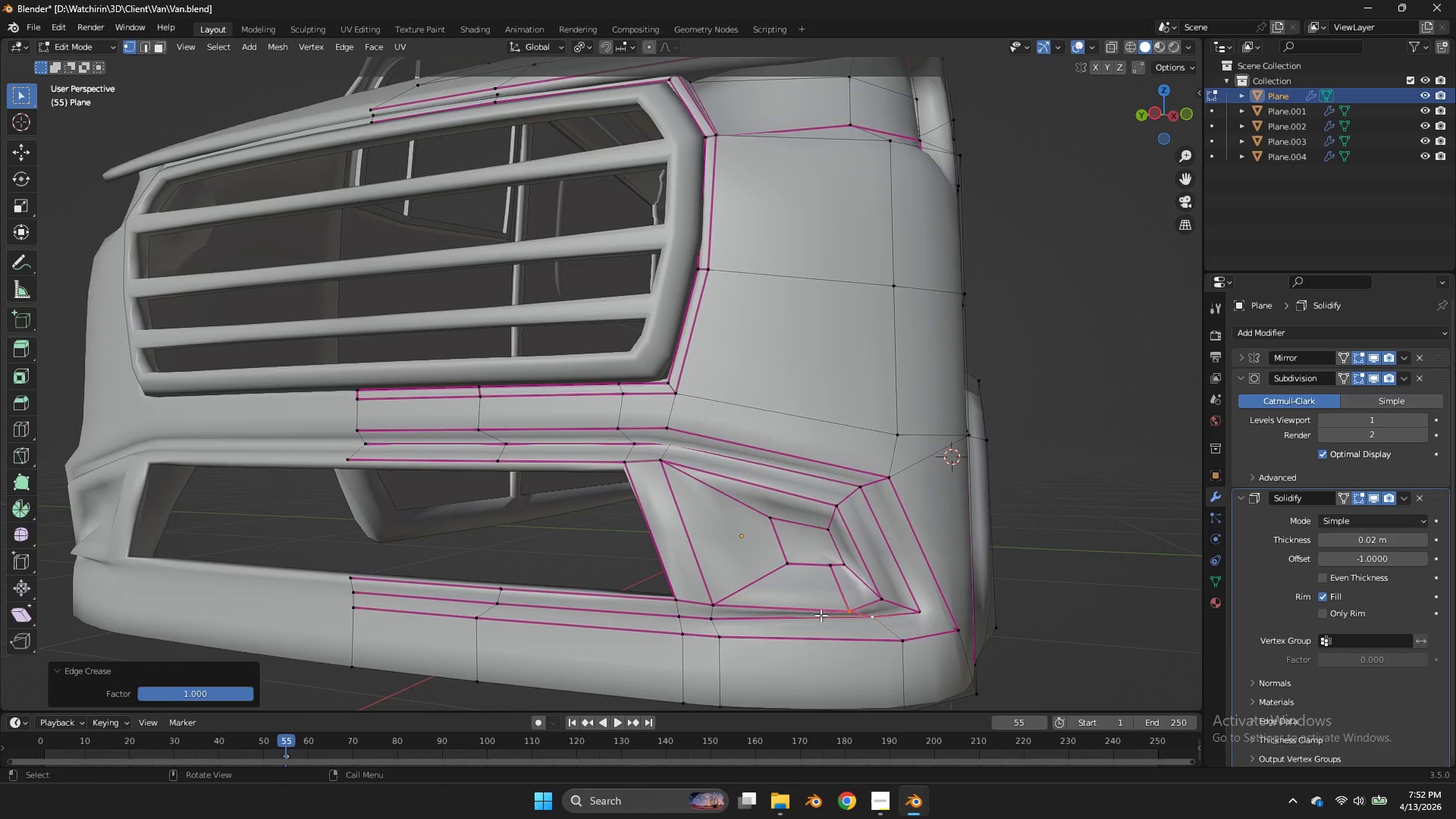 
key(Tab)
 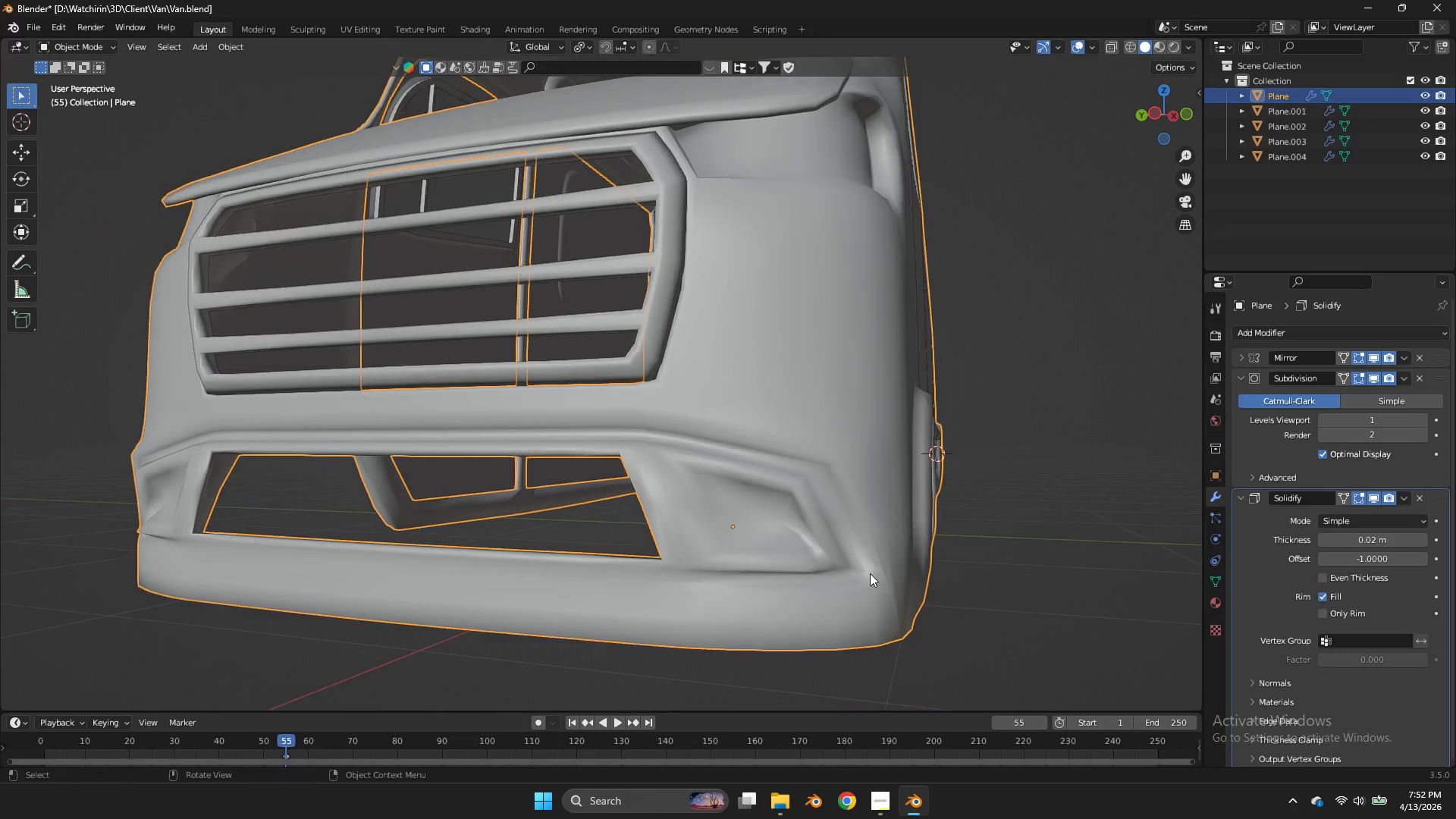 
key(Control+ControlLeft)
 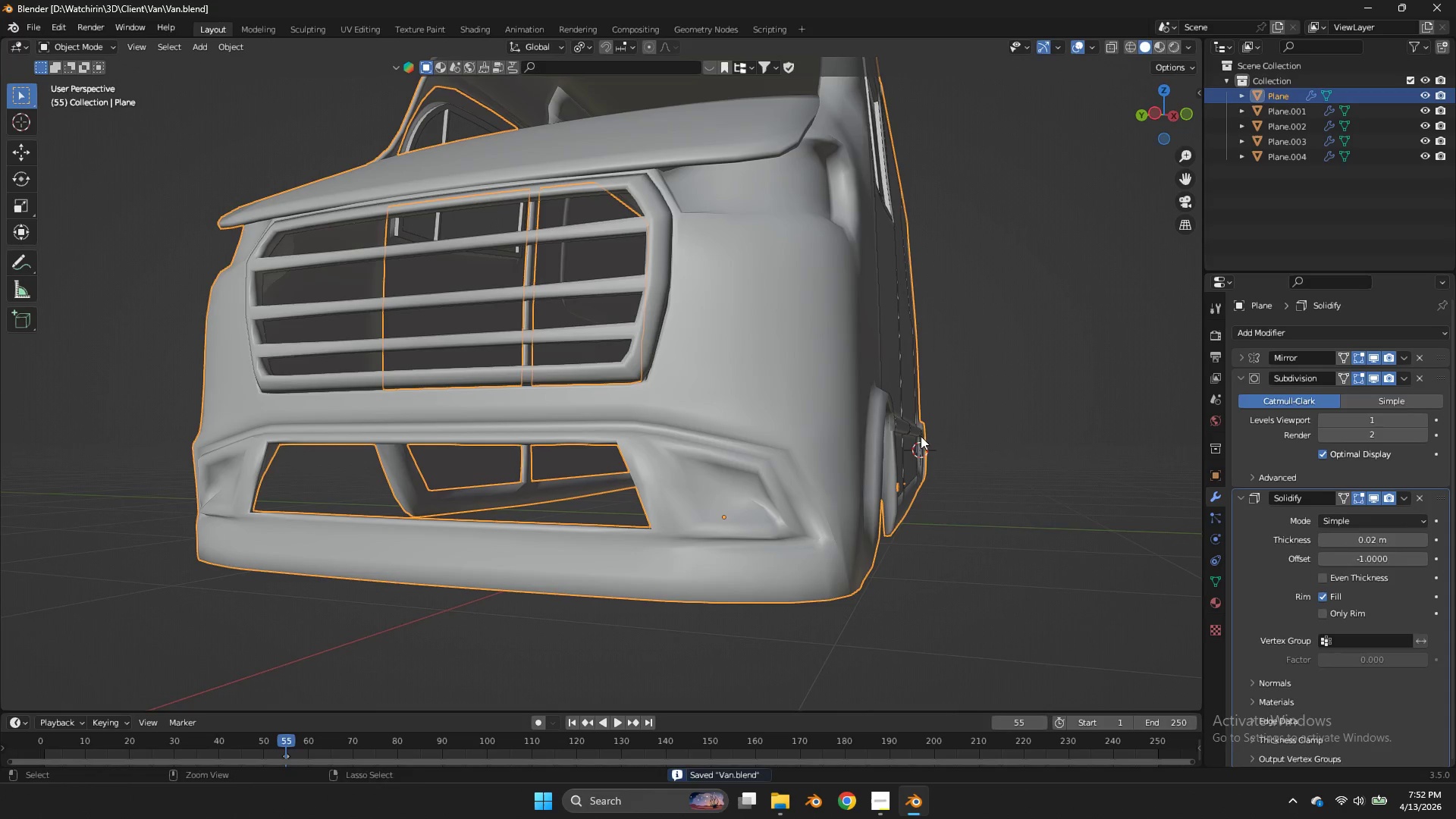 
key(Control+S)
 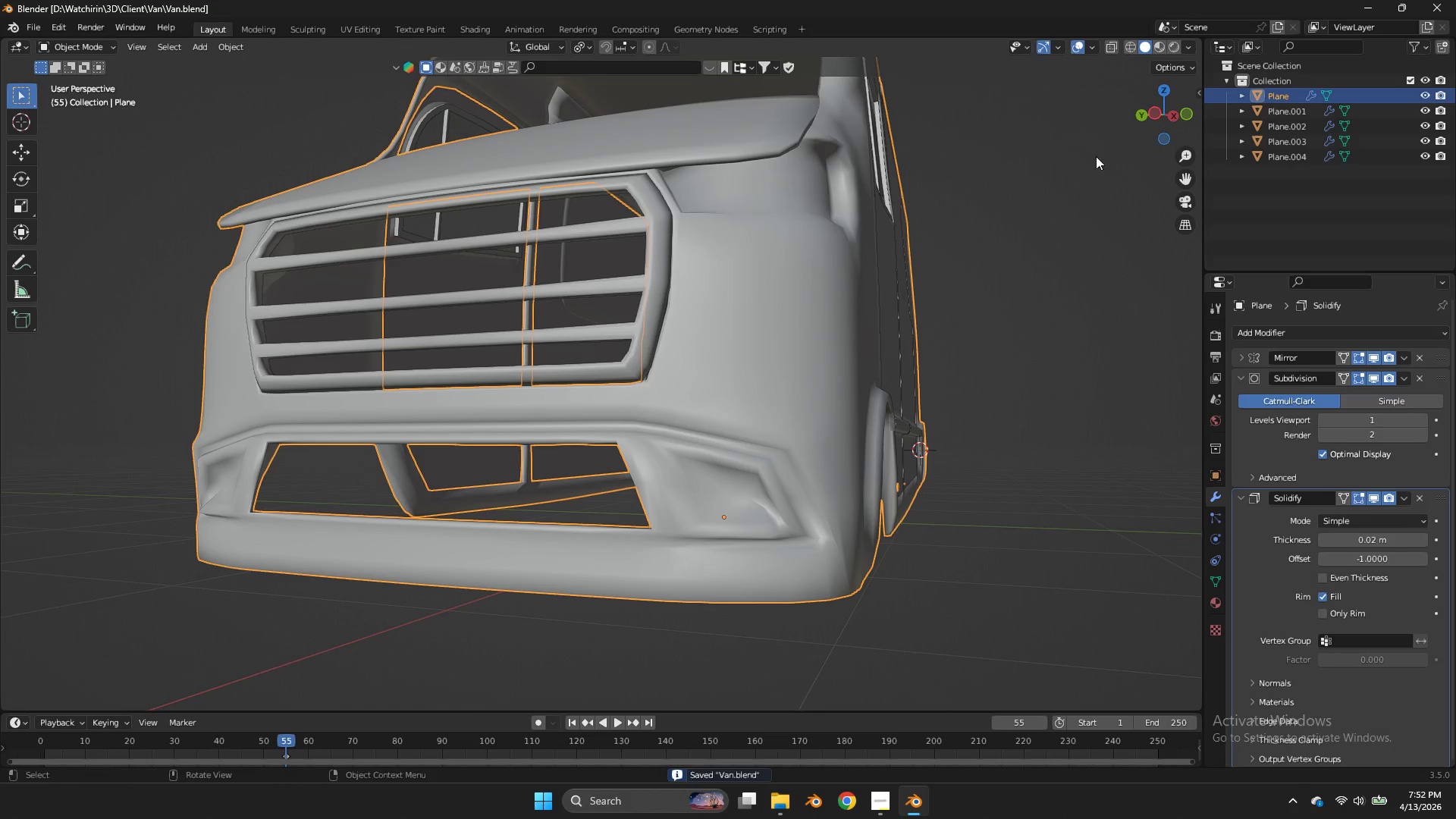 
scroll: coordinate [870, 573], scroll_direction: down, amount: 2.0
 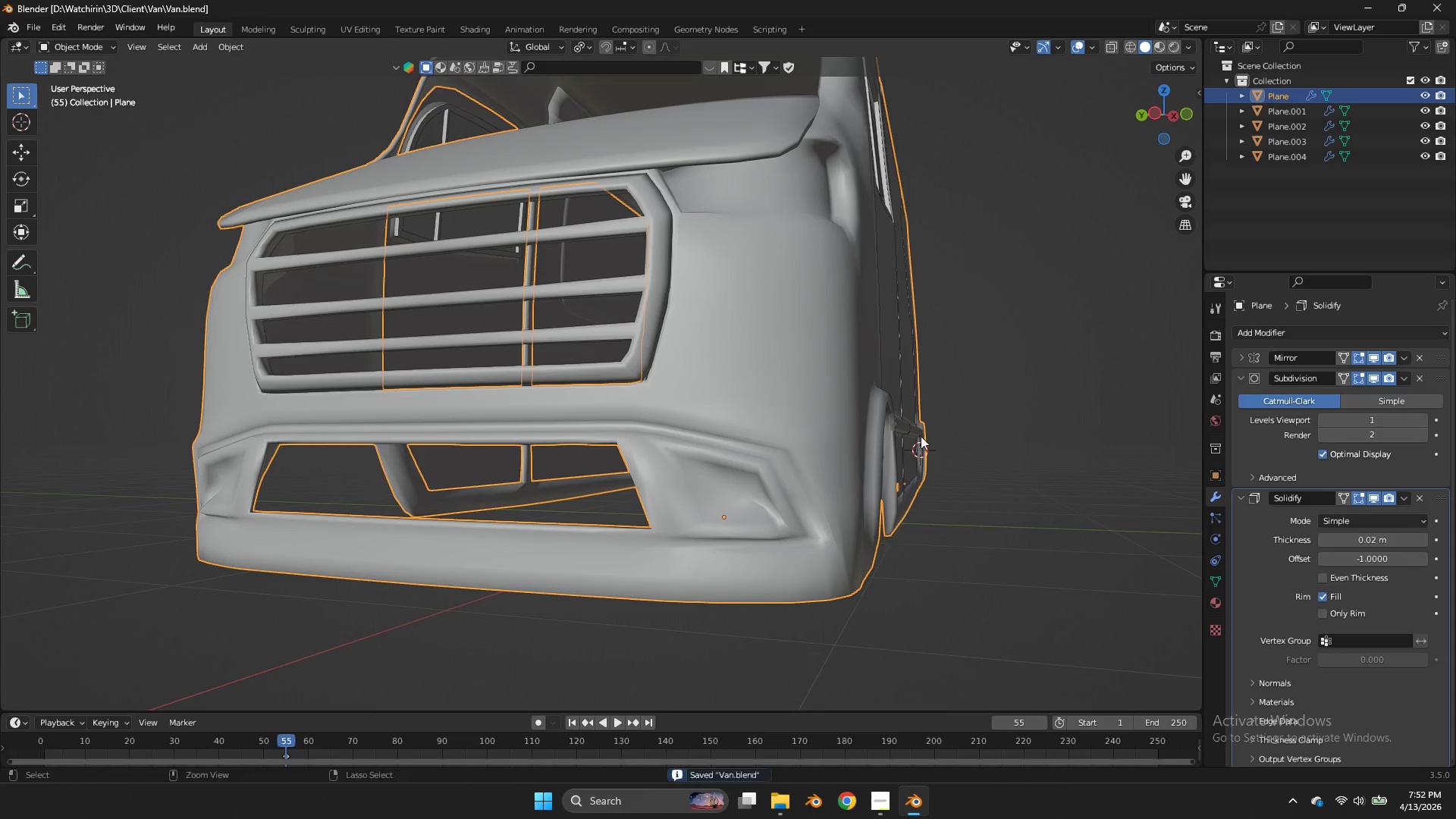 
key(Tab)
 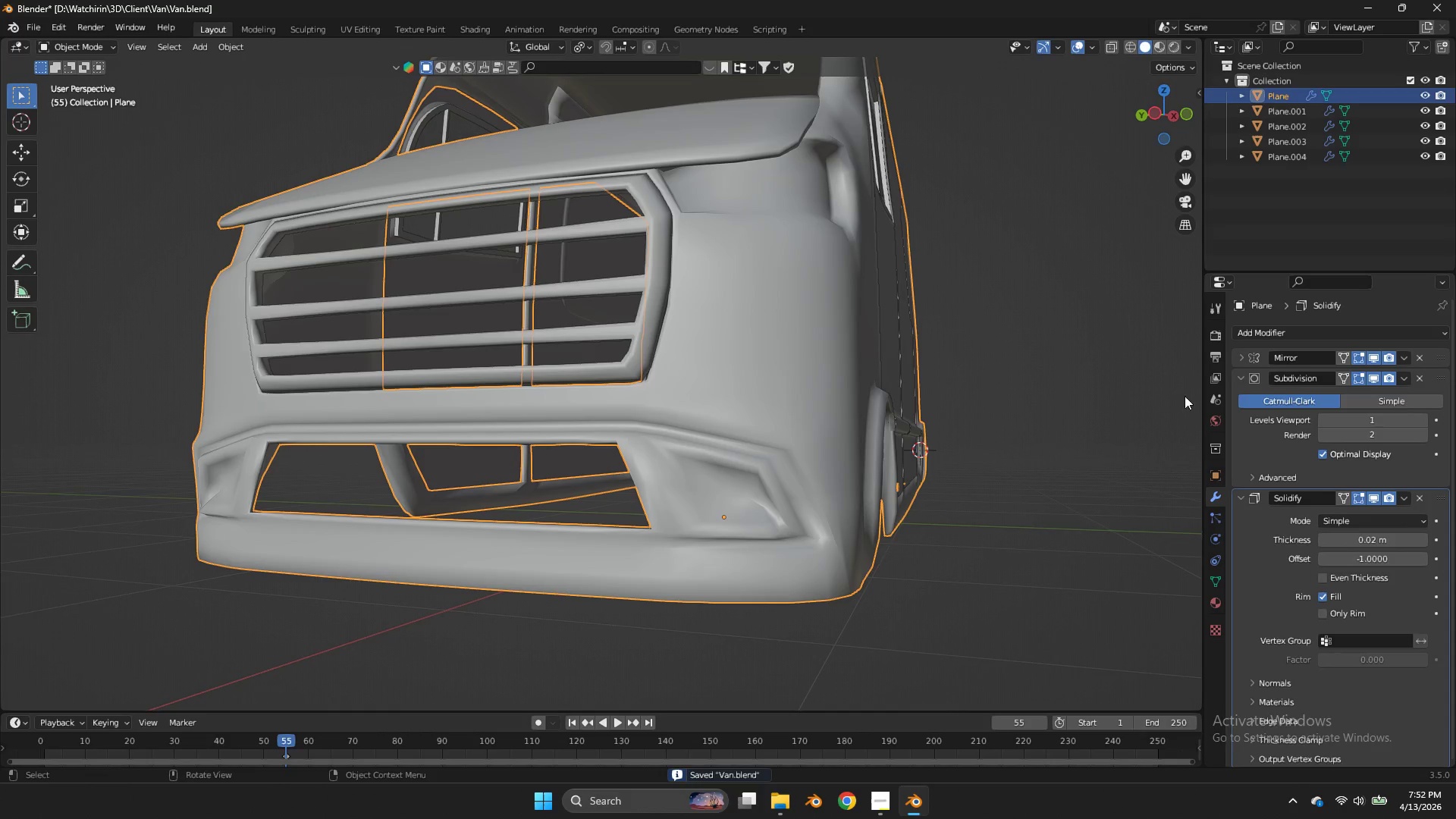 
key(Tab)
 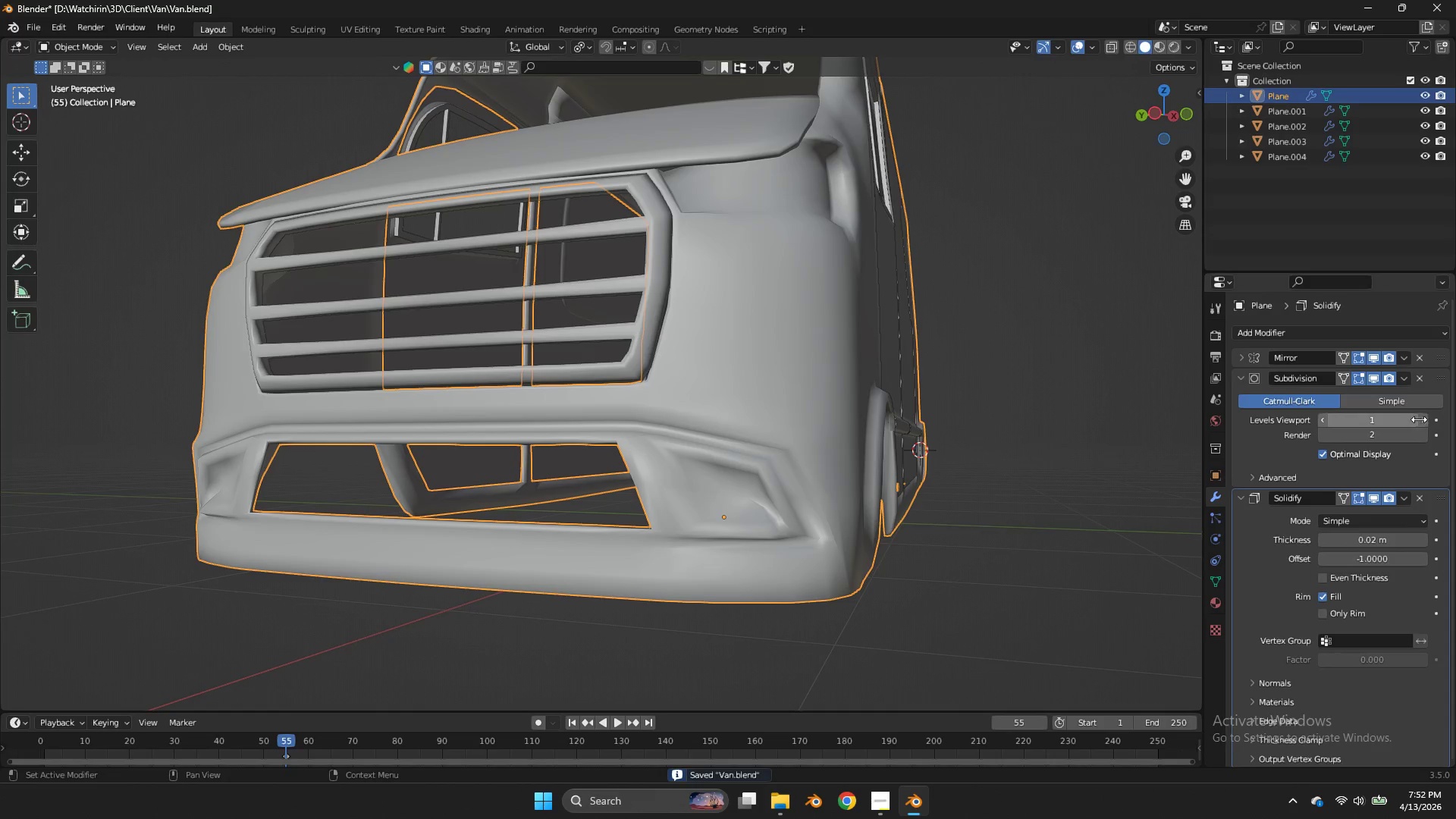 
left_click([1421, 422])
 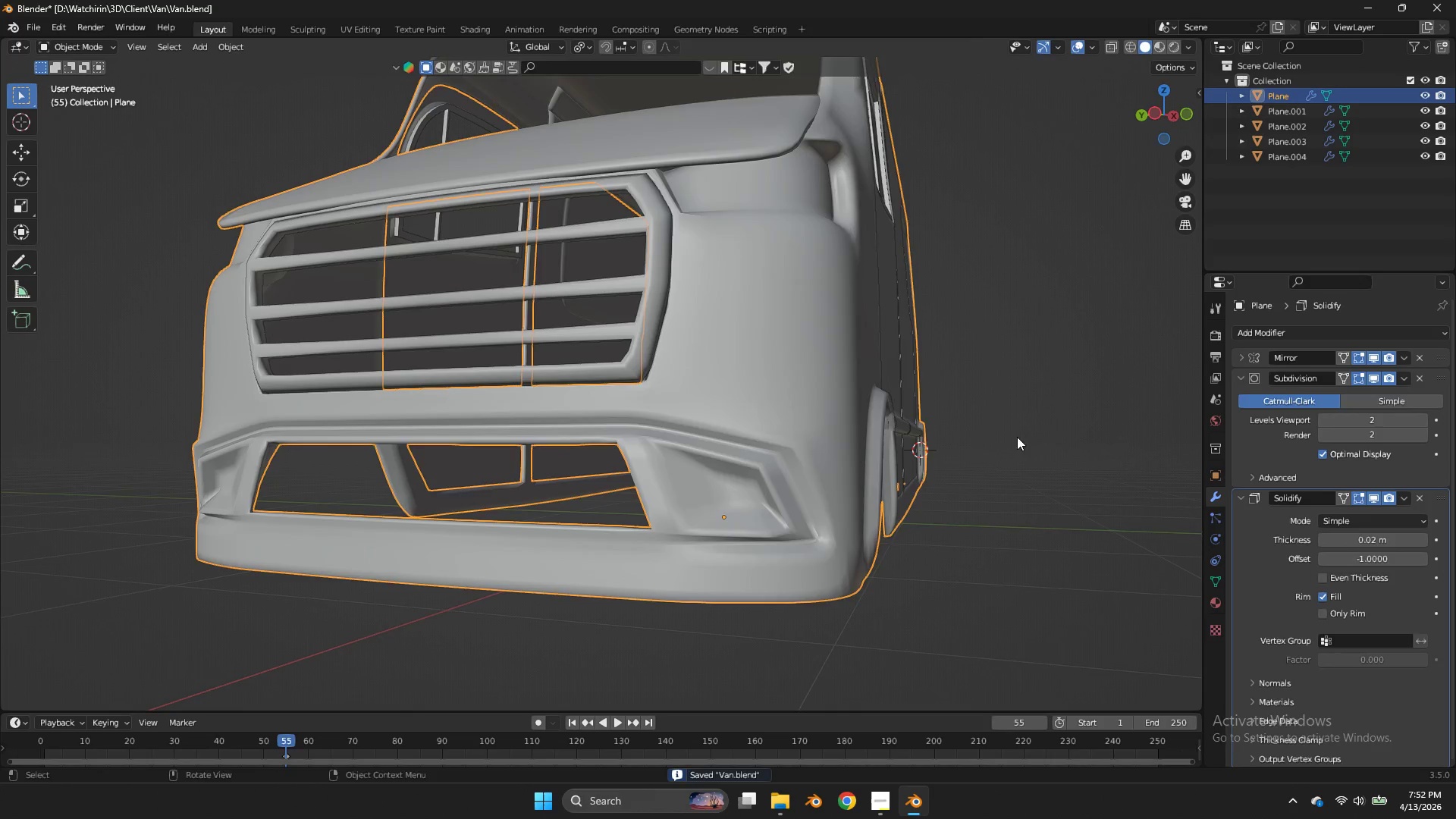 
key(Tab)
 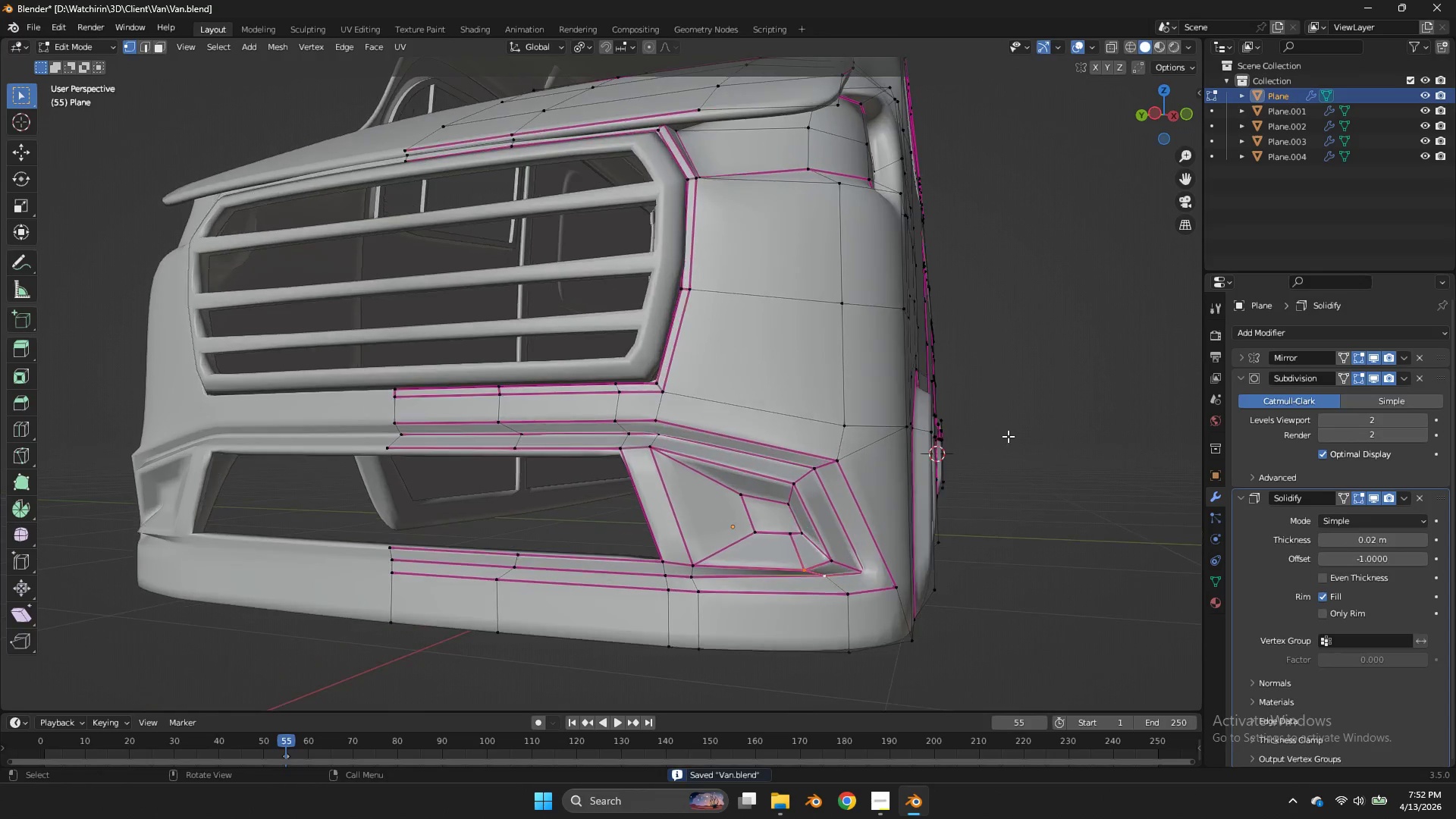 
scroll: coordinate [1009, 437], scroll_direction: up, amount: 1.0
 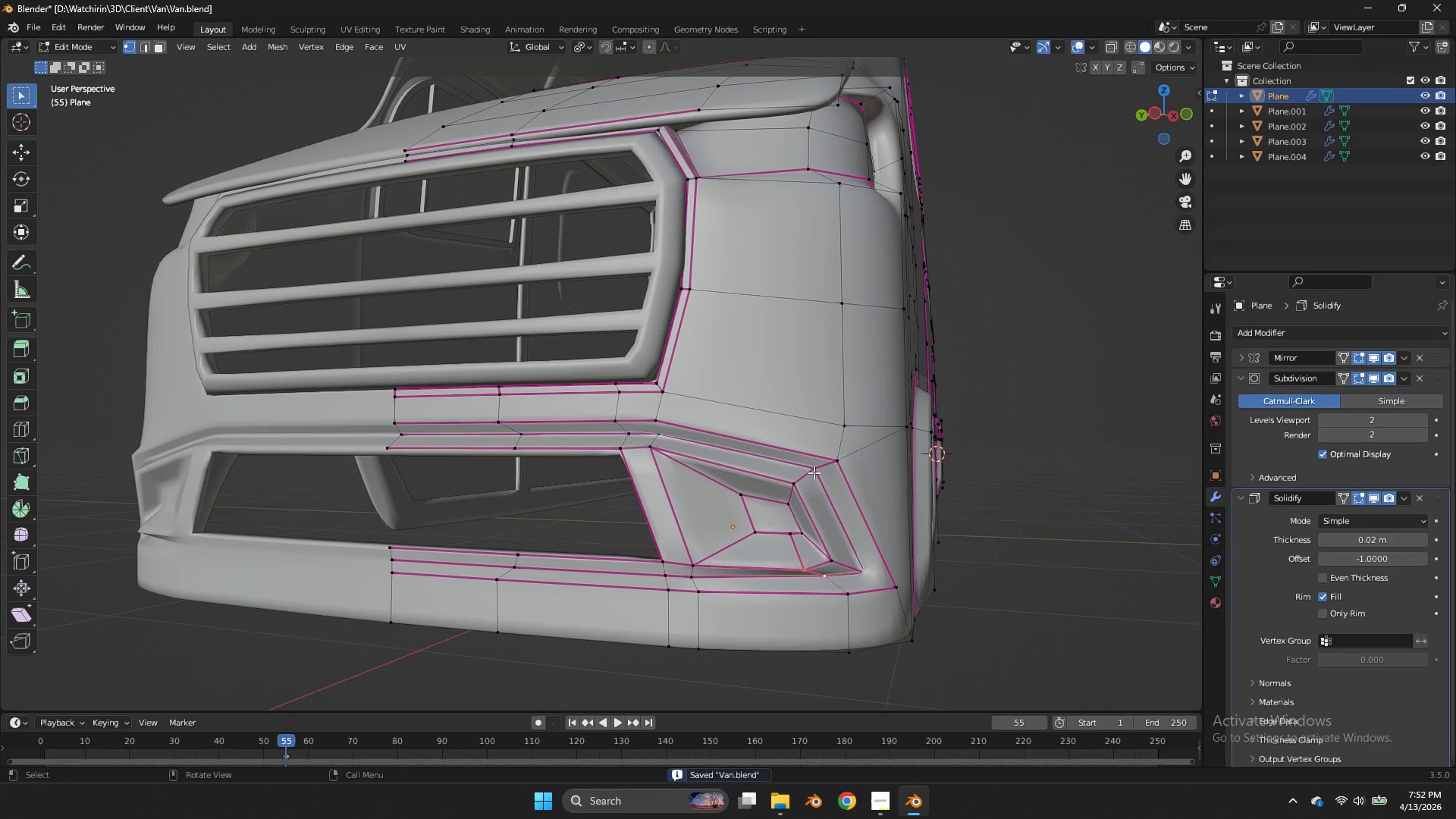 
left_click([809, 472])
 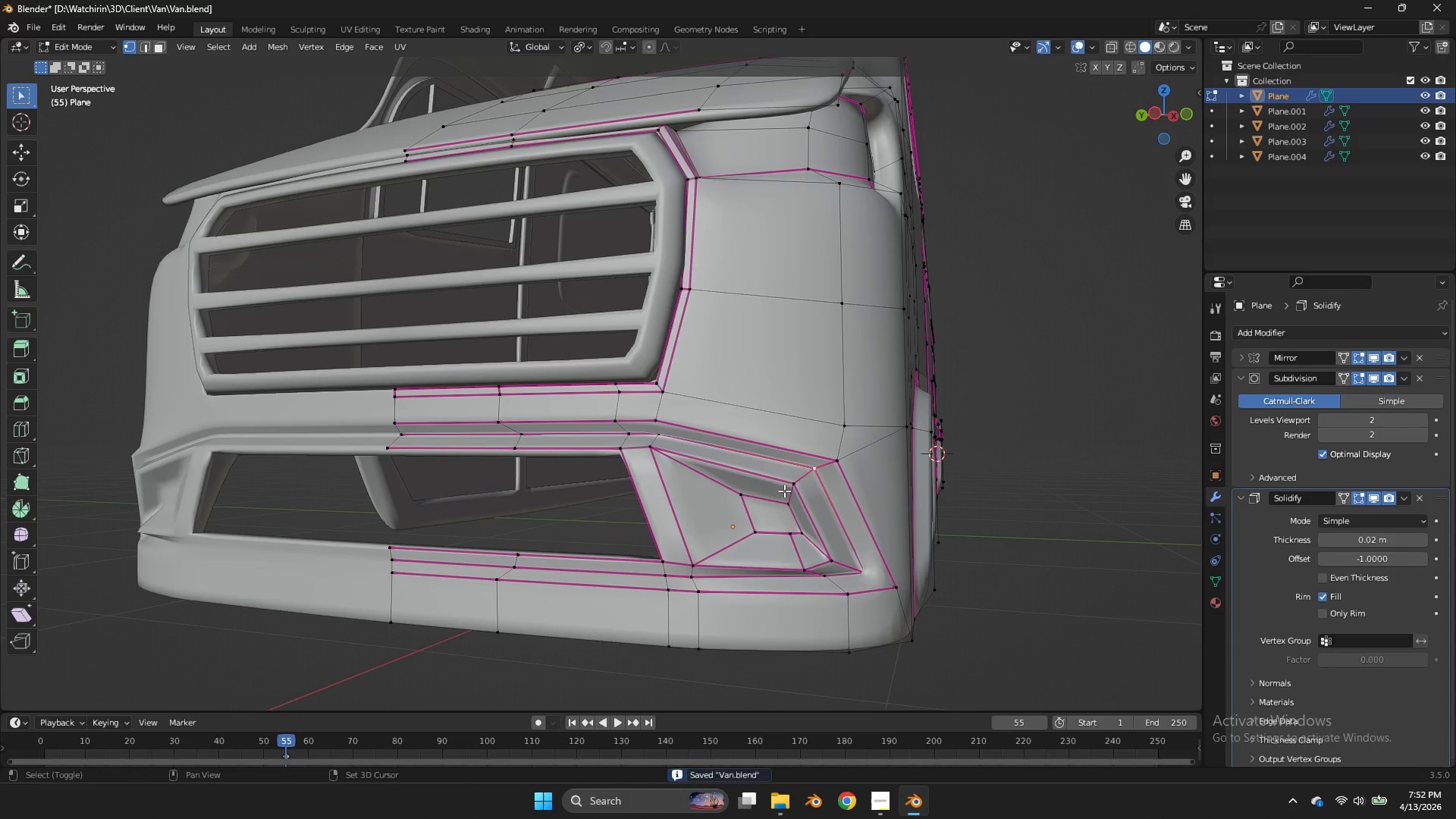 
double_click([784, 491])
 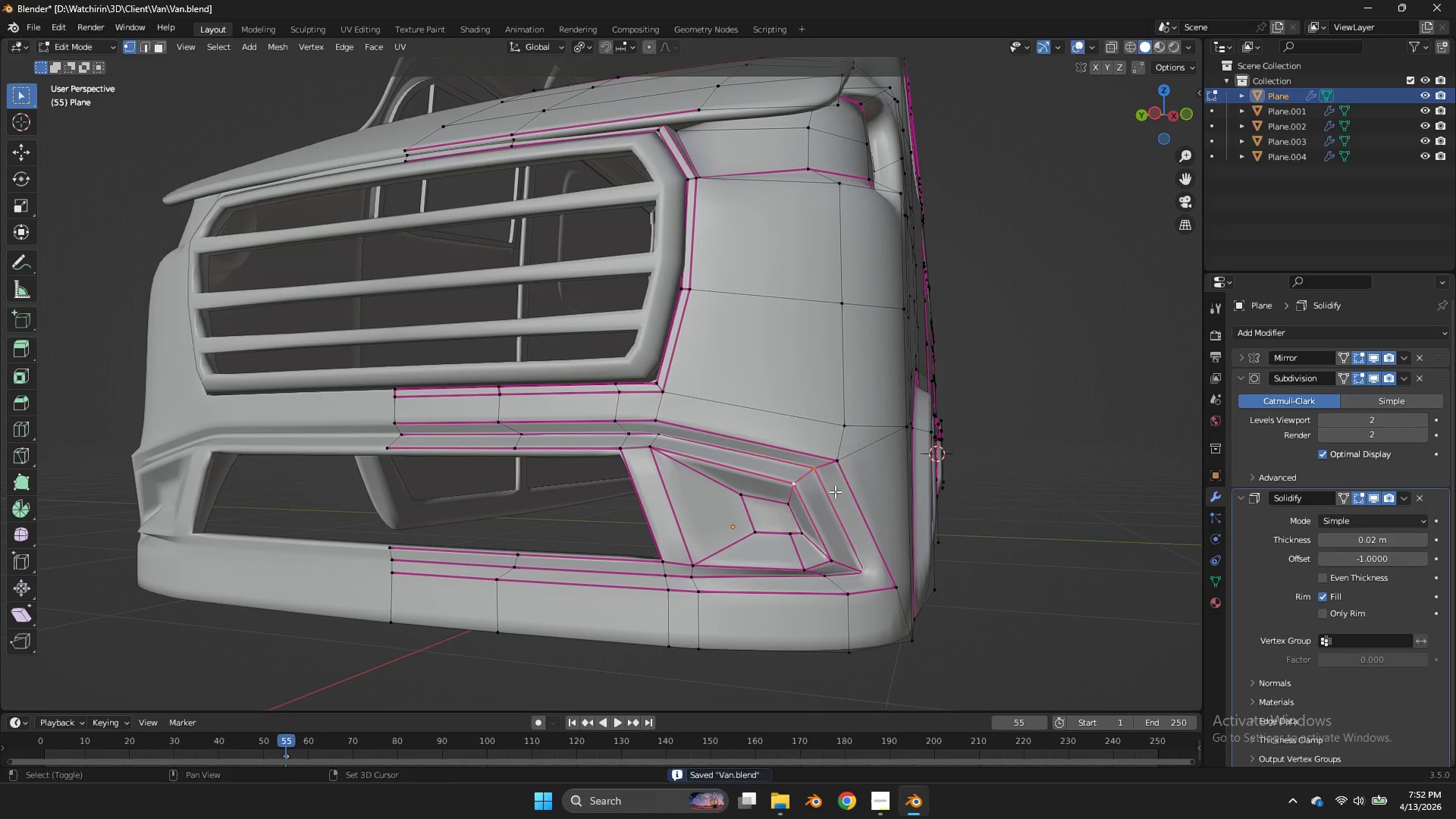 
key(Shift+E)
 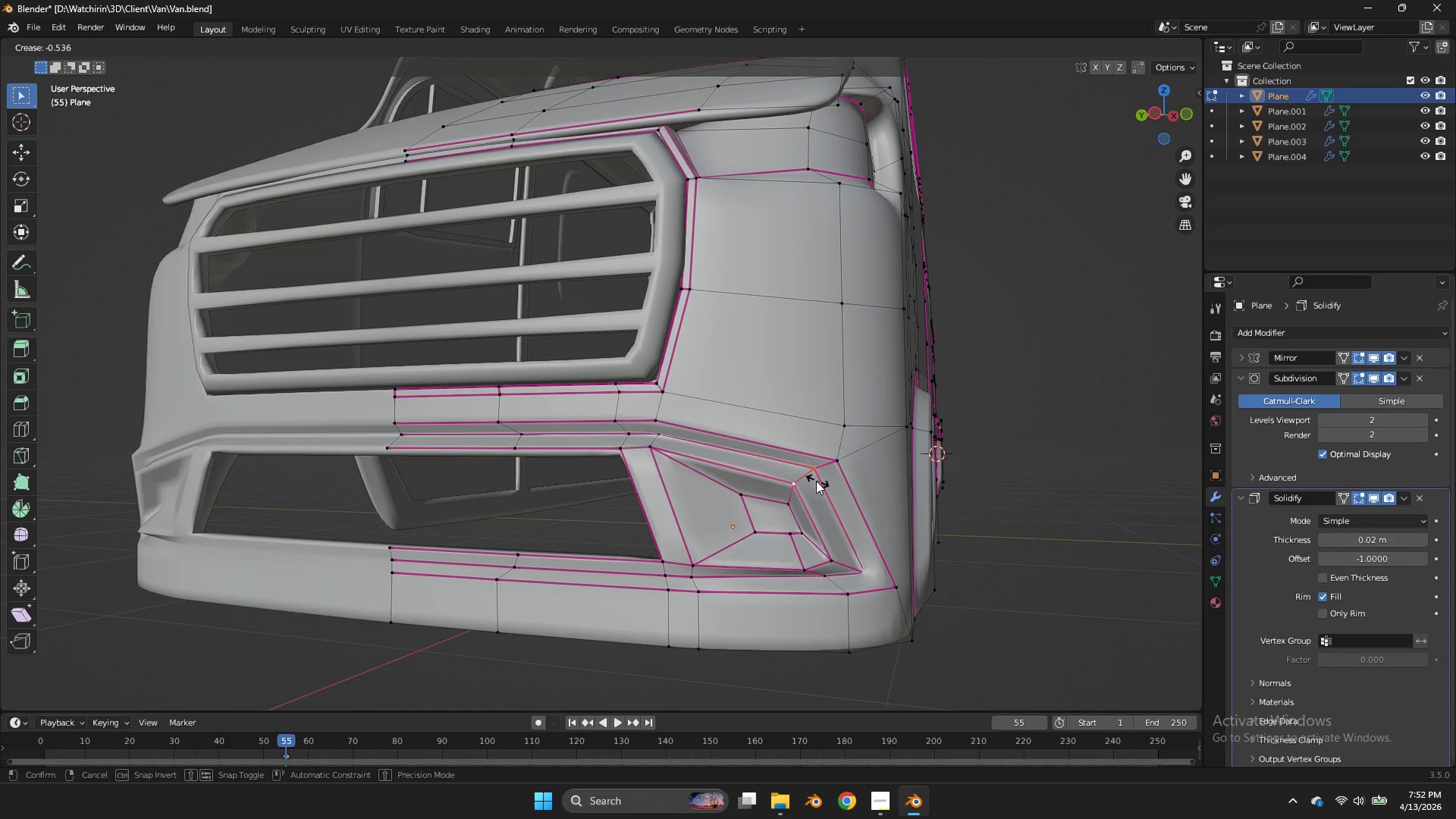 
left_click([816, 481])
 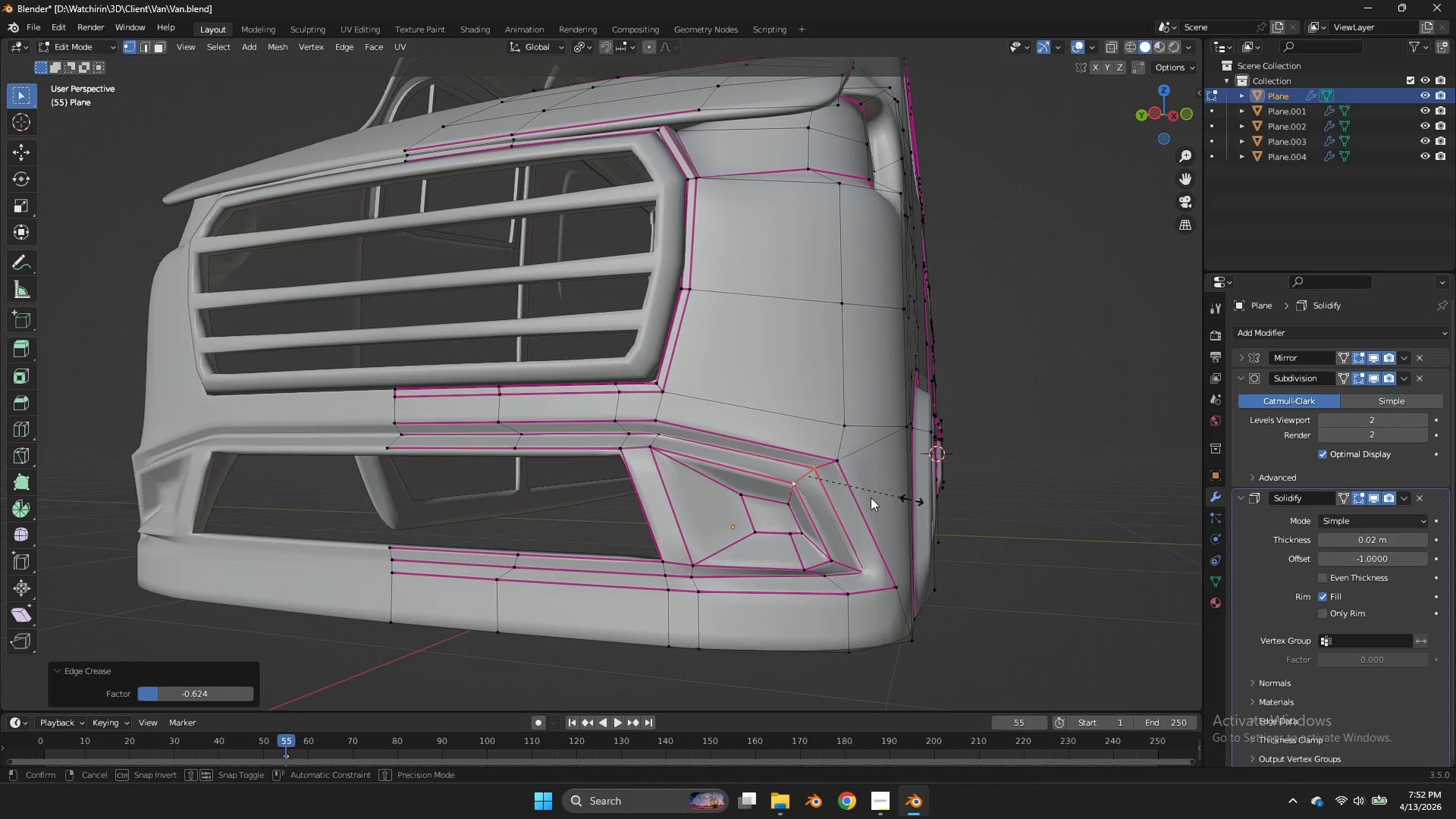 
key(Shift+E)
 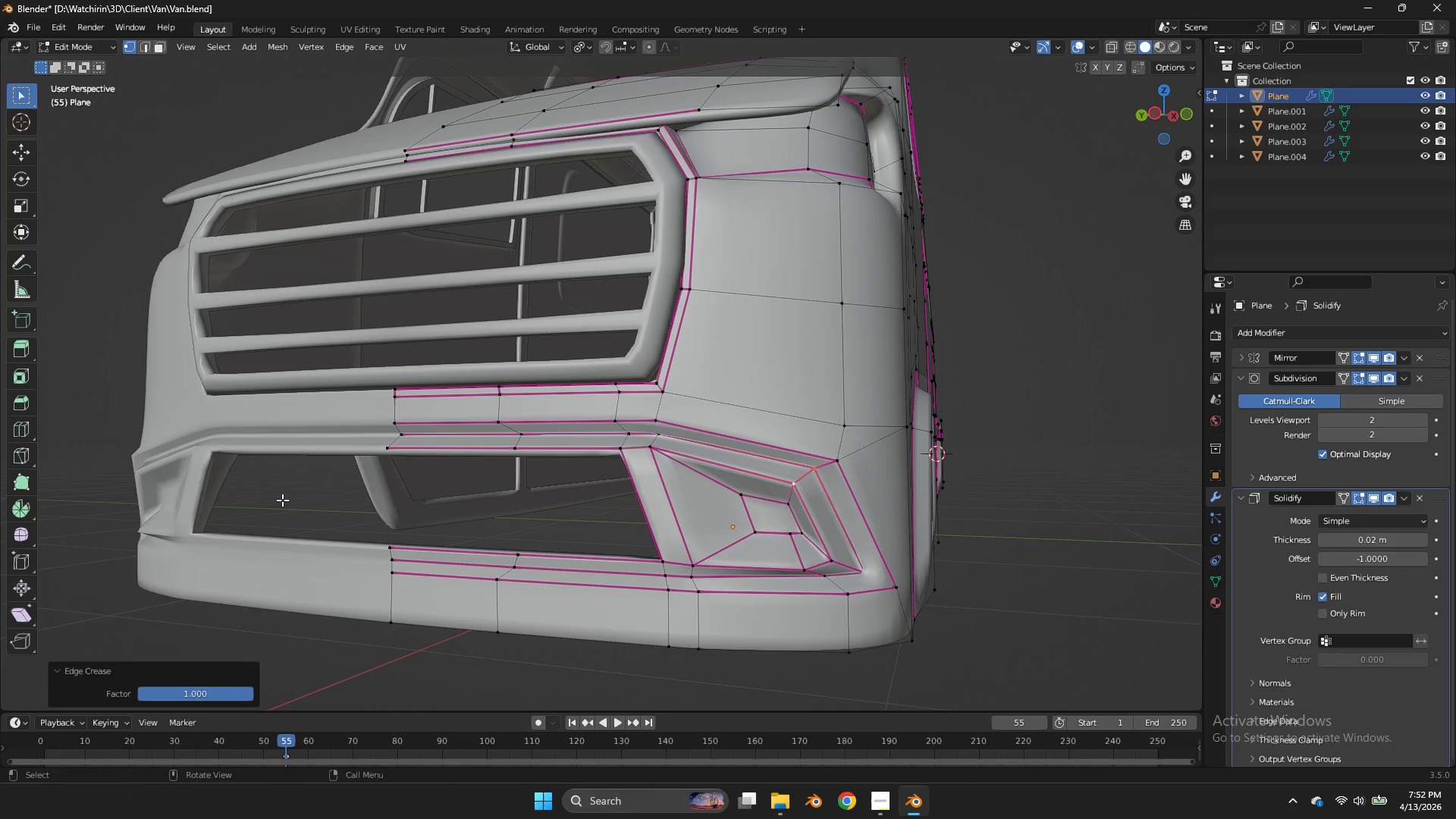 
hold_key(key=AltLeft, duration=1.23)
left_click([695, 457])
 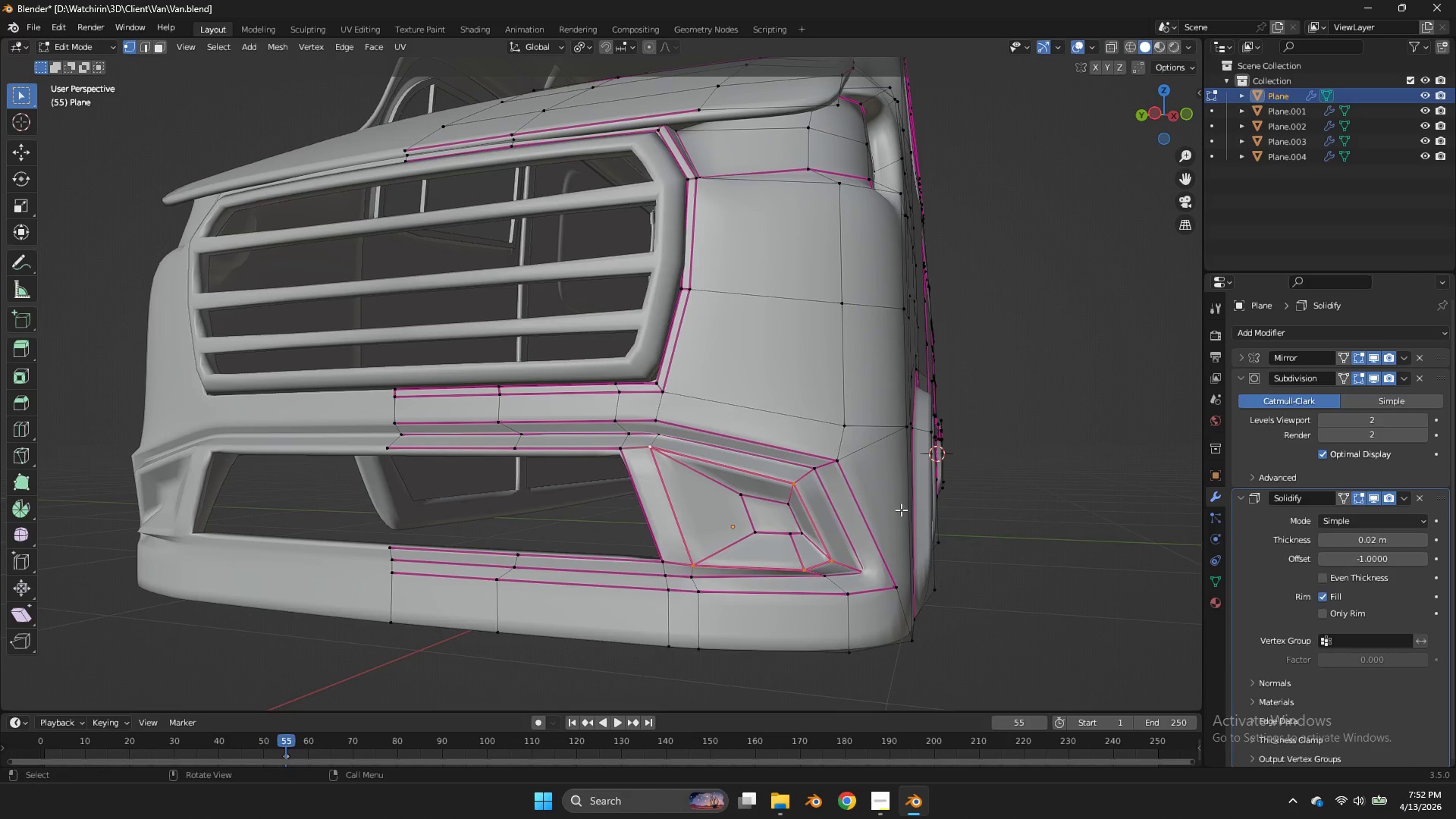 
key(Control+B)
 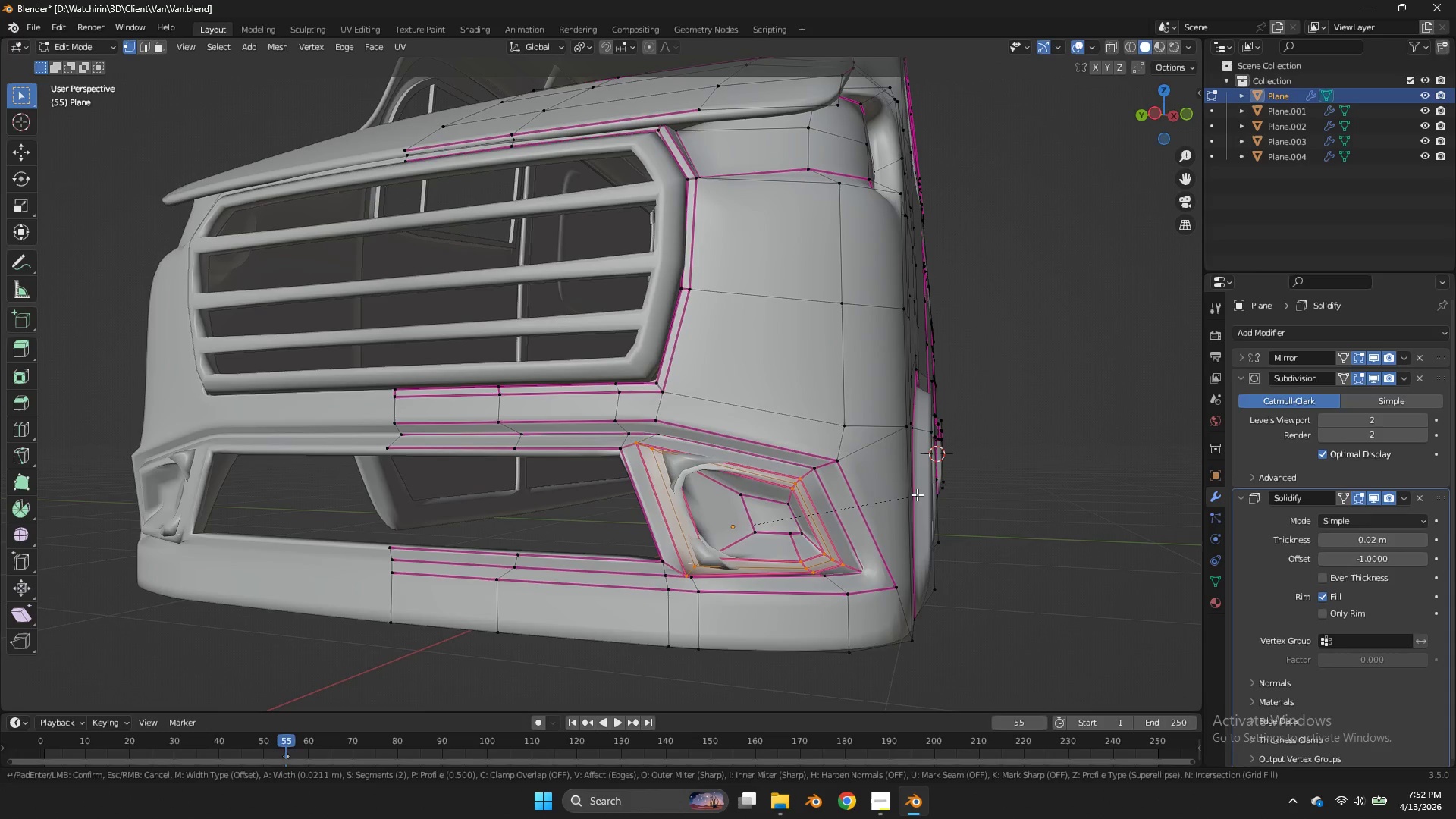 
scroll: coordinate [908, 504], scroll_direction: down, amount: 2.0
 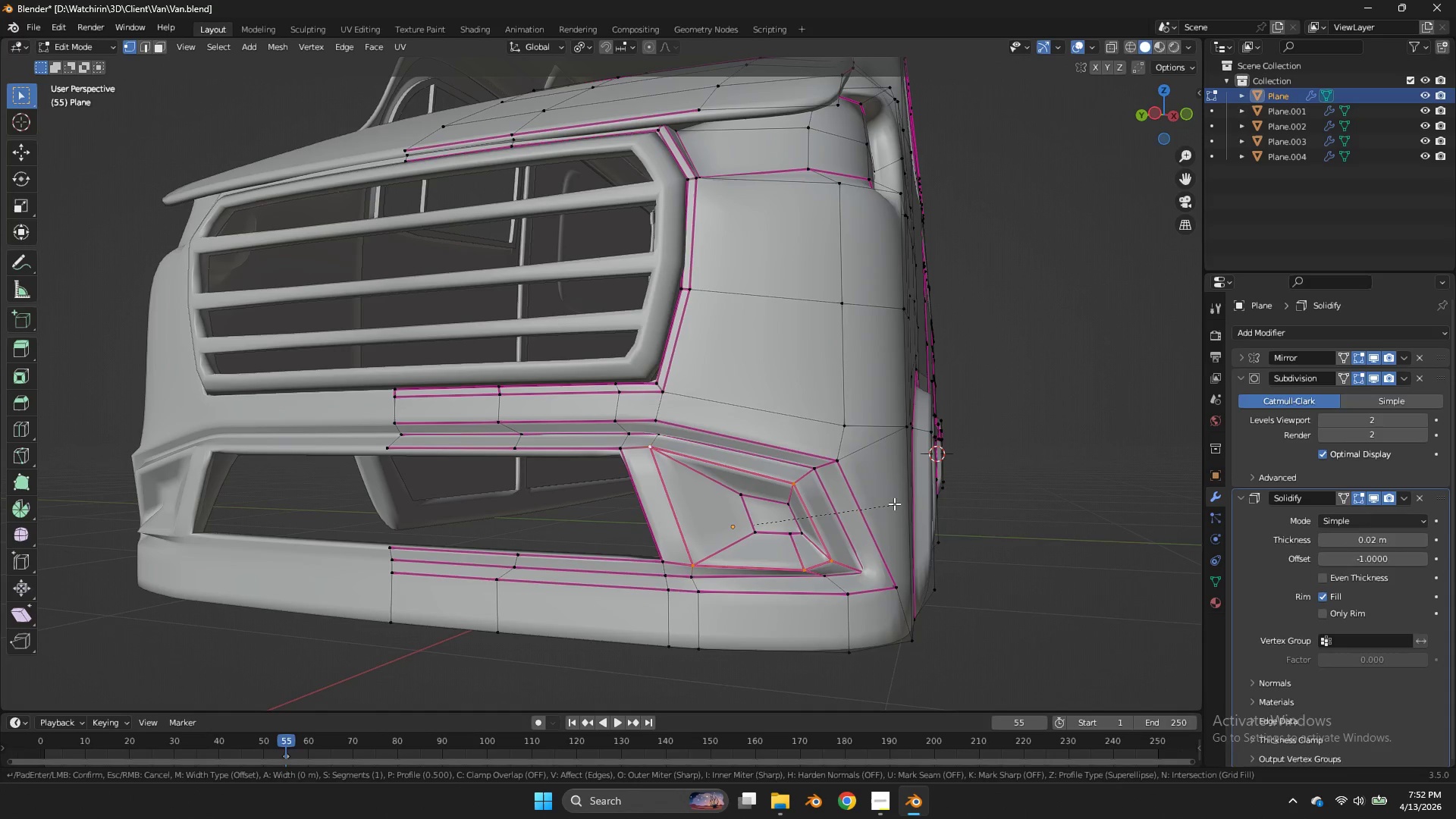 
hold_key(key=ShiftLeft, duration=2.64)
left_click([970, 454])
 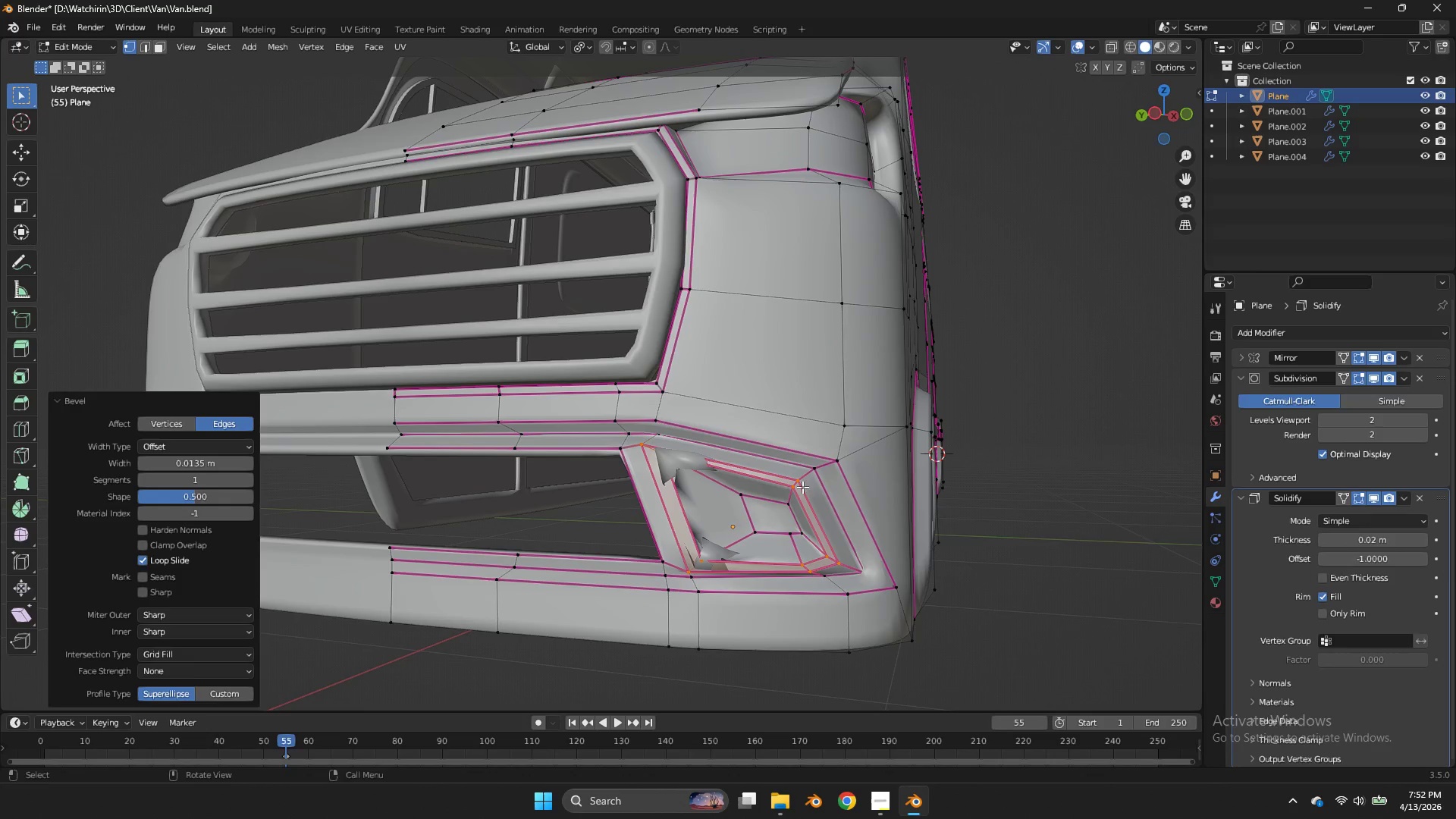 
hold_key(key=AltLeft, duration=0.64)
left_click([766, 499])
 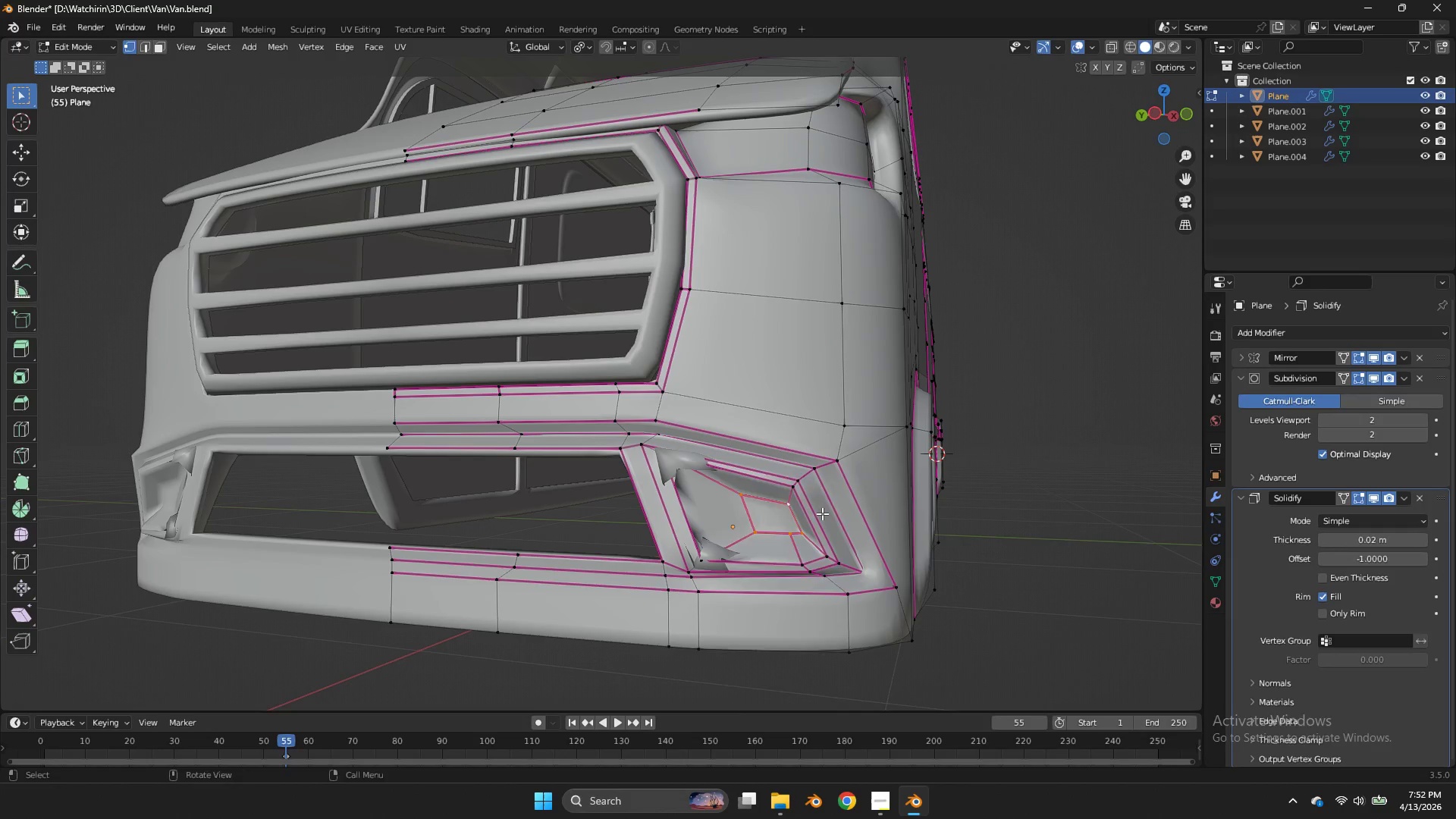 
key(X)
 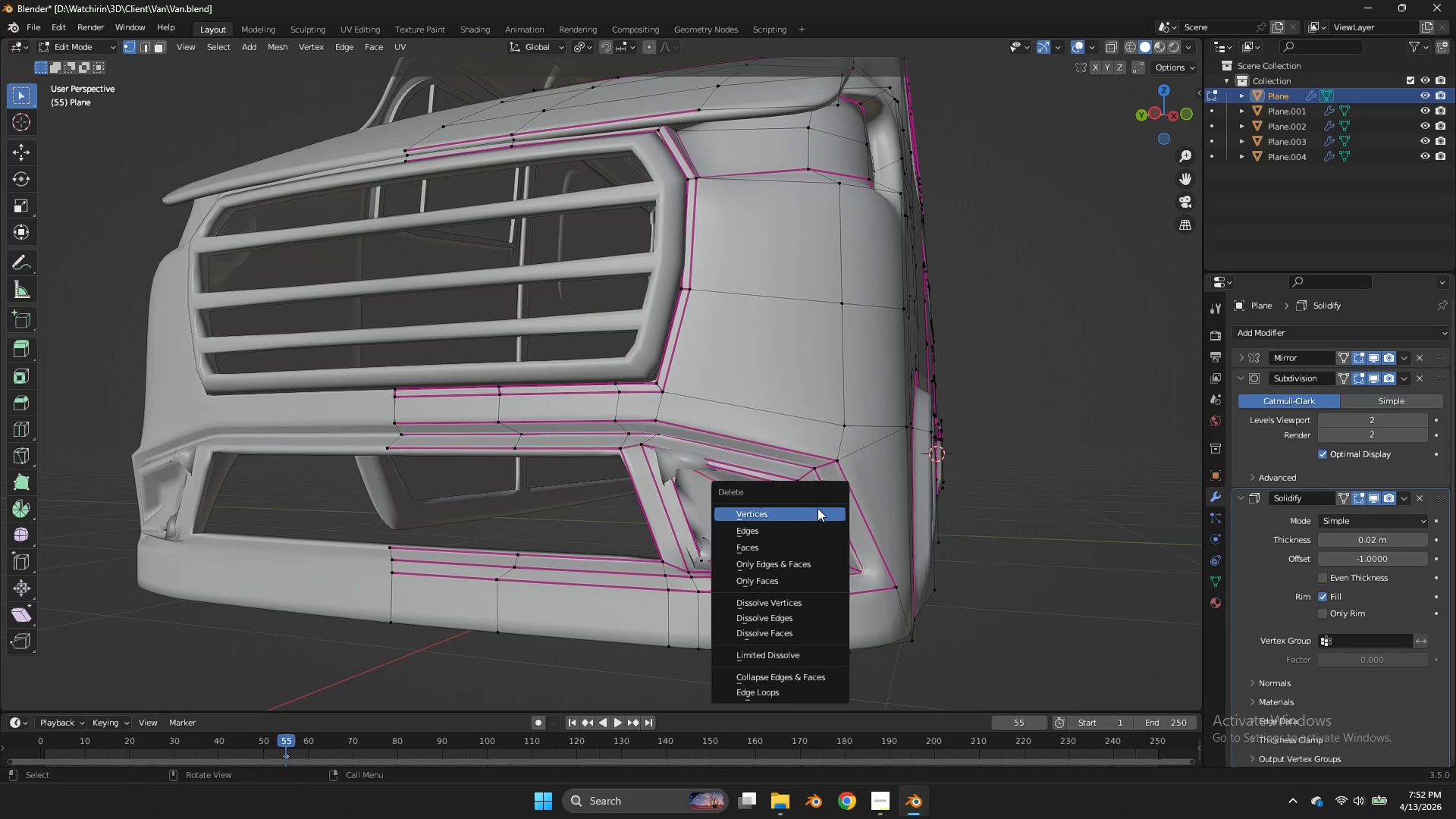 
double_click([817, 508])
 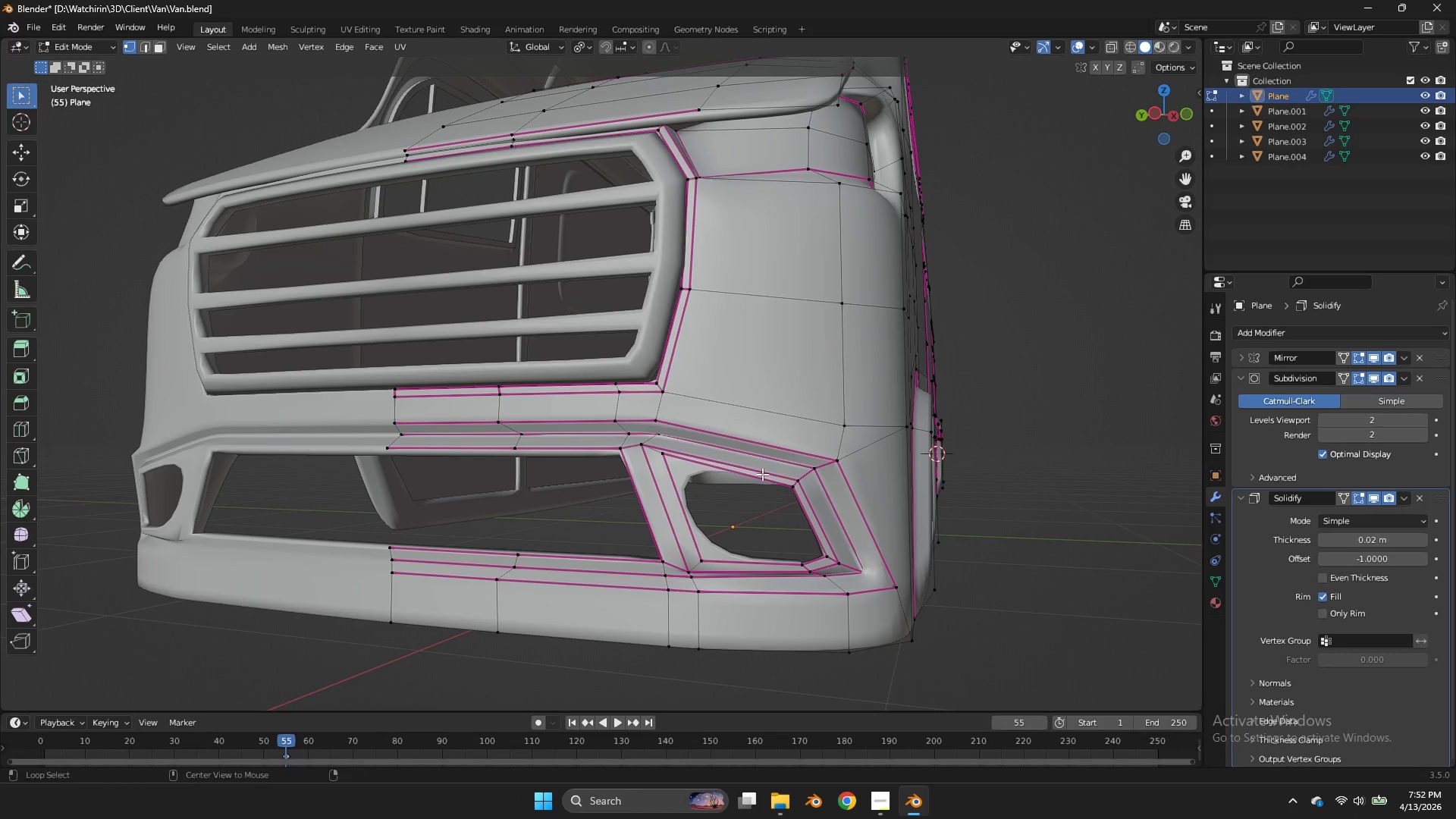 
hold_key(key=AltLeft, duration=0.91)
double_click([755, 479])
 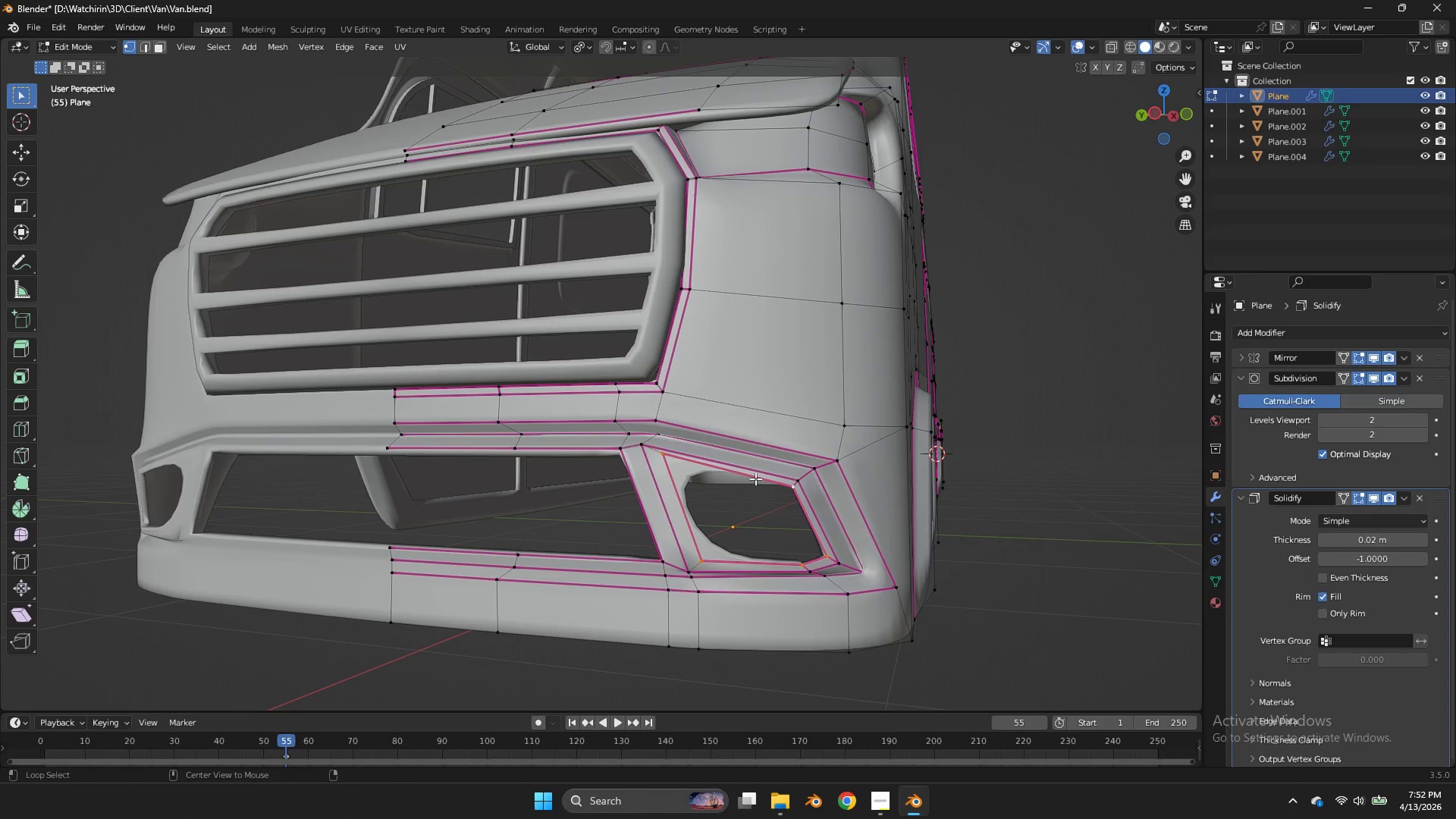 
triple_click([755, 479])
 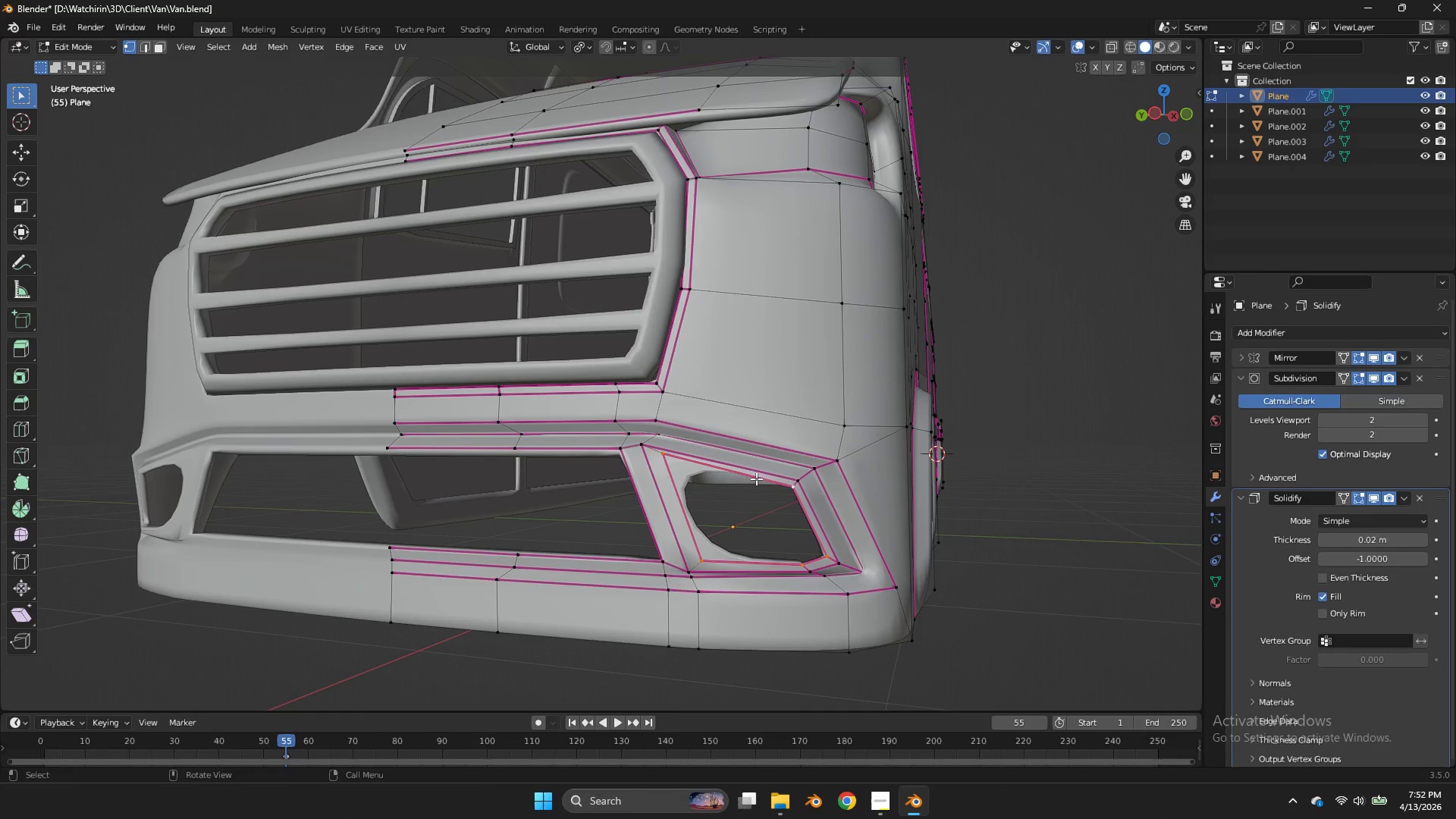 
key(G)
 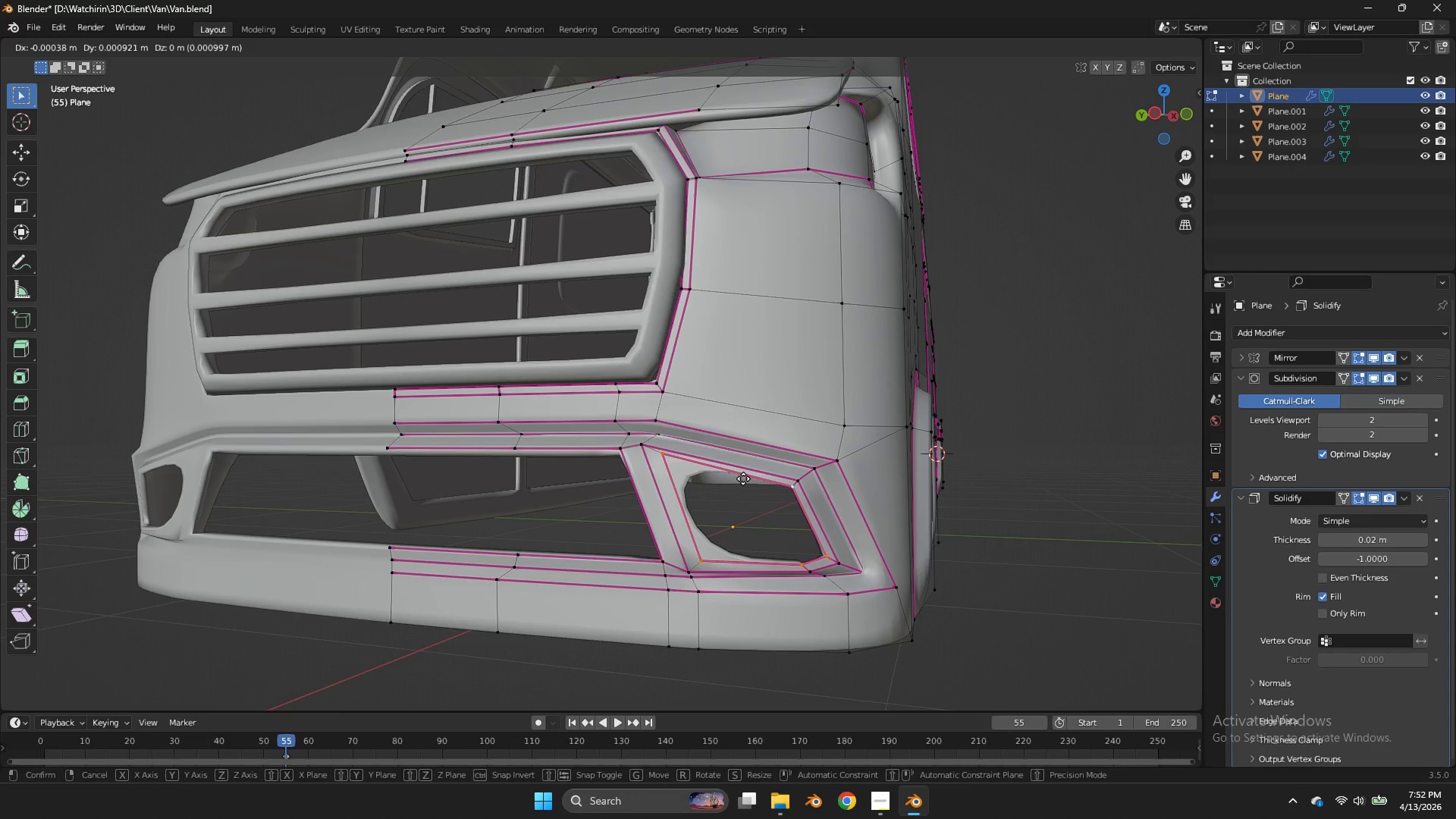 
hold_key(key=ShiftLeft, duration=0.67)
left_click([698, 474])
 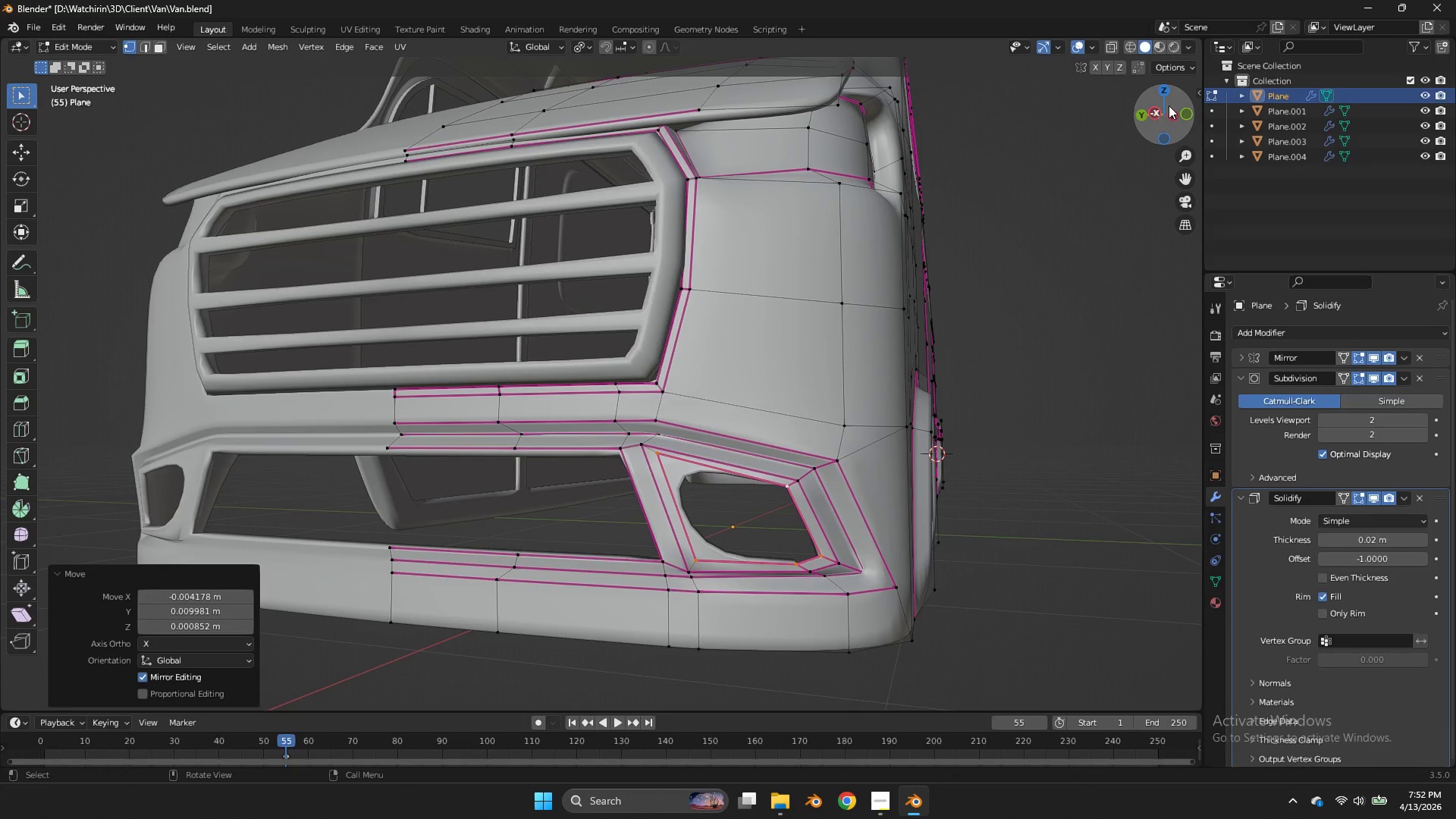 
left_click_drag(start_coordinate=[1151, 109], to_coordinate=[1066, 130])
 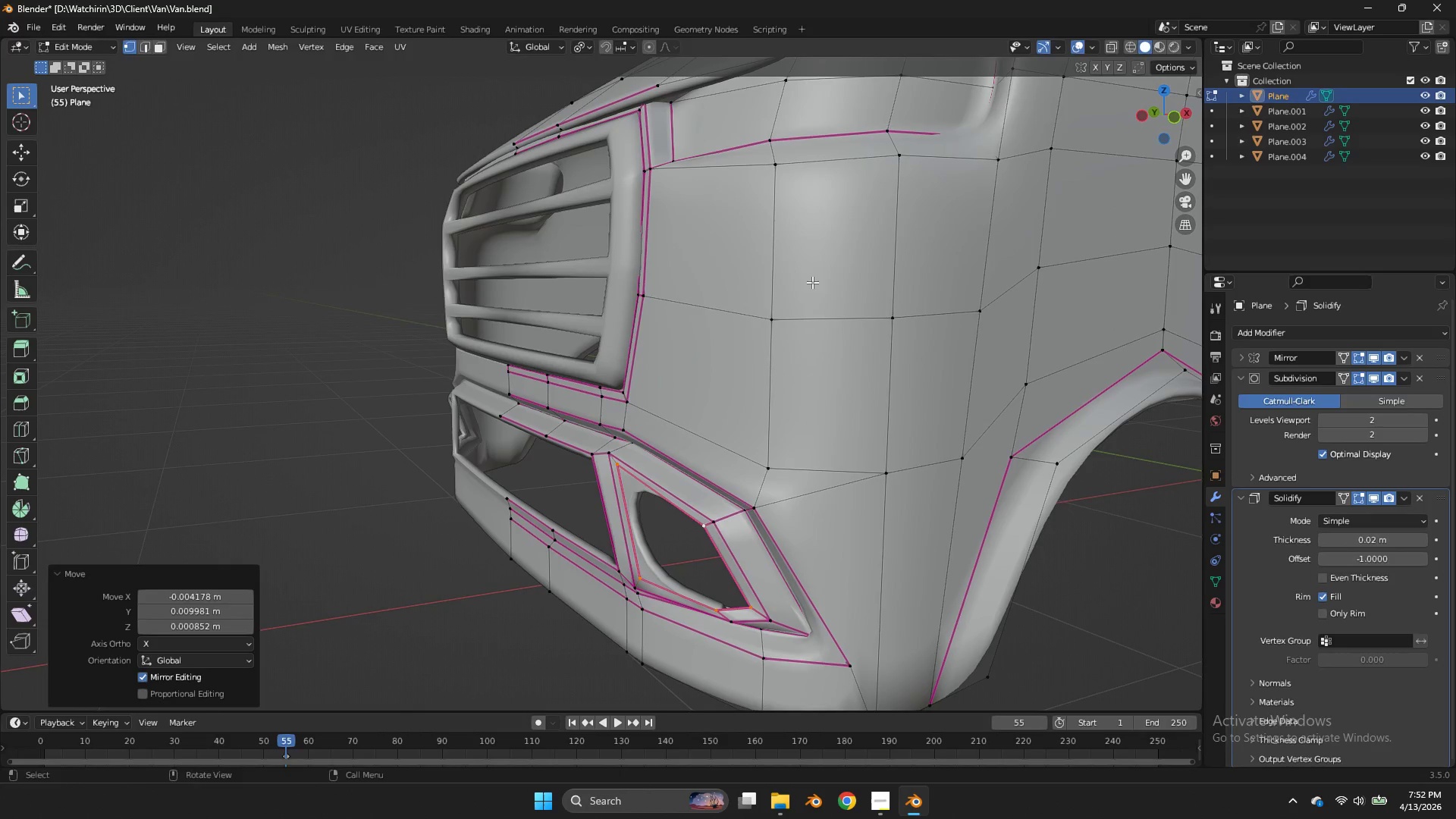 
key(G)
 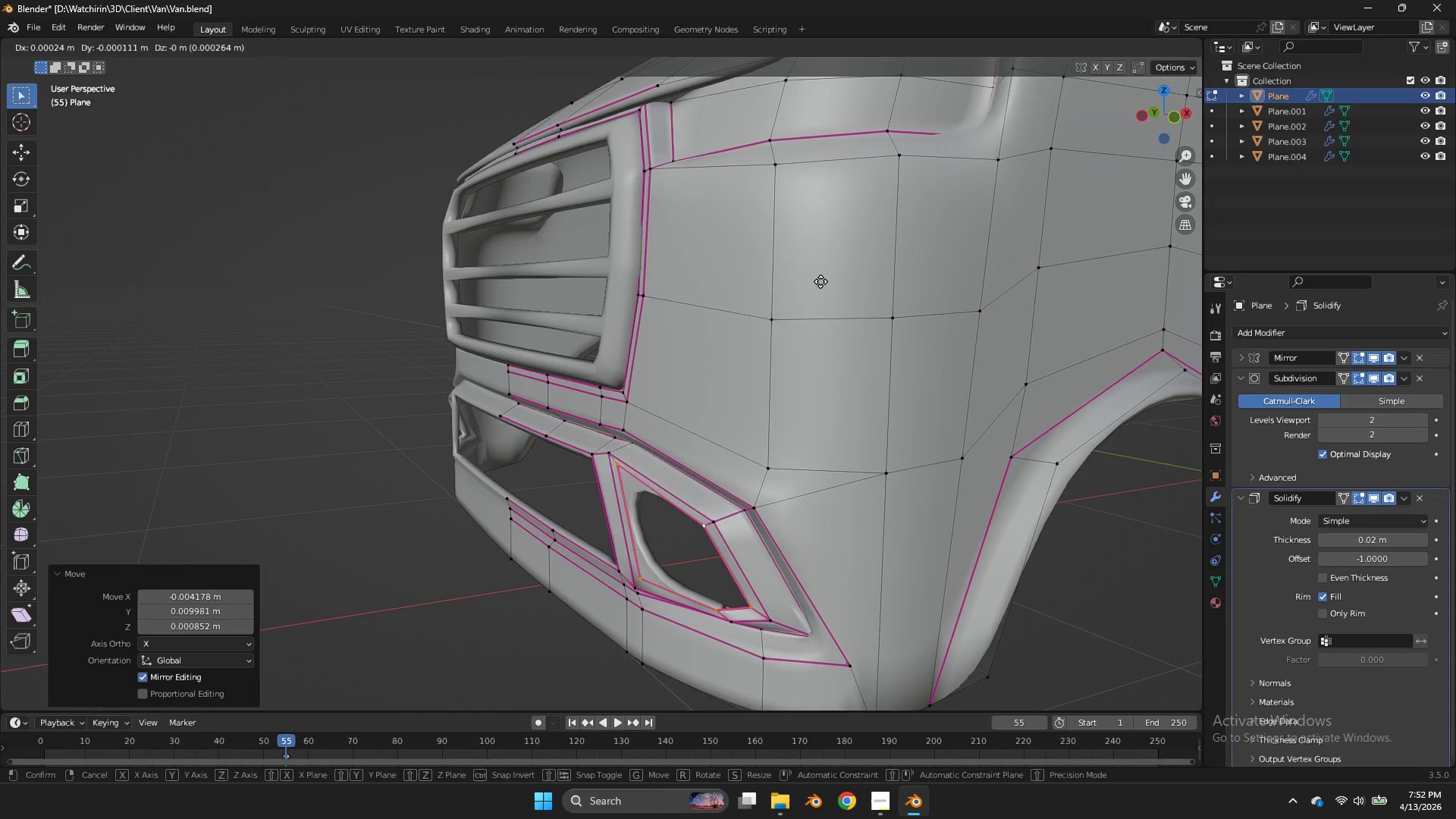 
key(Shift+ShiftLeft)
 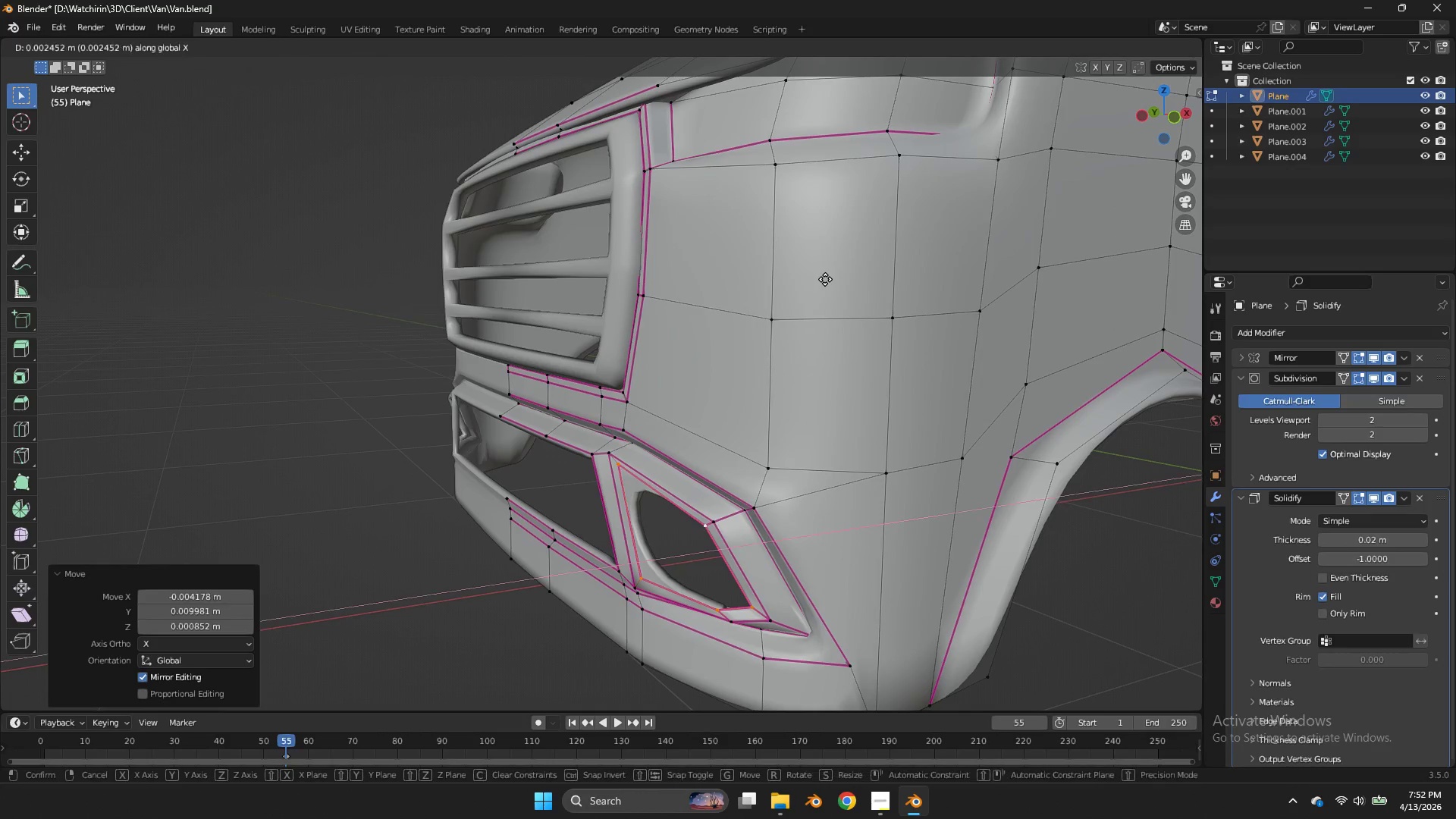 
key(X)
 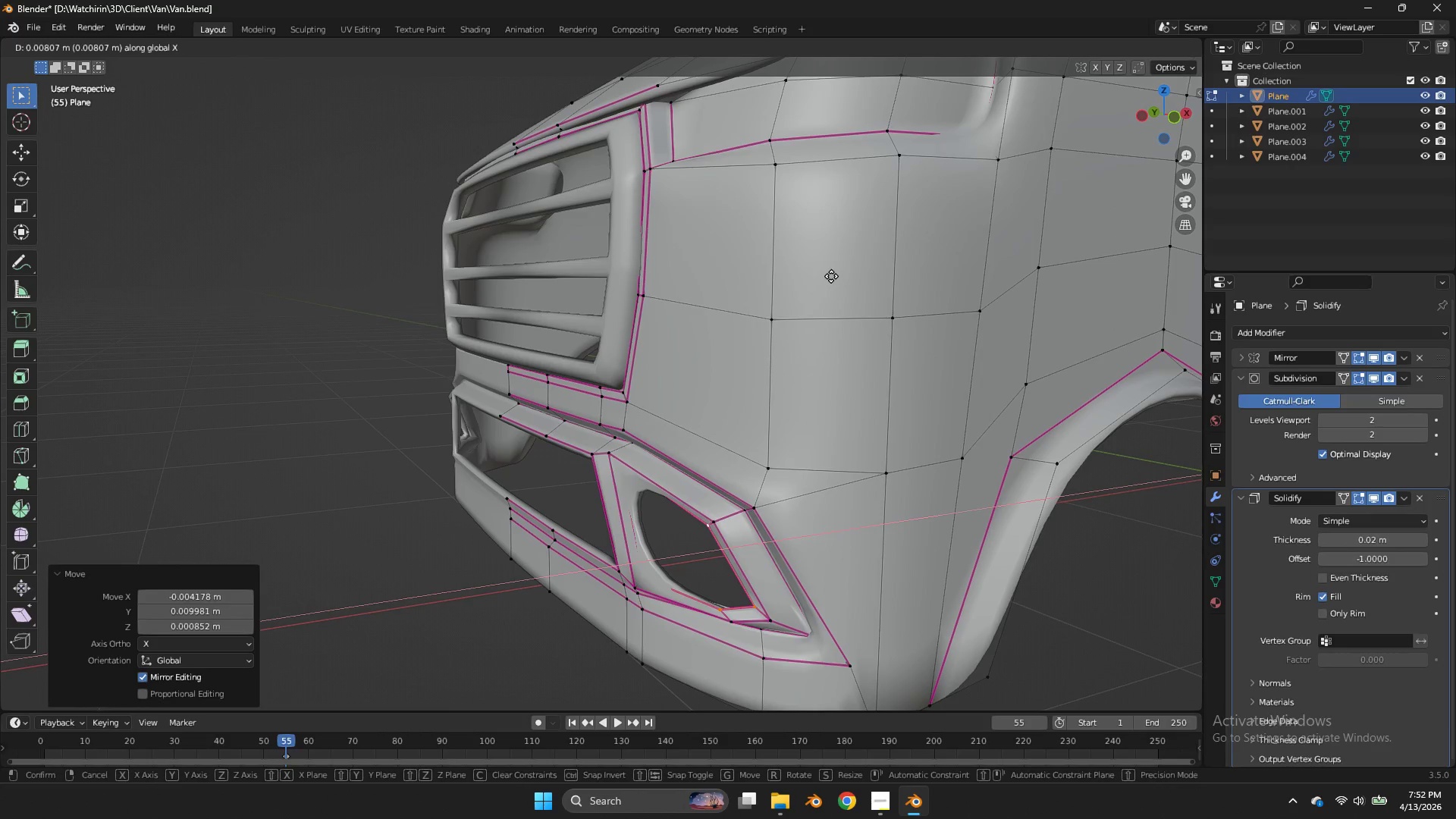 
hold_key(key=ShiftLeft, duration=0.45)
 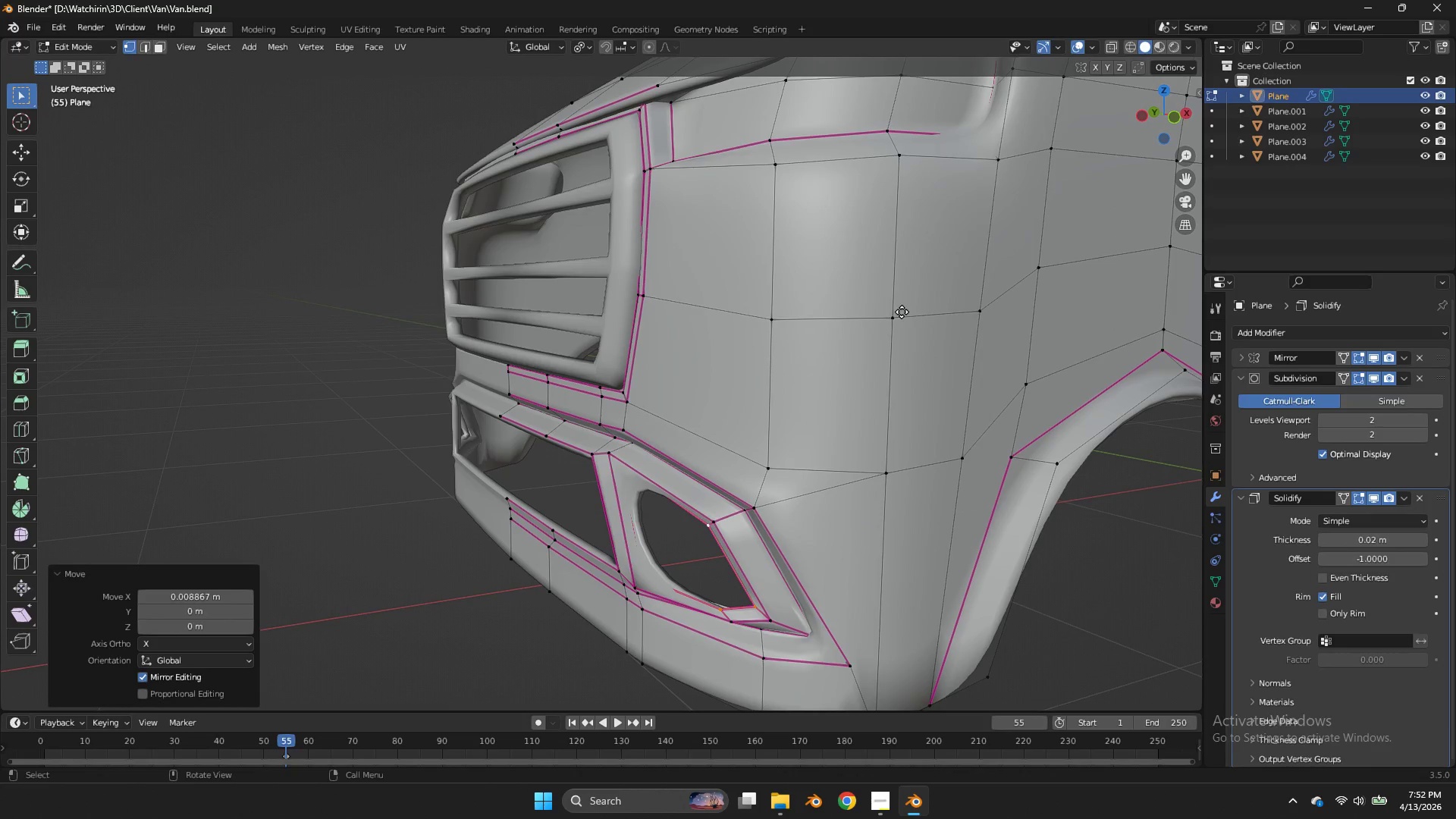 
key(E)
 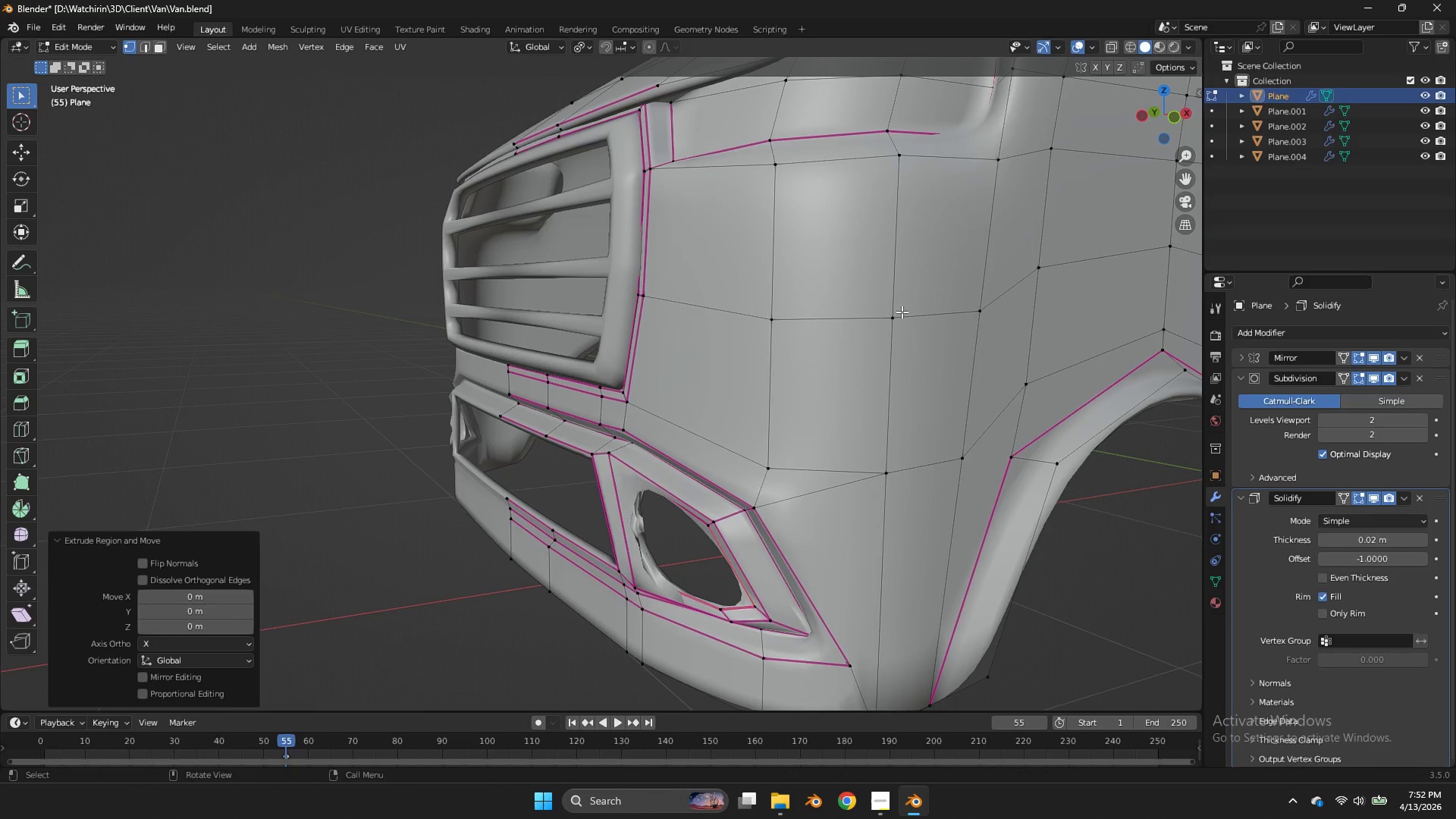 
right_click([902, 312])
 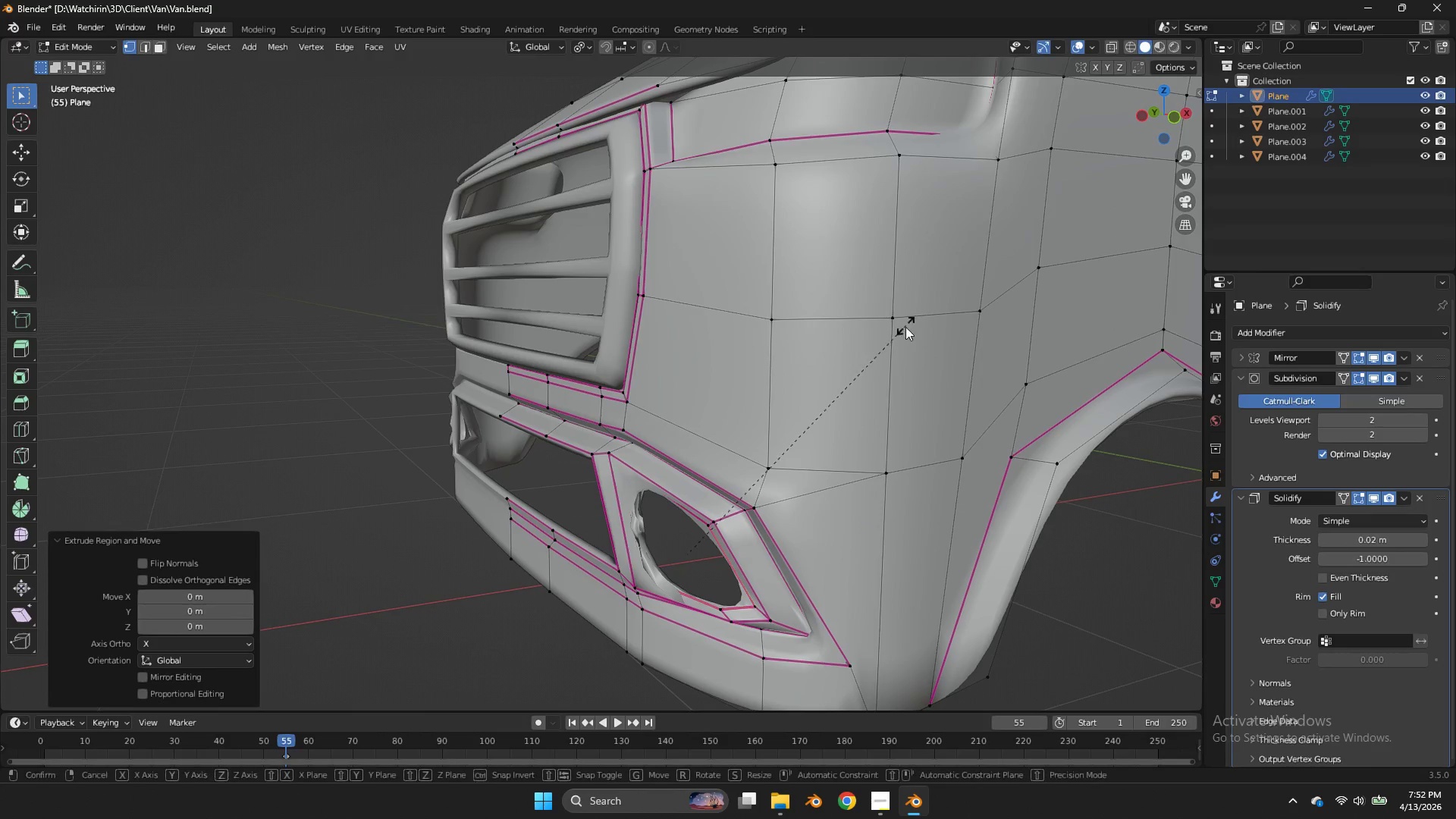 
key(S)
 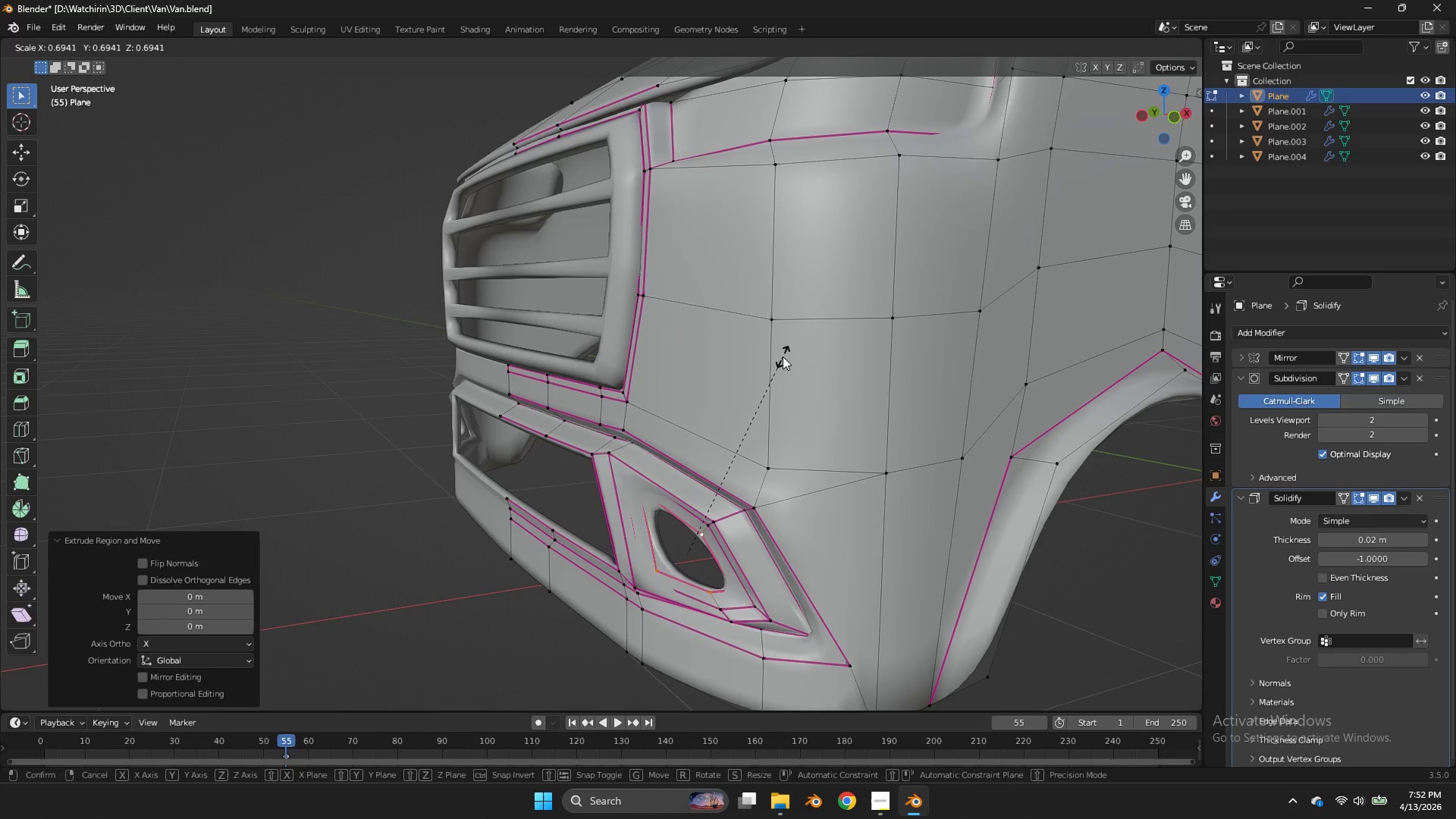 
double_click([783, 356])
 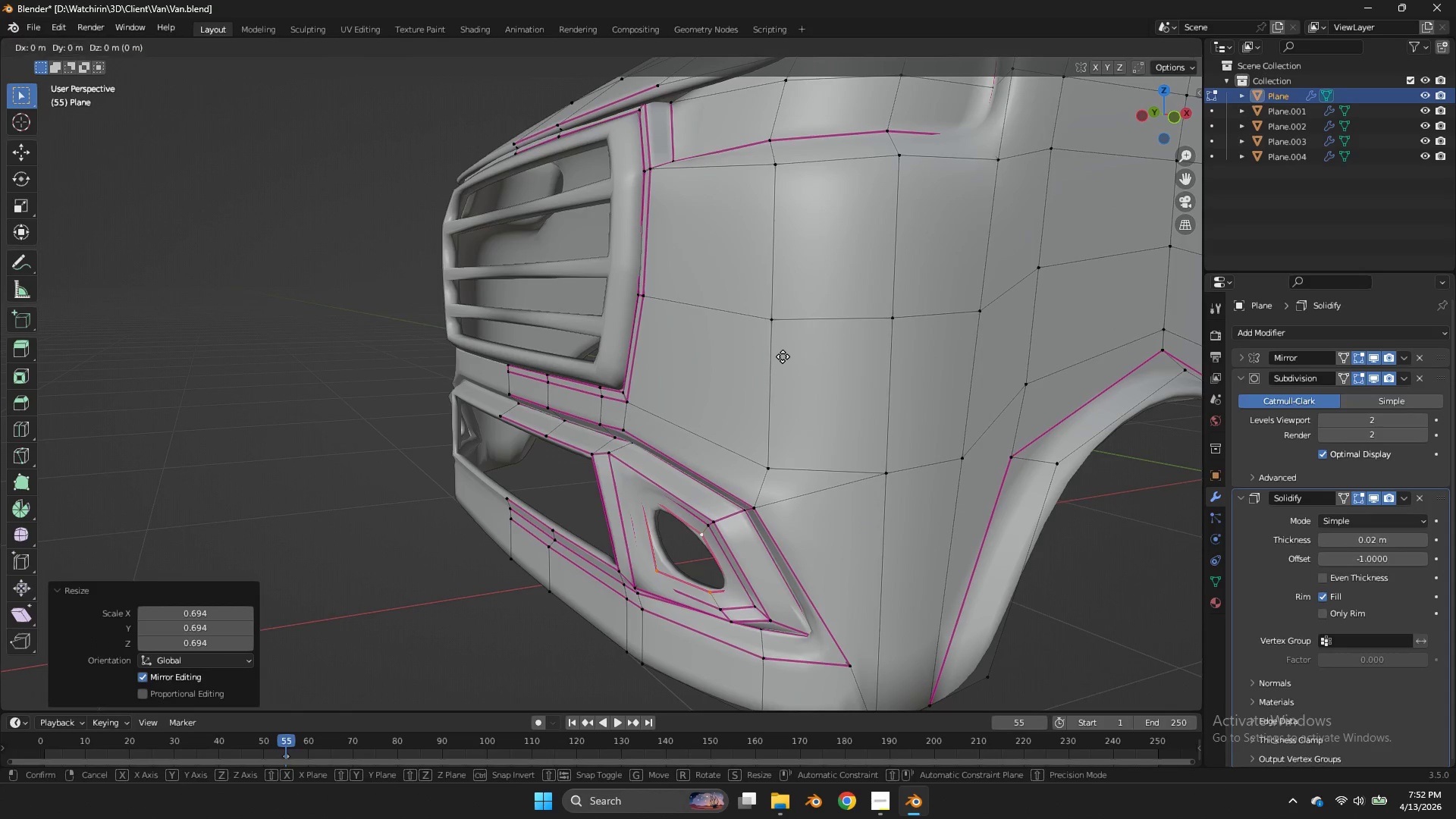 
type(gx)
 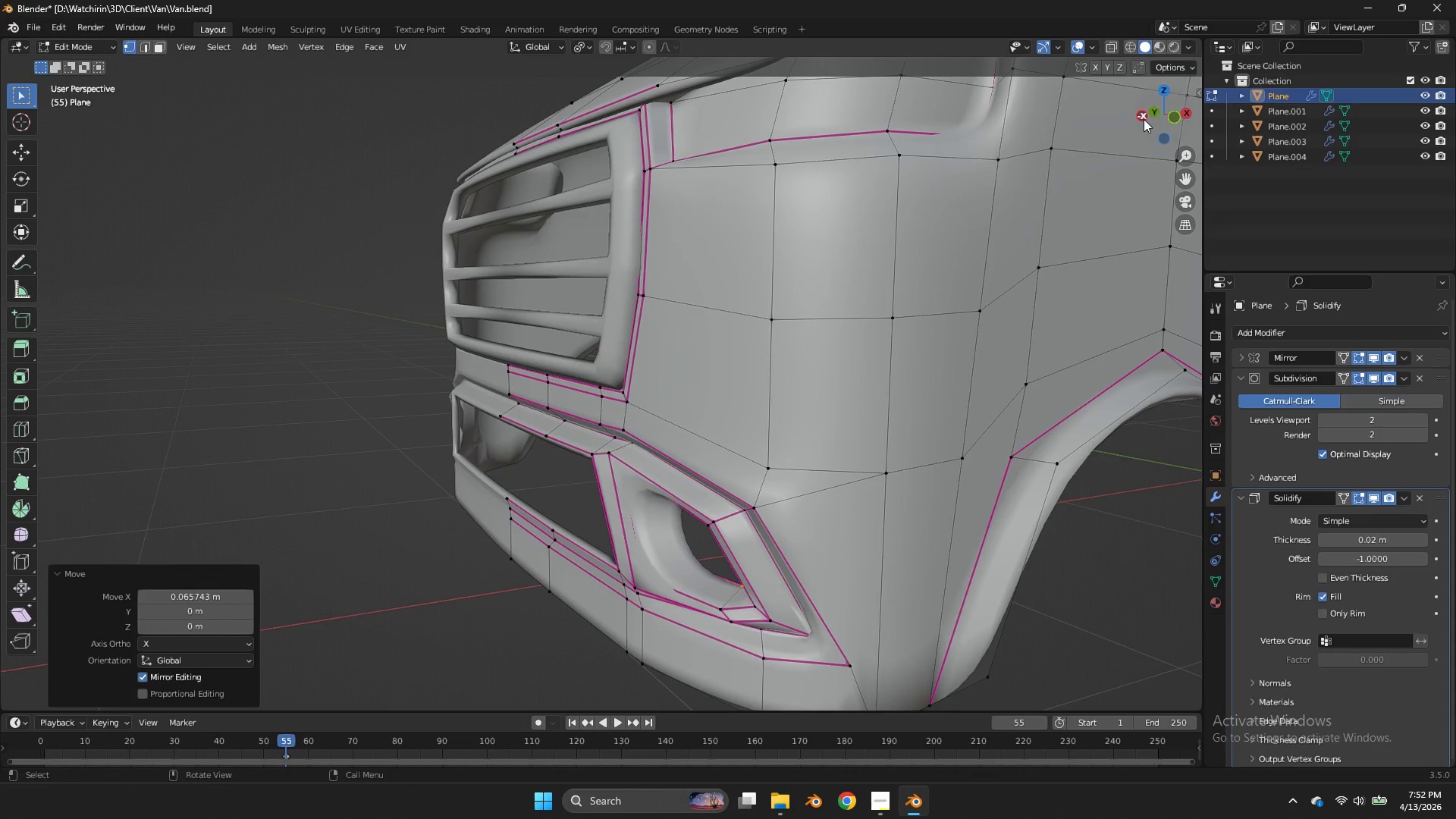 
double_click([1141, 119])
 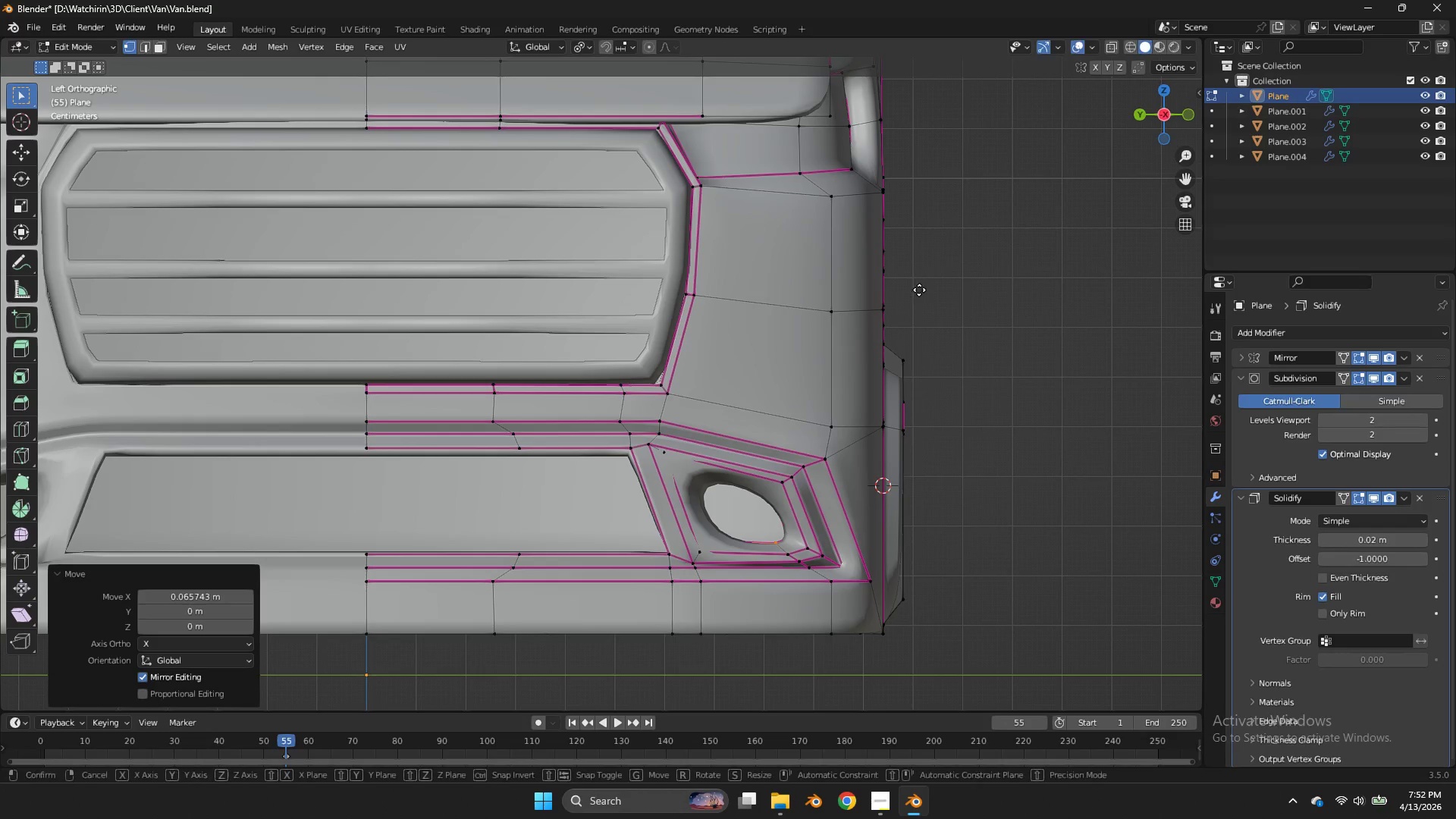 
type(gx)
 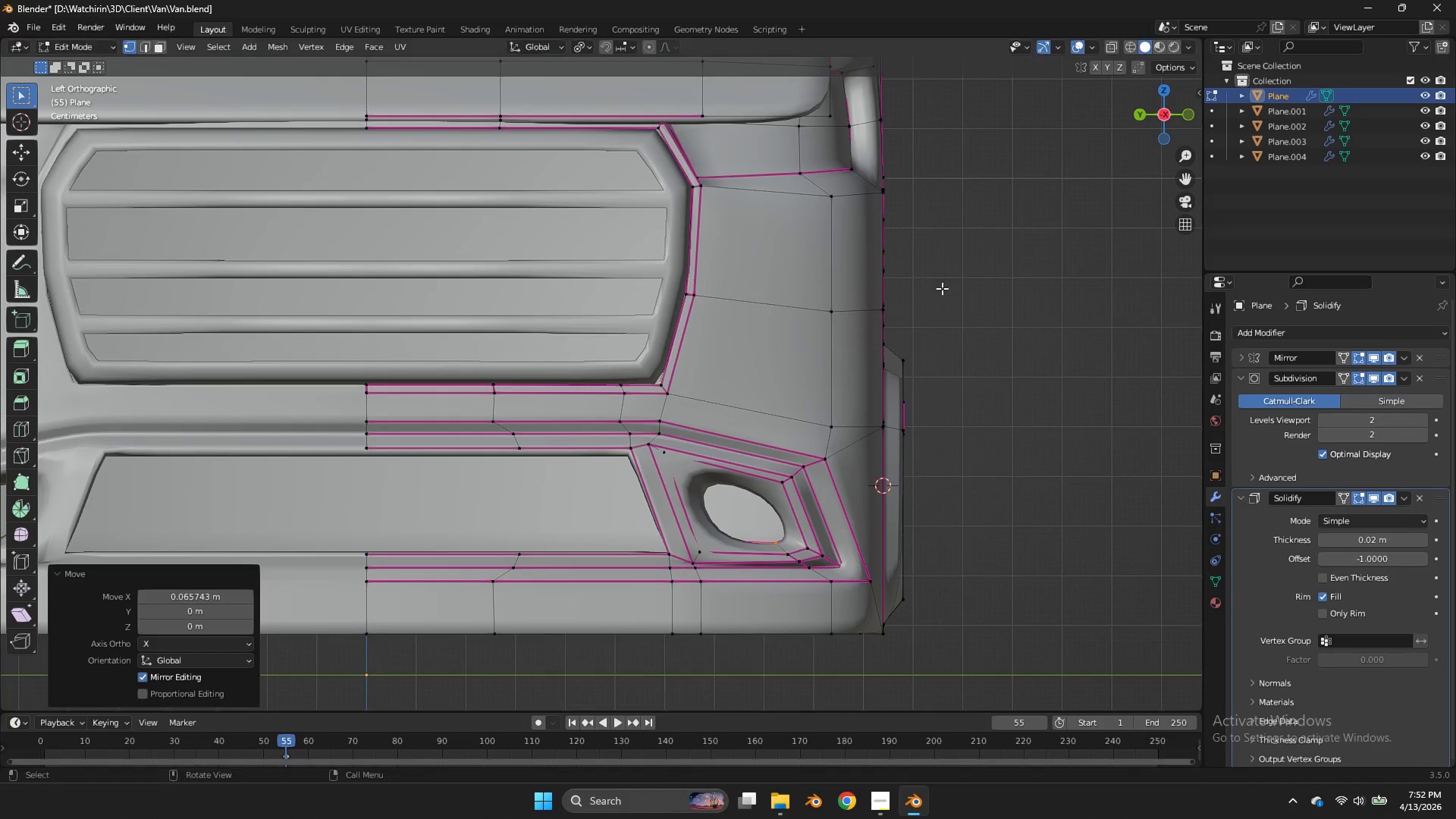 
right_click([942, 288])
 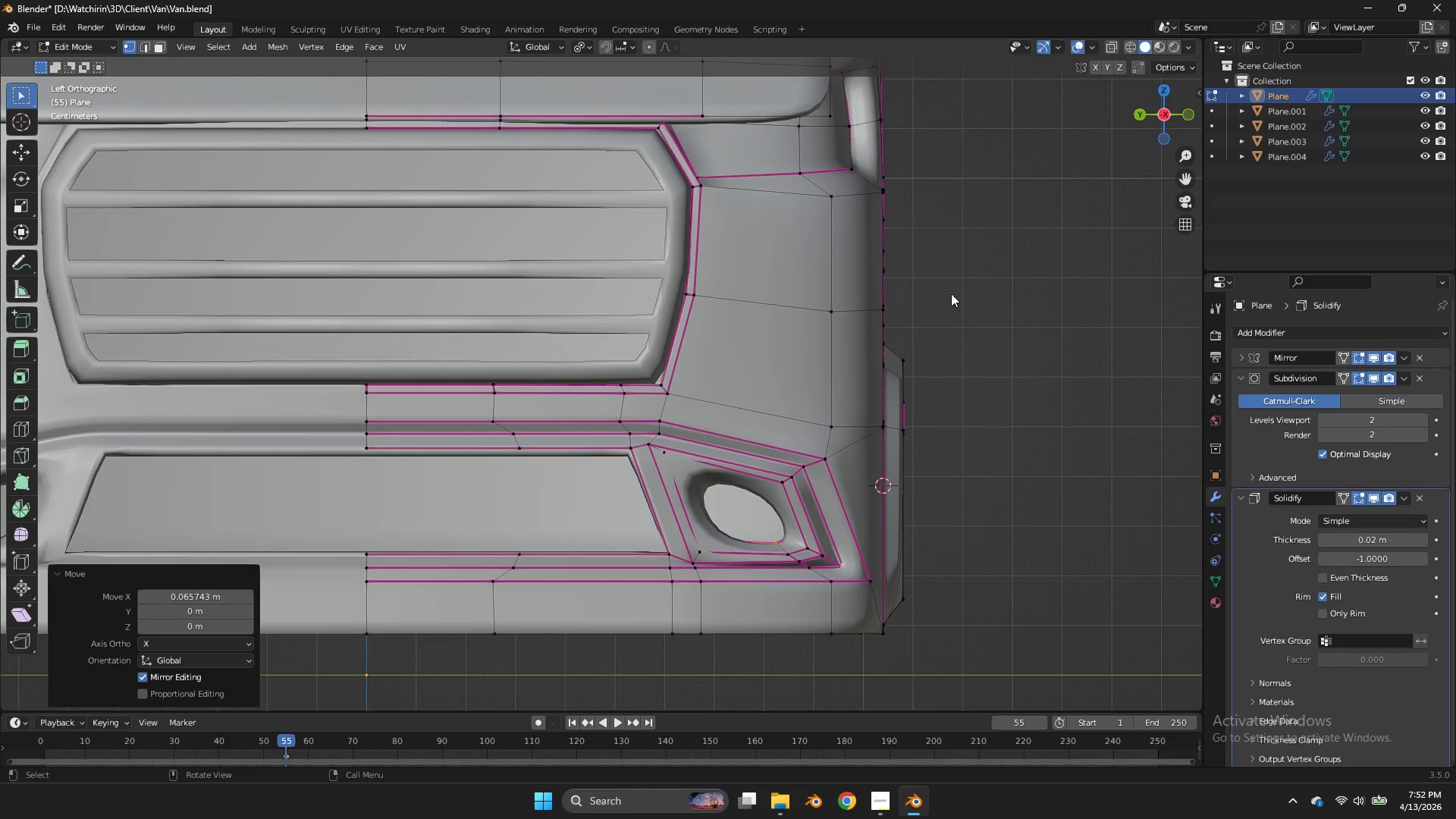 
key(S)
 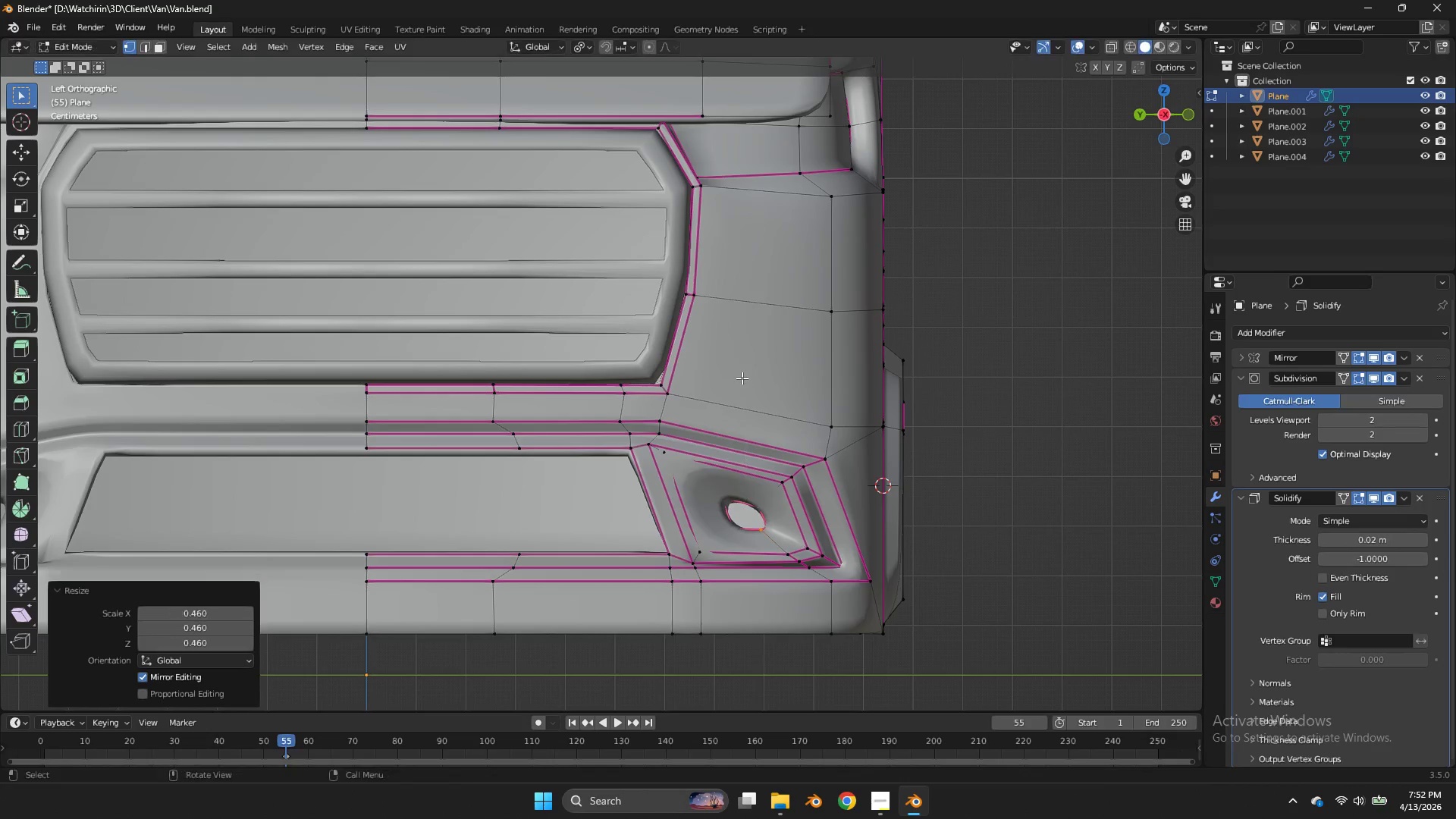 
double_click([742, 378])
 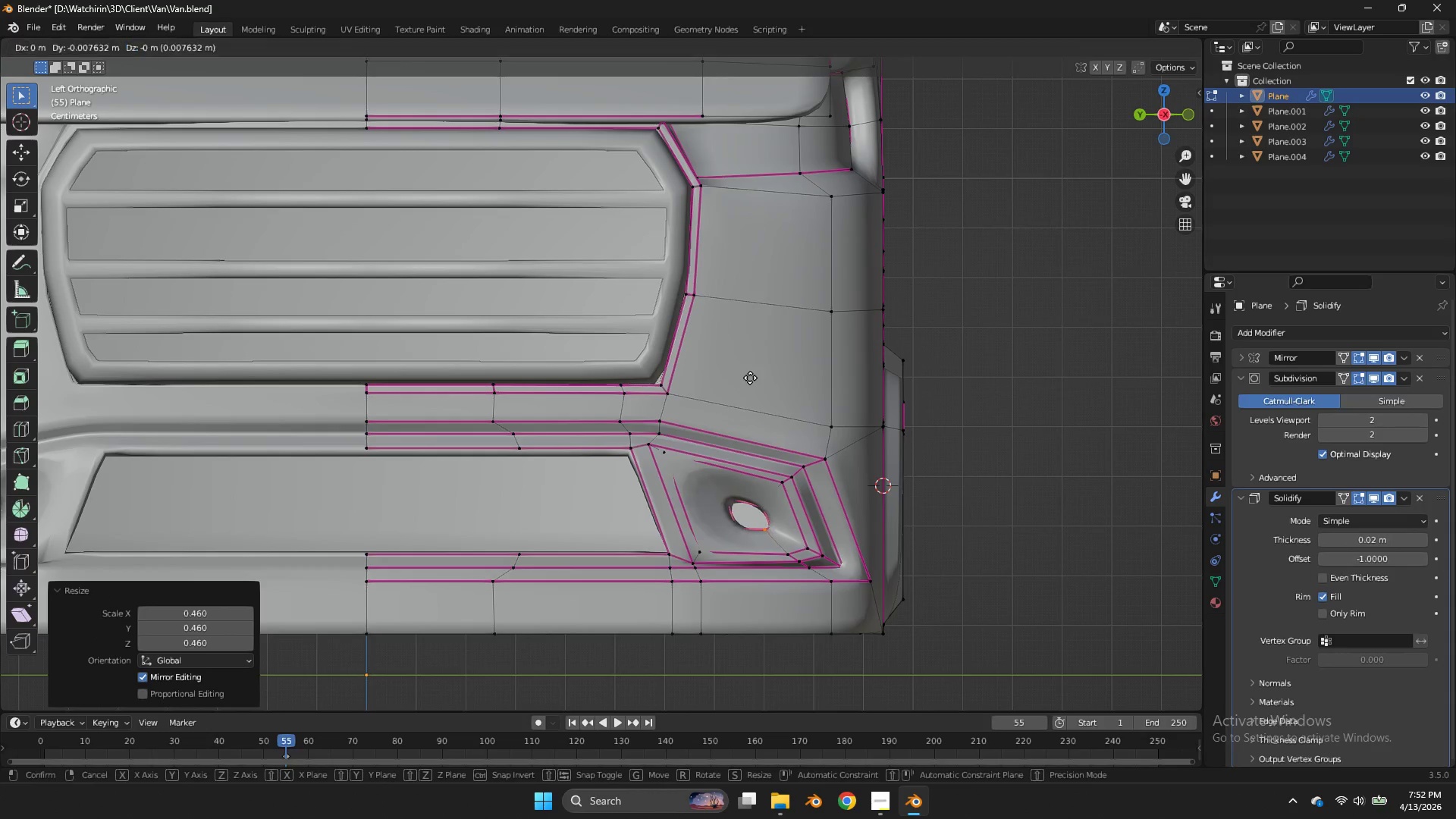 
key(G)
 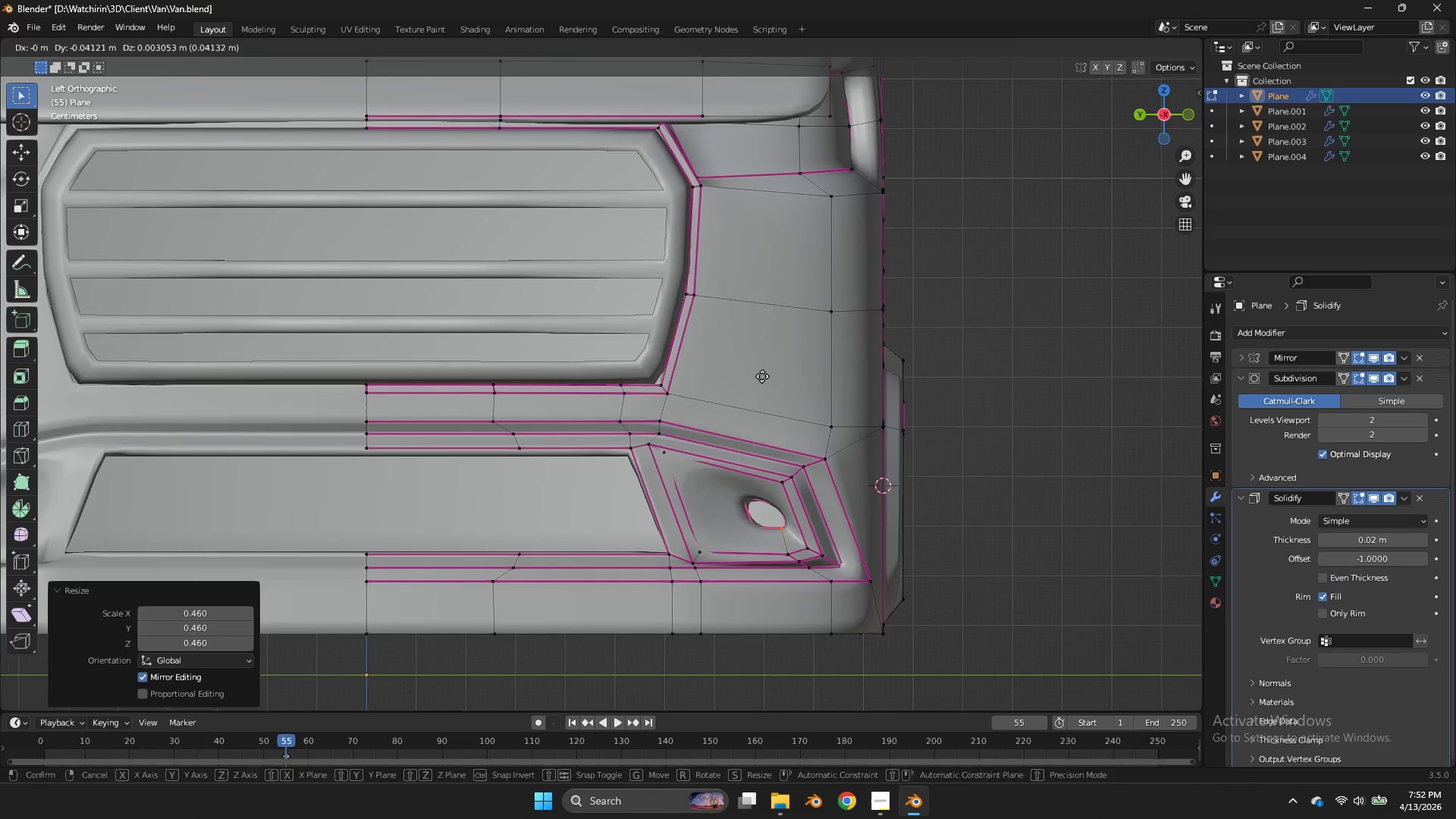 
left_click([762, 376])
 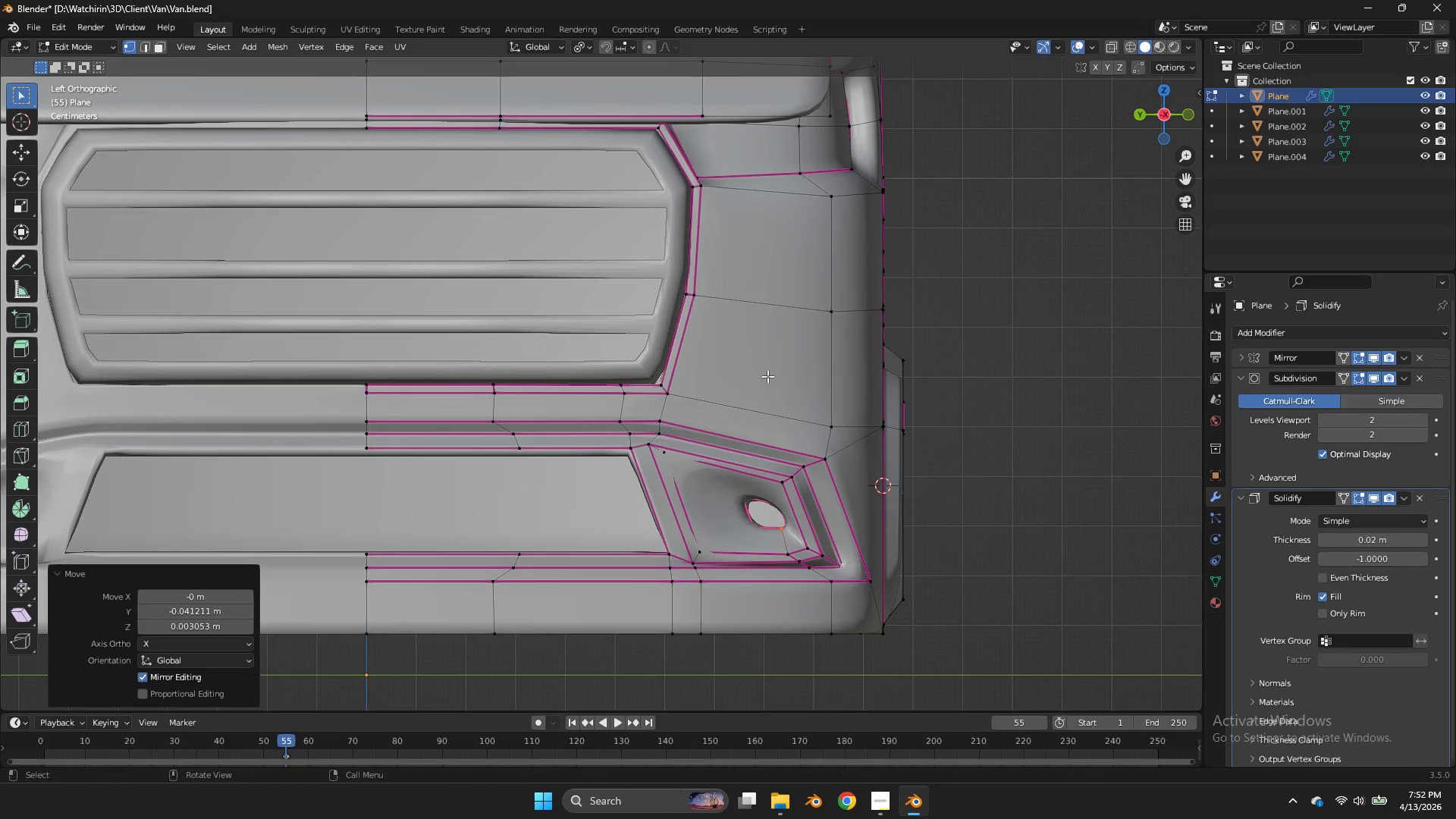 
key(F)
 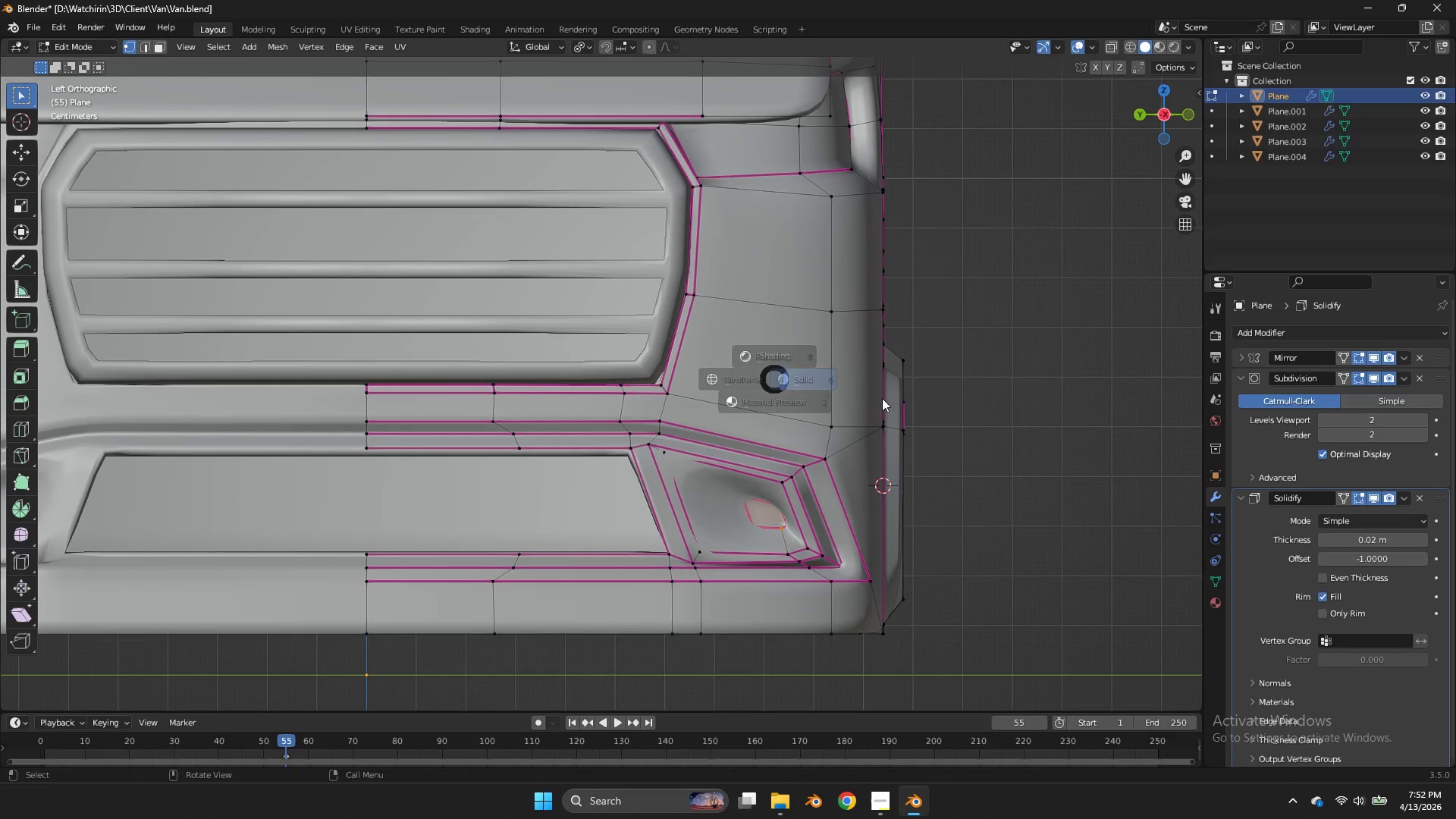 
key(Z)
 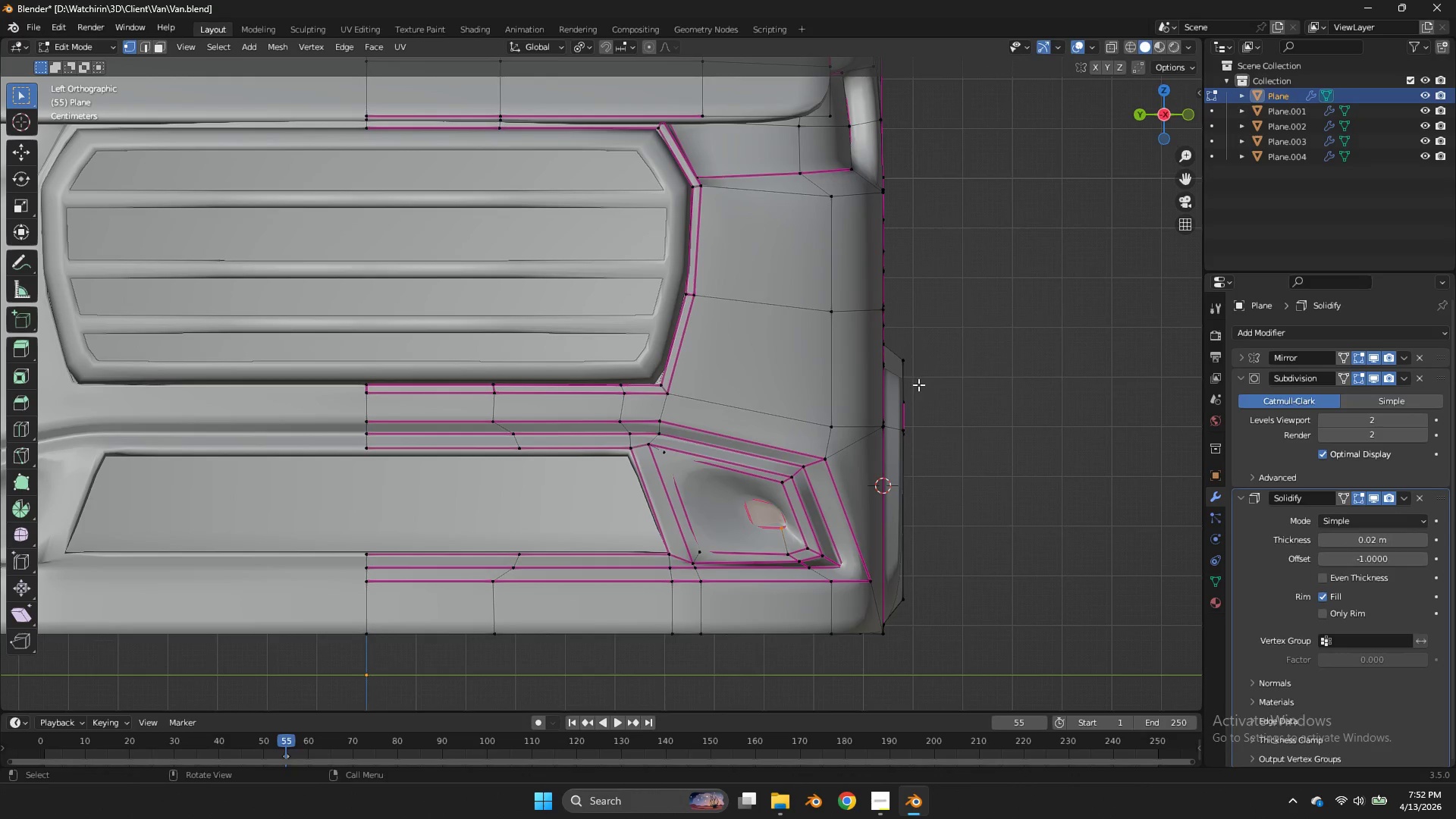 
key(Tab)
 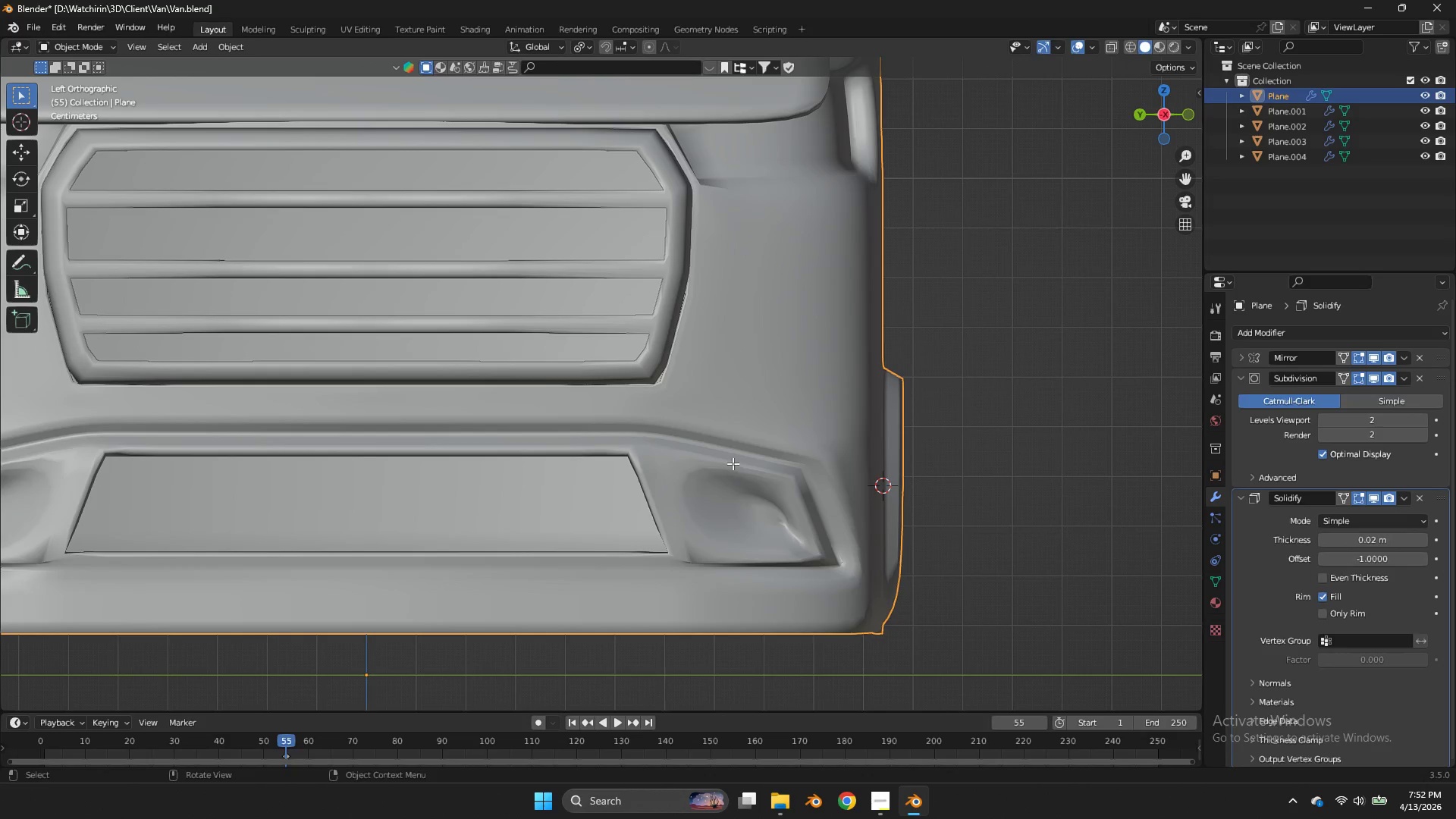 
key(Tab)
 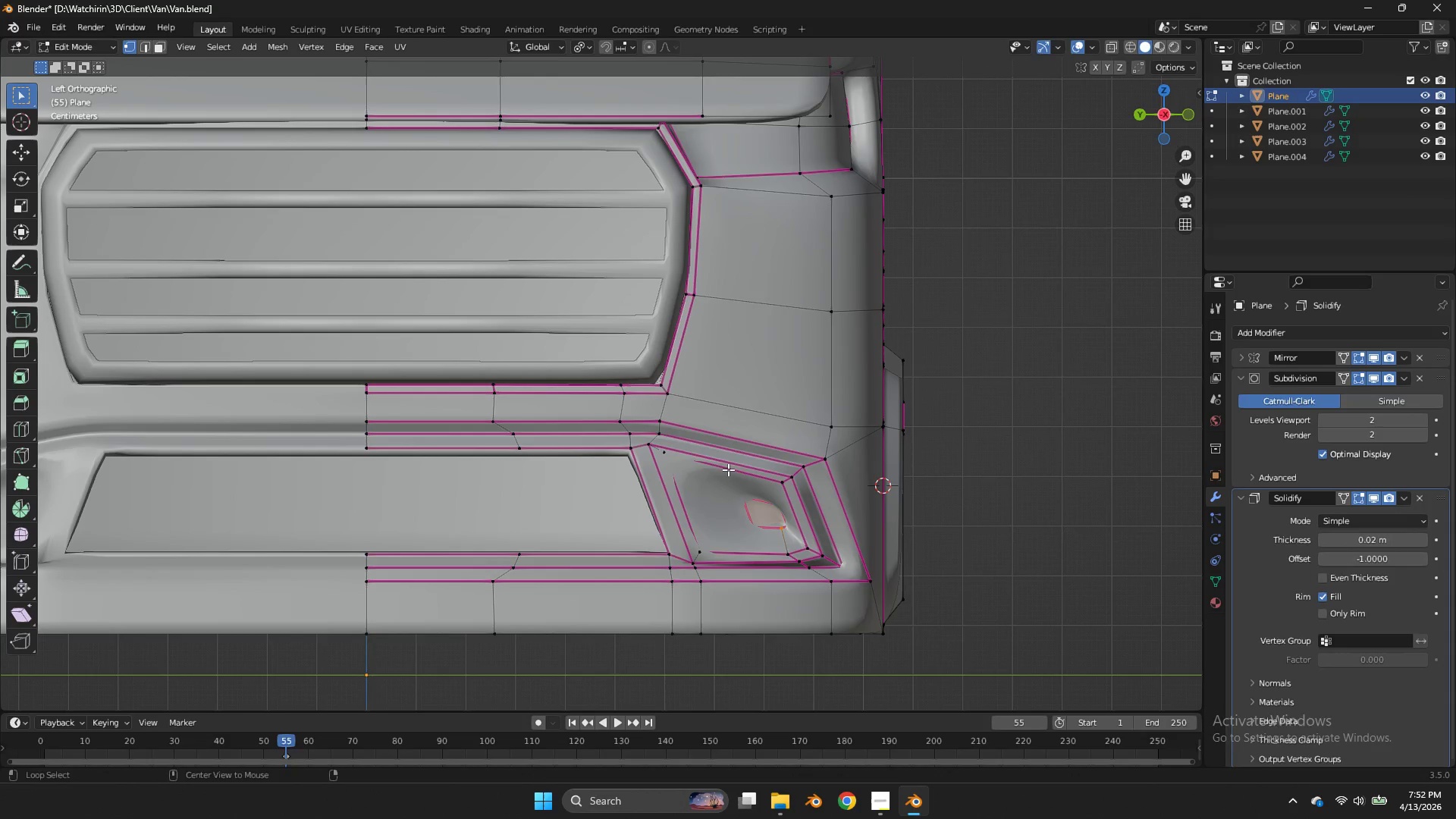 
hold_key(key=AltLeft, duration=2.84)
left_click([728, 469])
 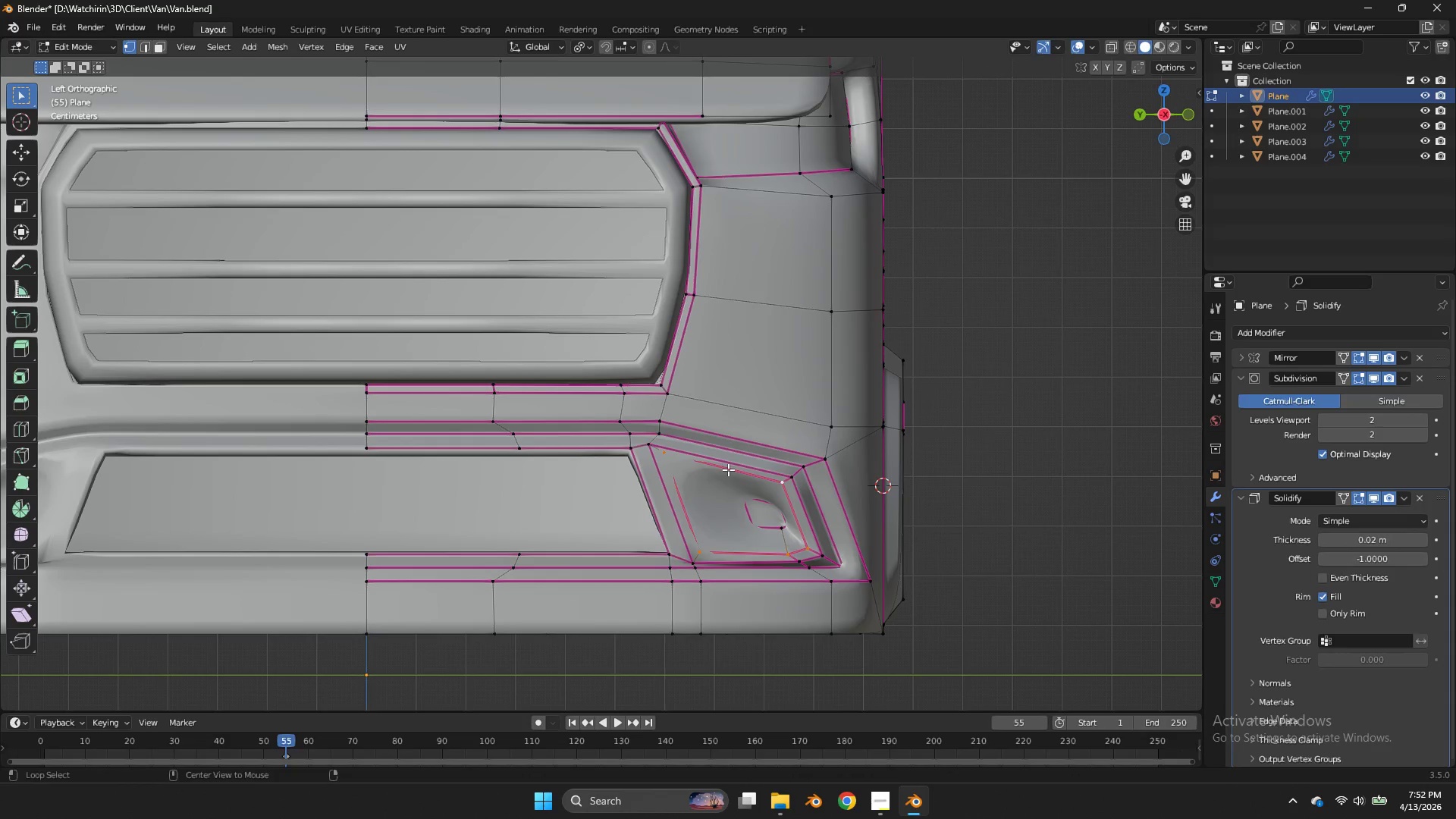 
double_click([728, 469])
 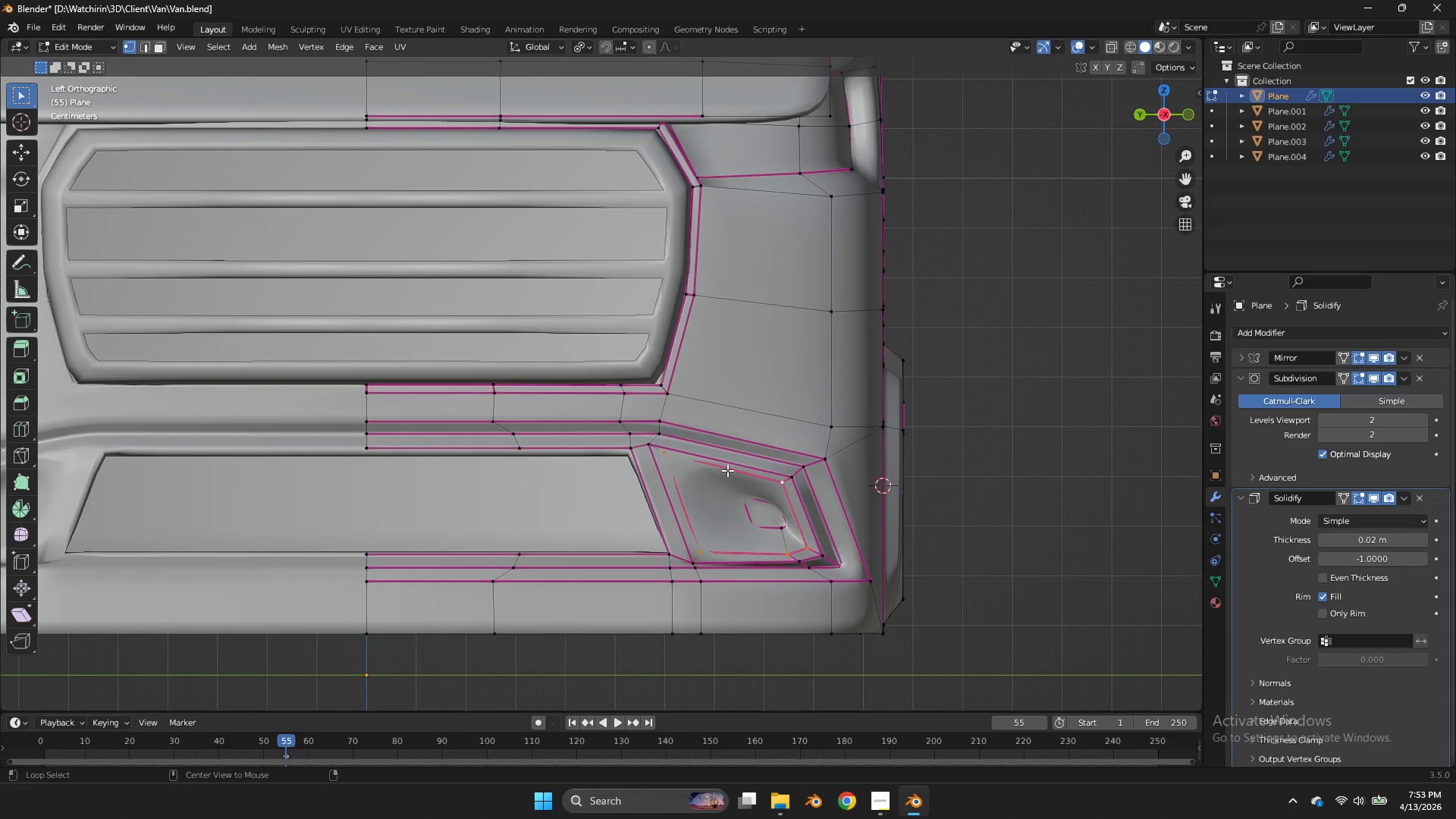 
scroll: coordinate [727, 470], scroll_direction: up, amount: 5.0
 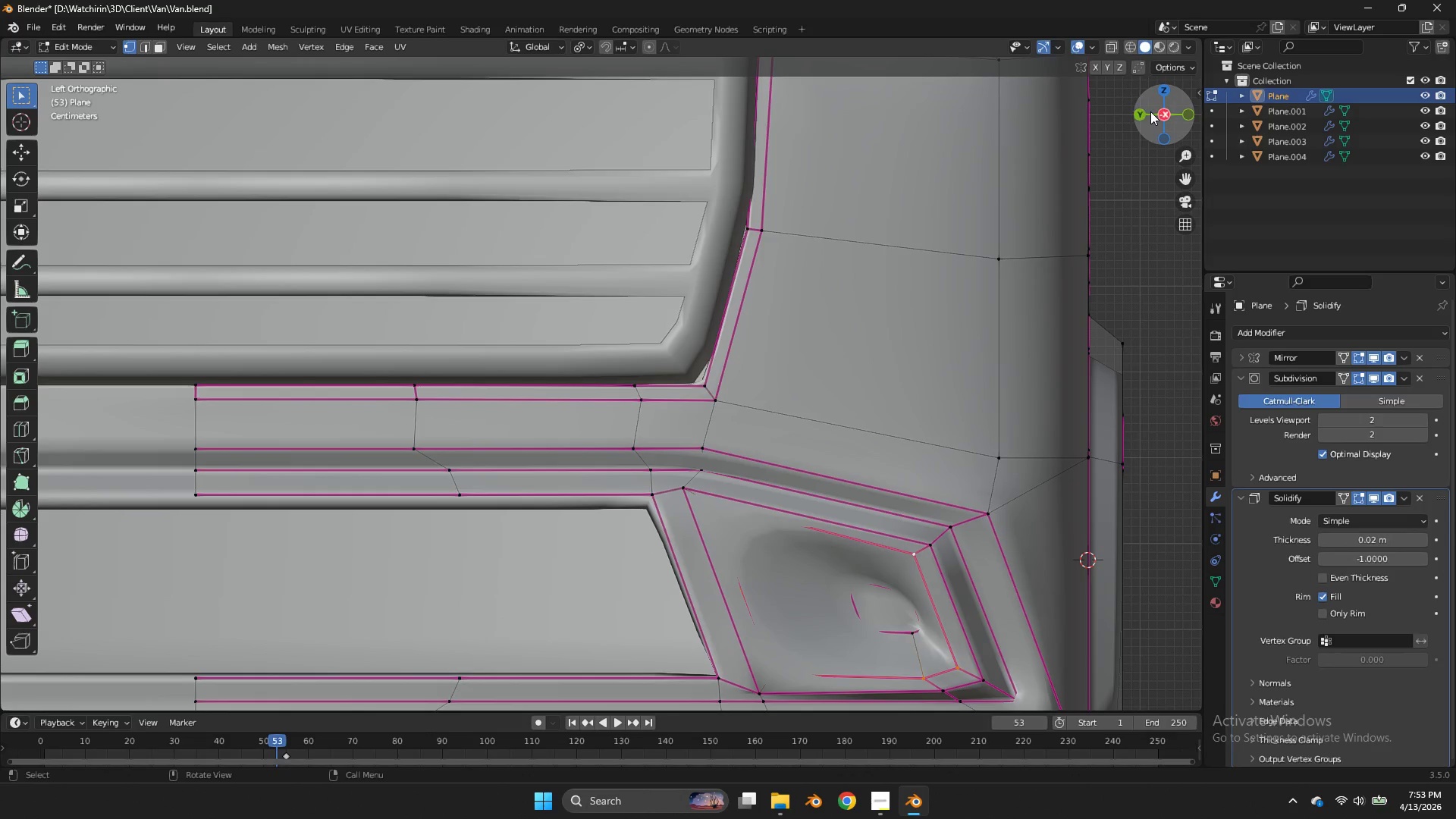 
left_click_drag(start_coordinate=[1150, 111], to_coordinate=[1063, 89])
 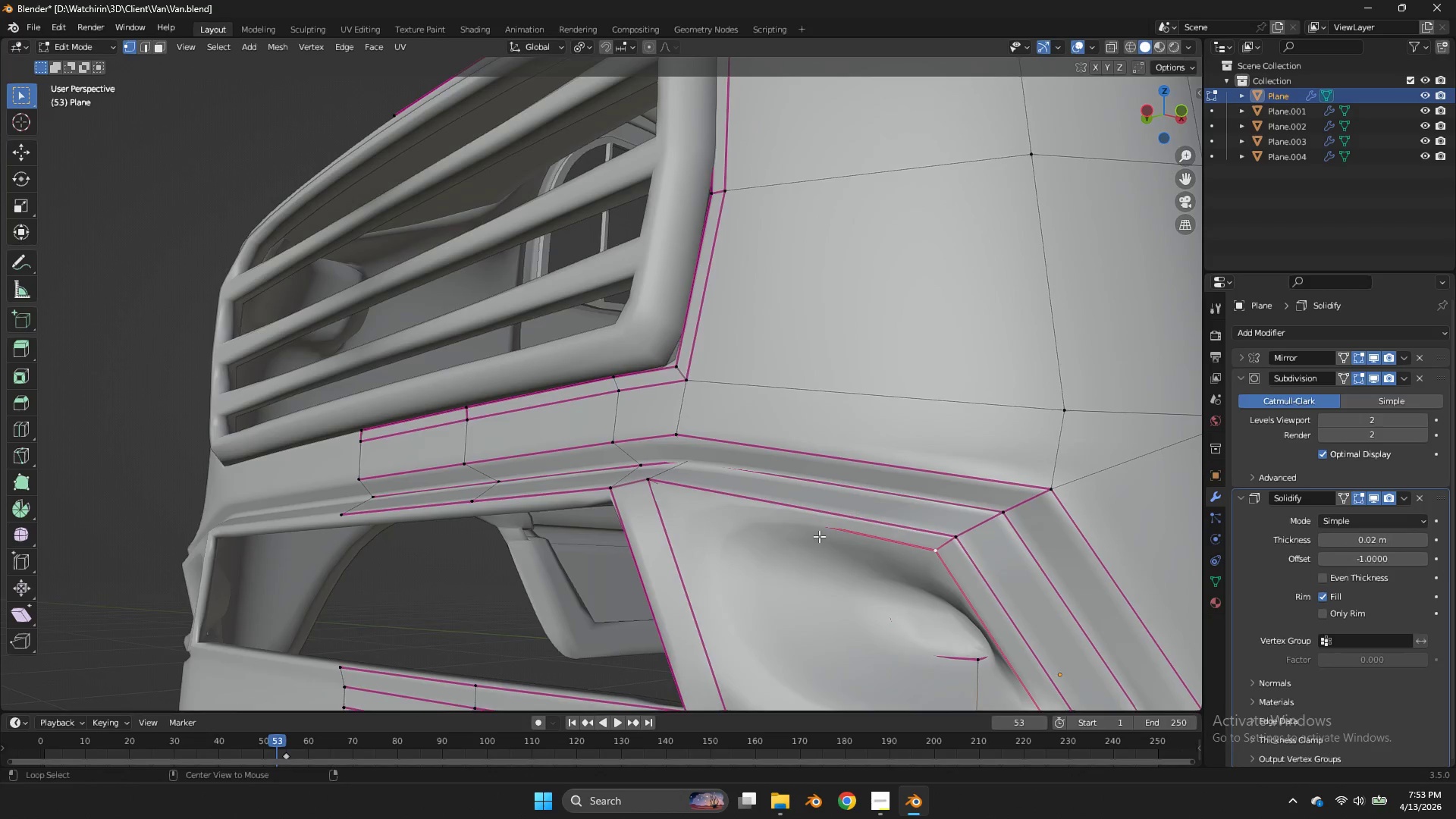 
hold_key(key=AltLeft, duration=0.7)
left_click([823, 510])
 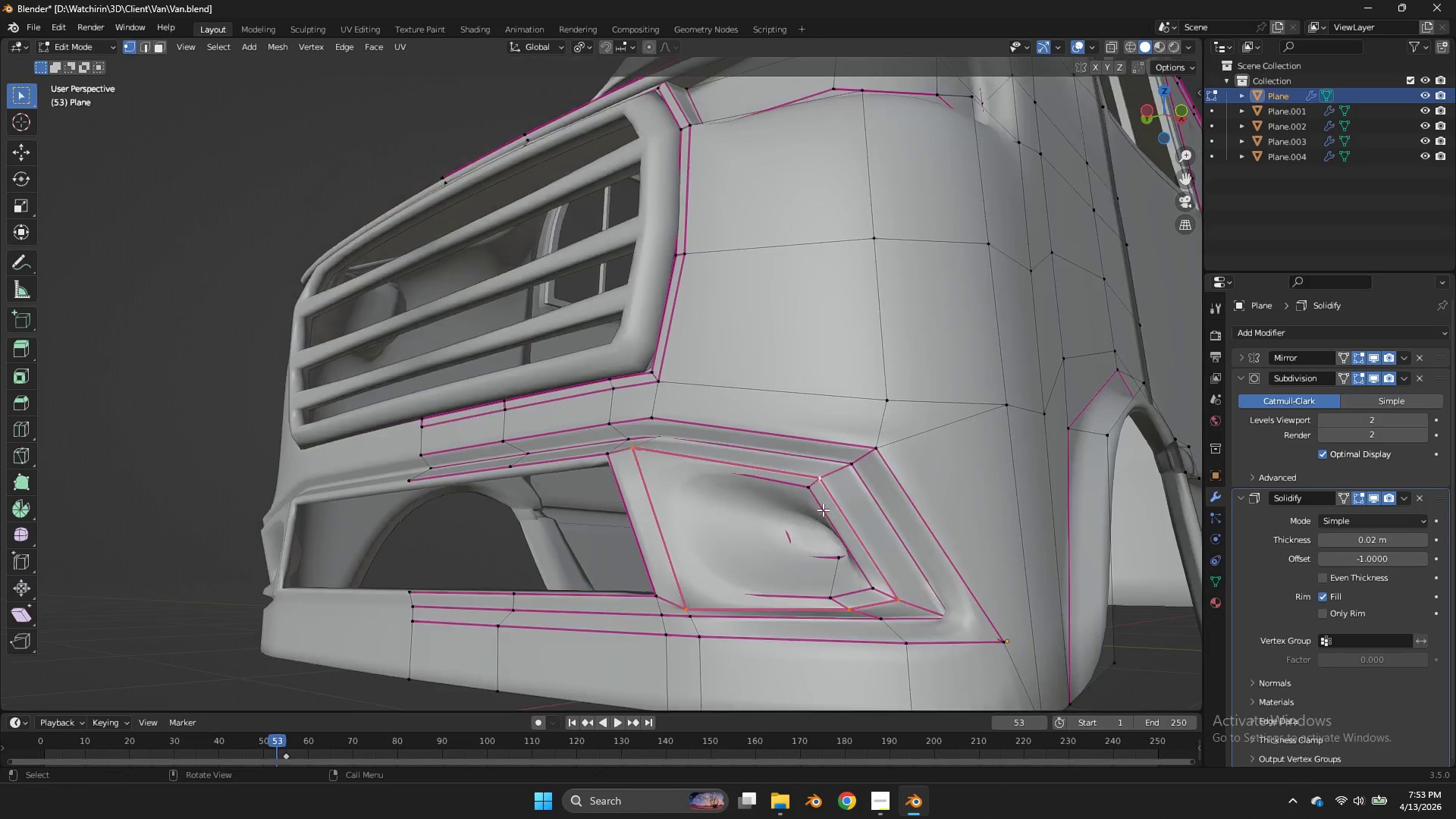 
key(Shift+E)
 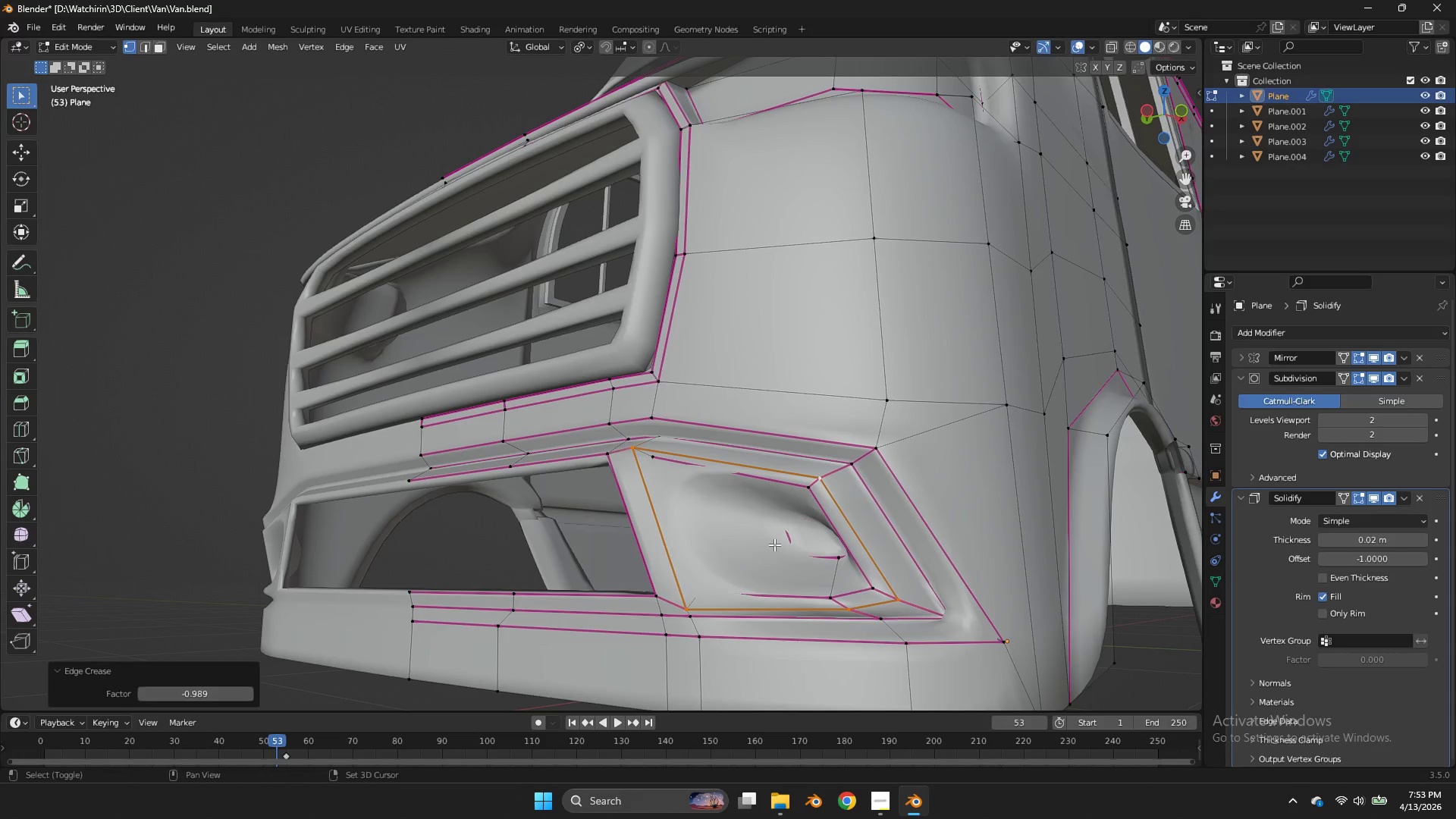 
scroll: coordinate [823, 510], scroll_direction: down, amount: 2.0
 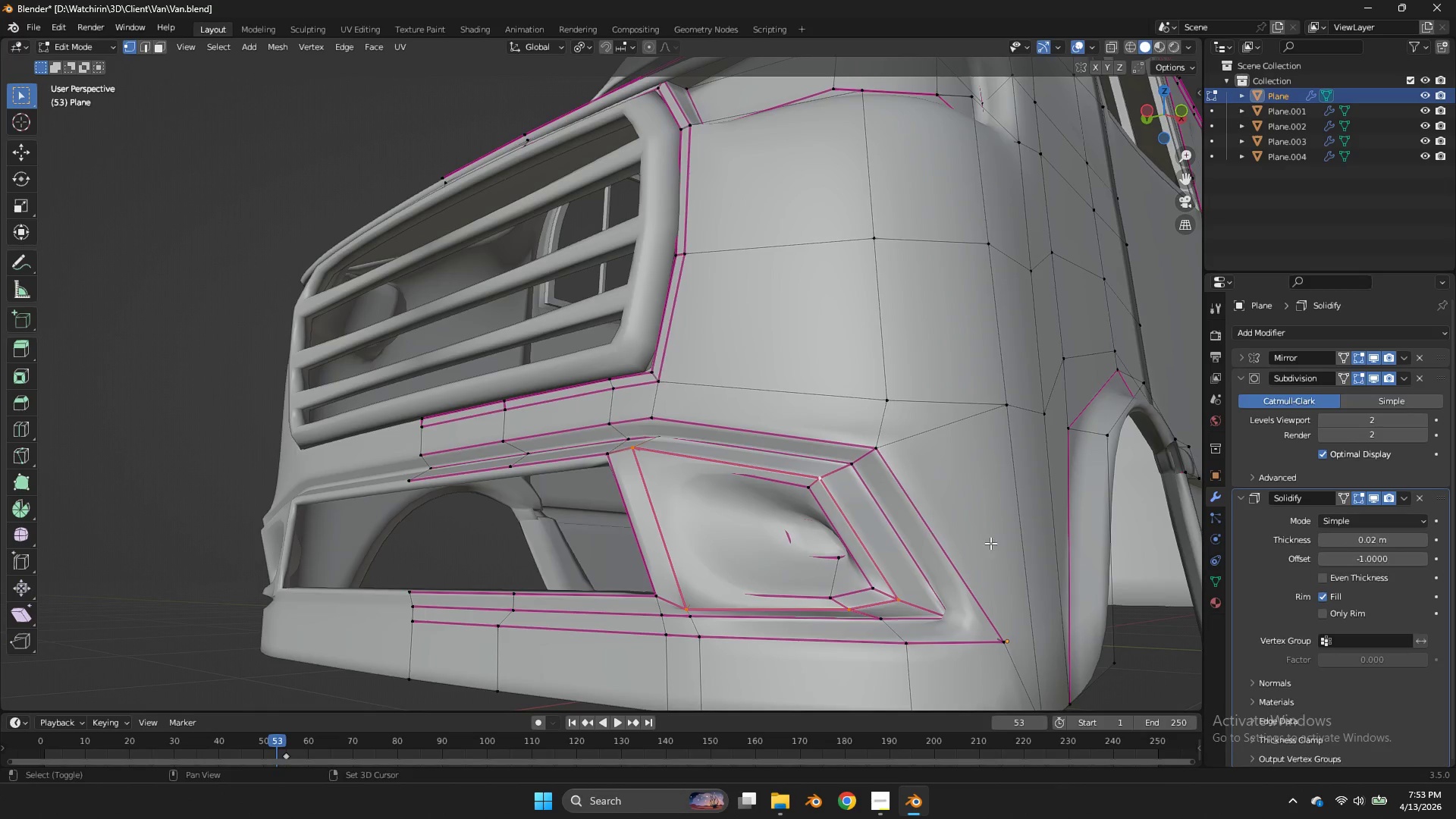 
key(Shift+E)
 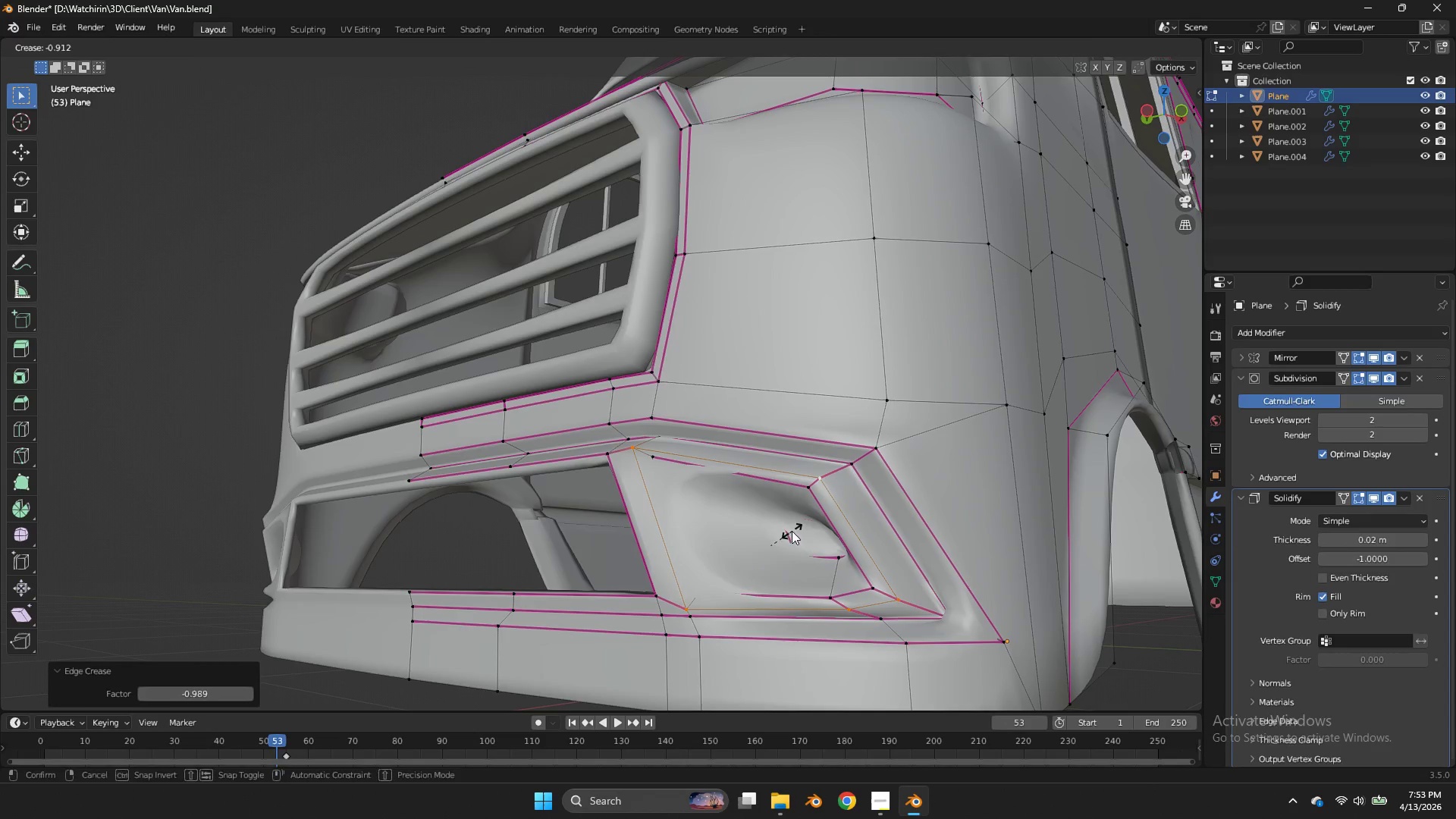 
left_click([792, 531])
 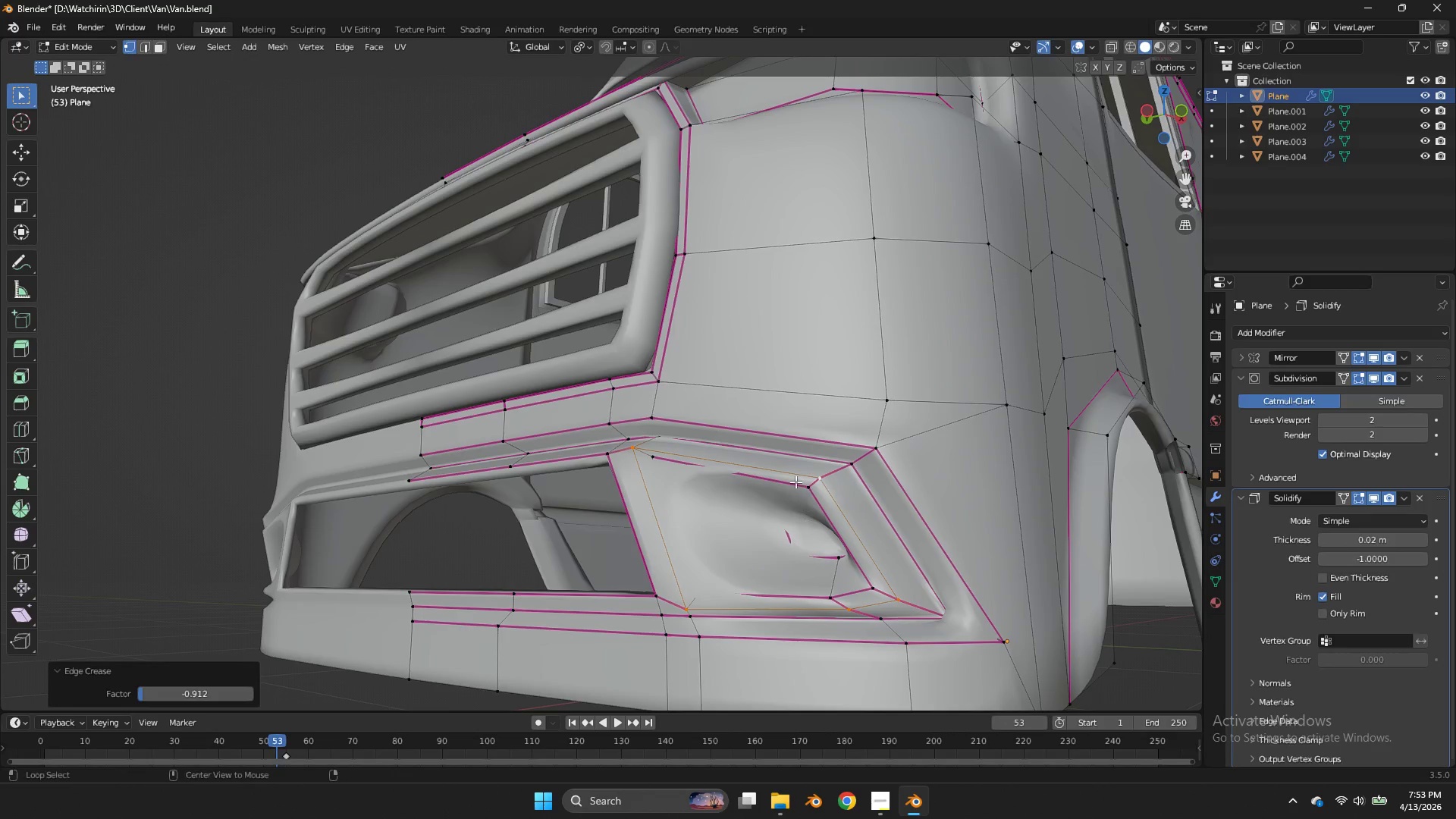 
hold_key(key=AltLeft, duration=0.56)
double_click([795, 482])
 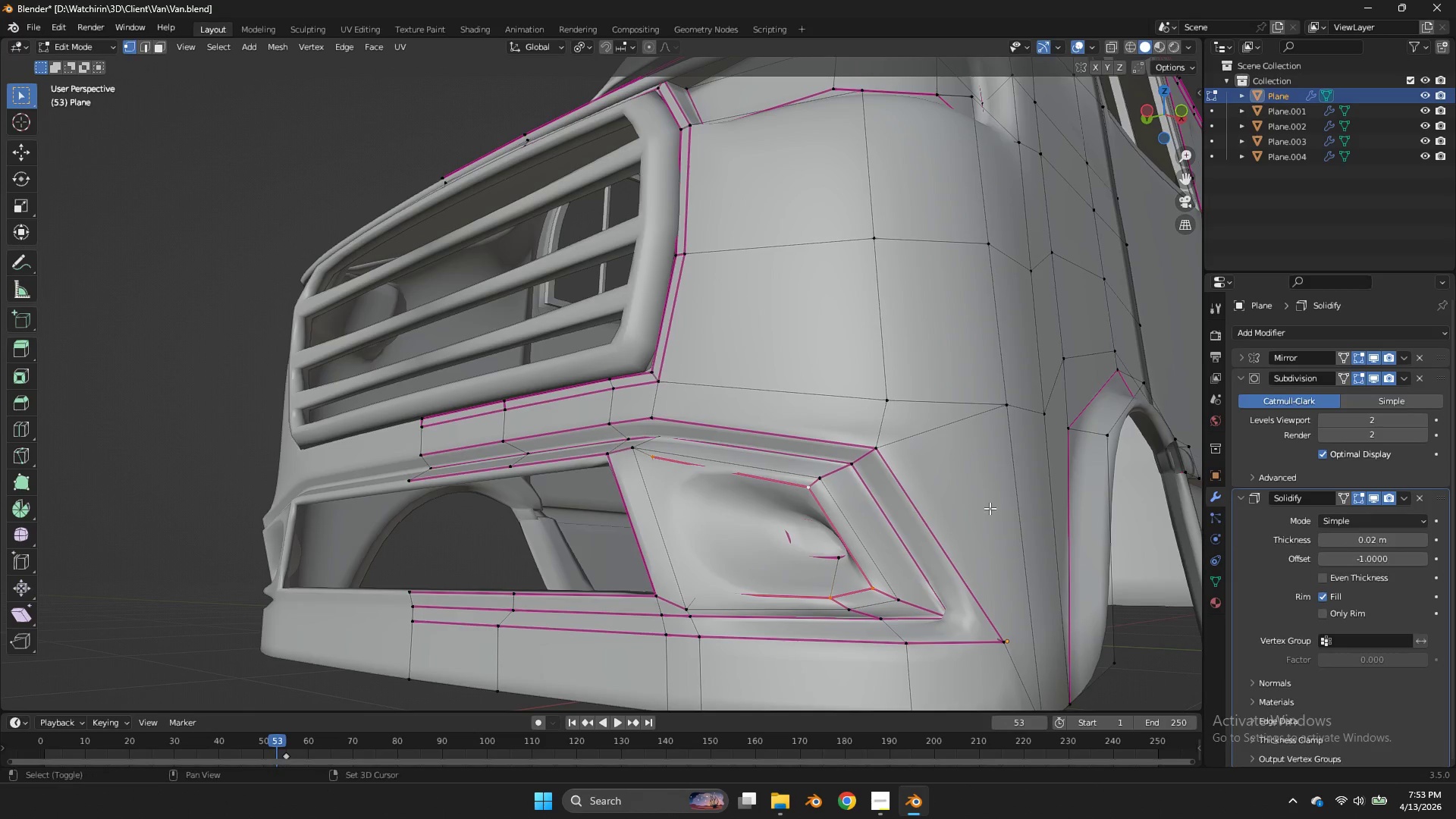 
type(EE)
 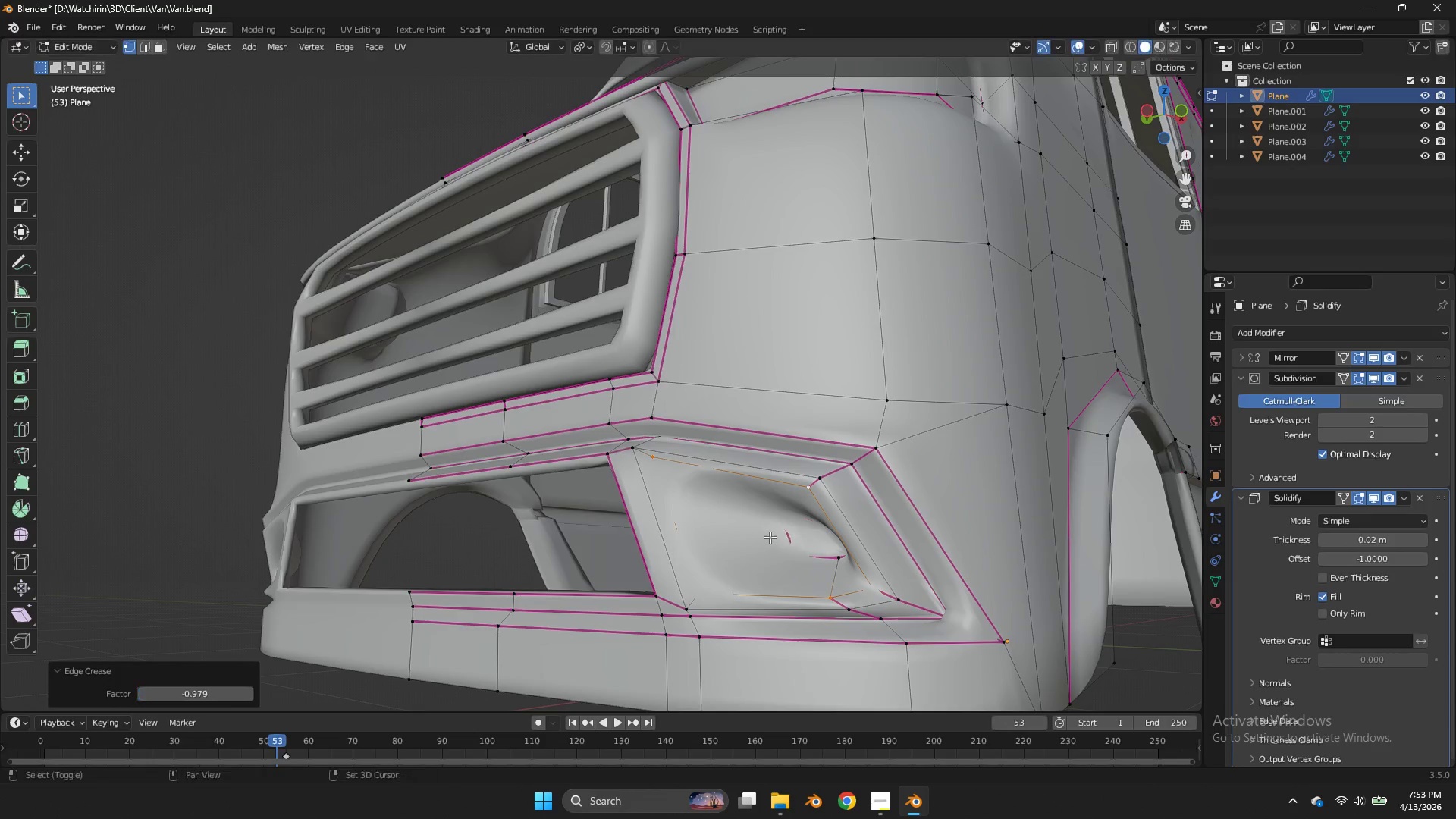 
left_click([770, 537])
 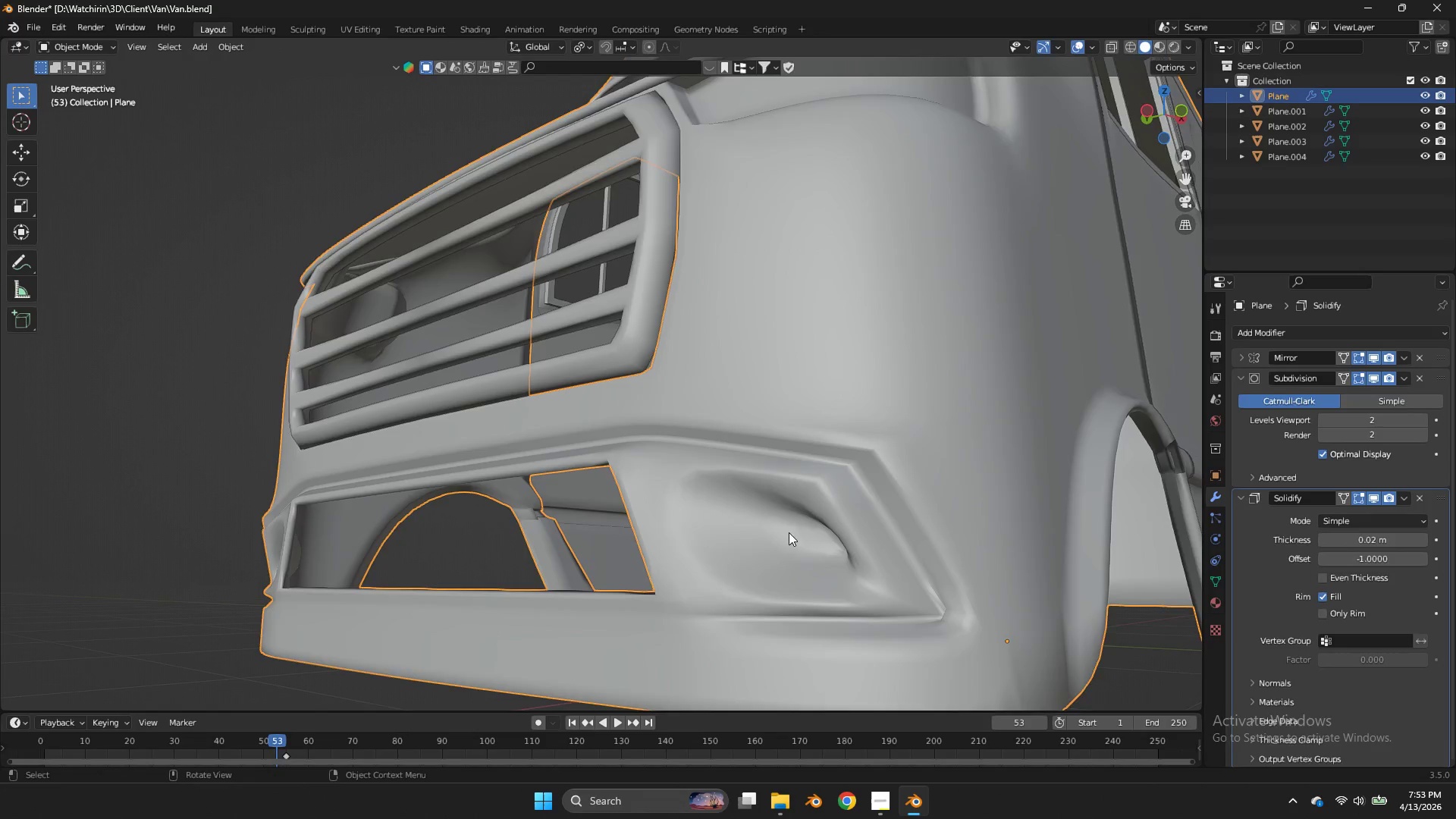 
key(Tab)
 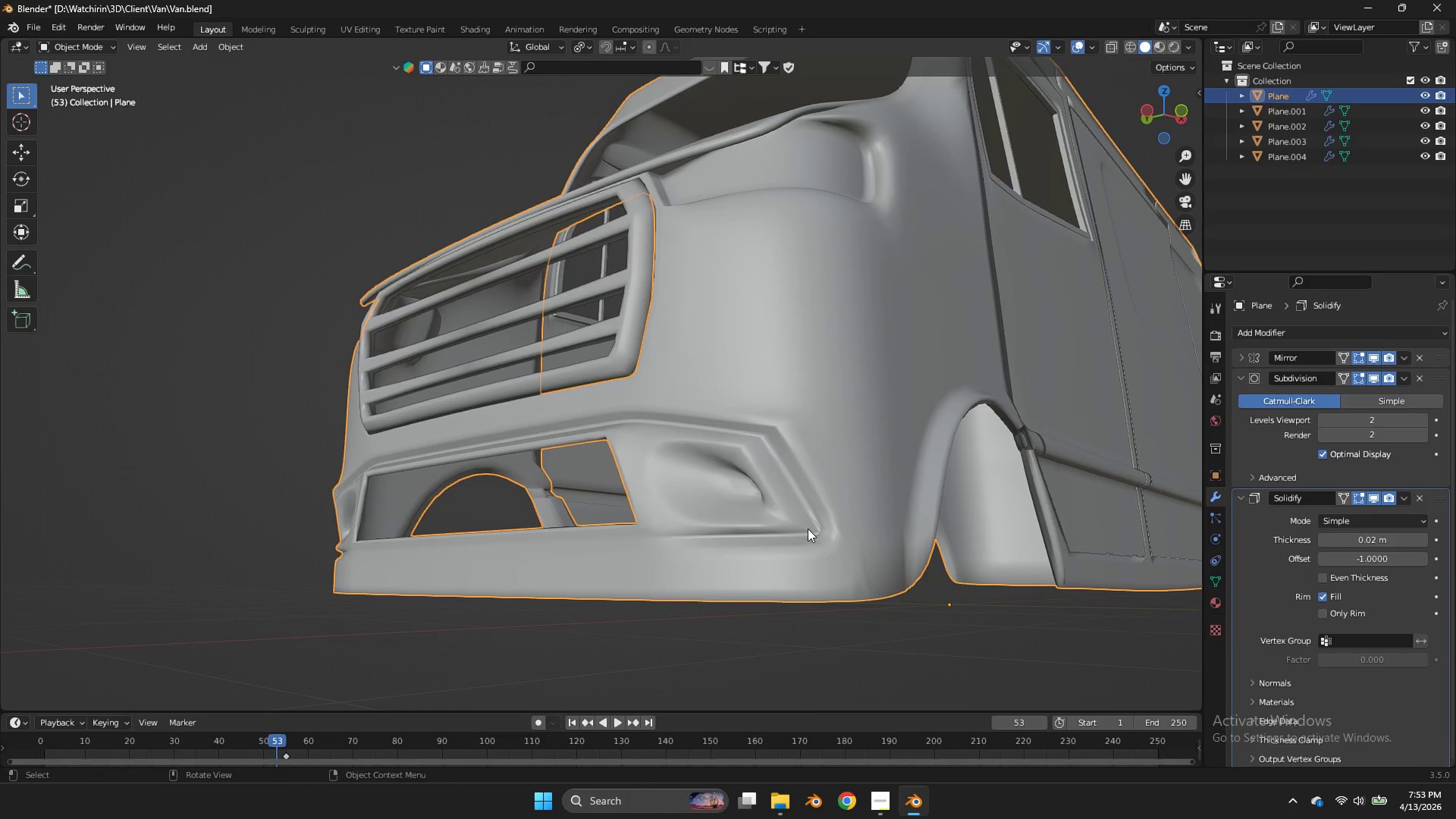 
scroll: coordinate [806, 529], scroll_direction: down, amount: 2.0
 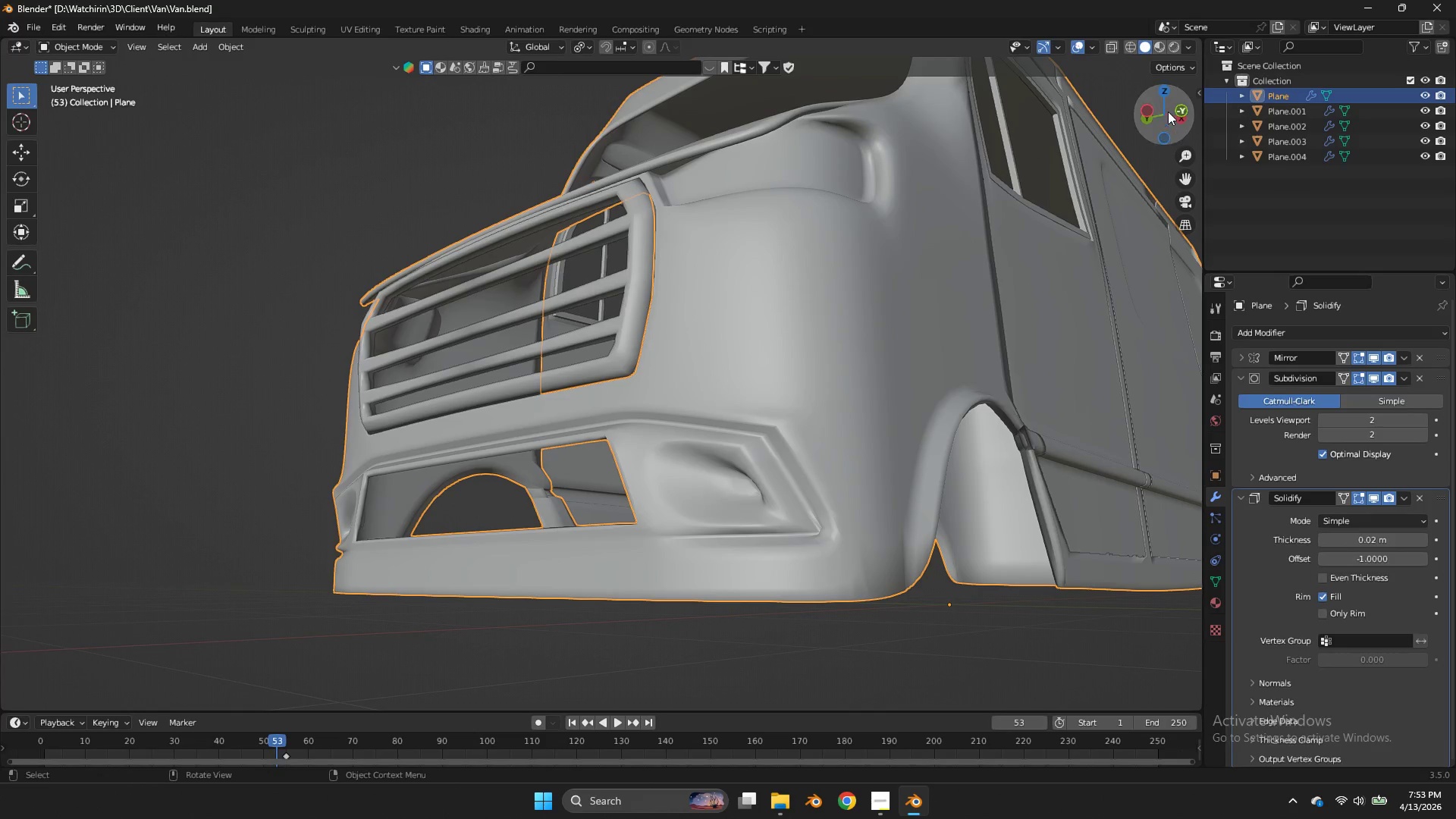 
left_click_drag(start_coordinate=[1168, 111], to_coordinate=[1163, 143])
 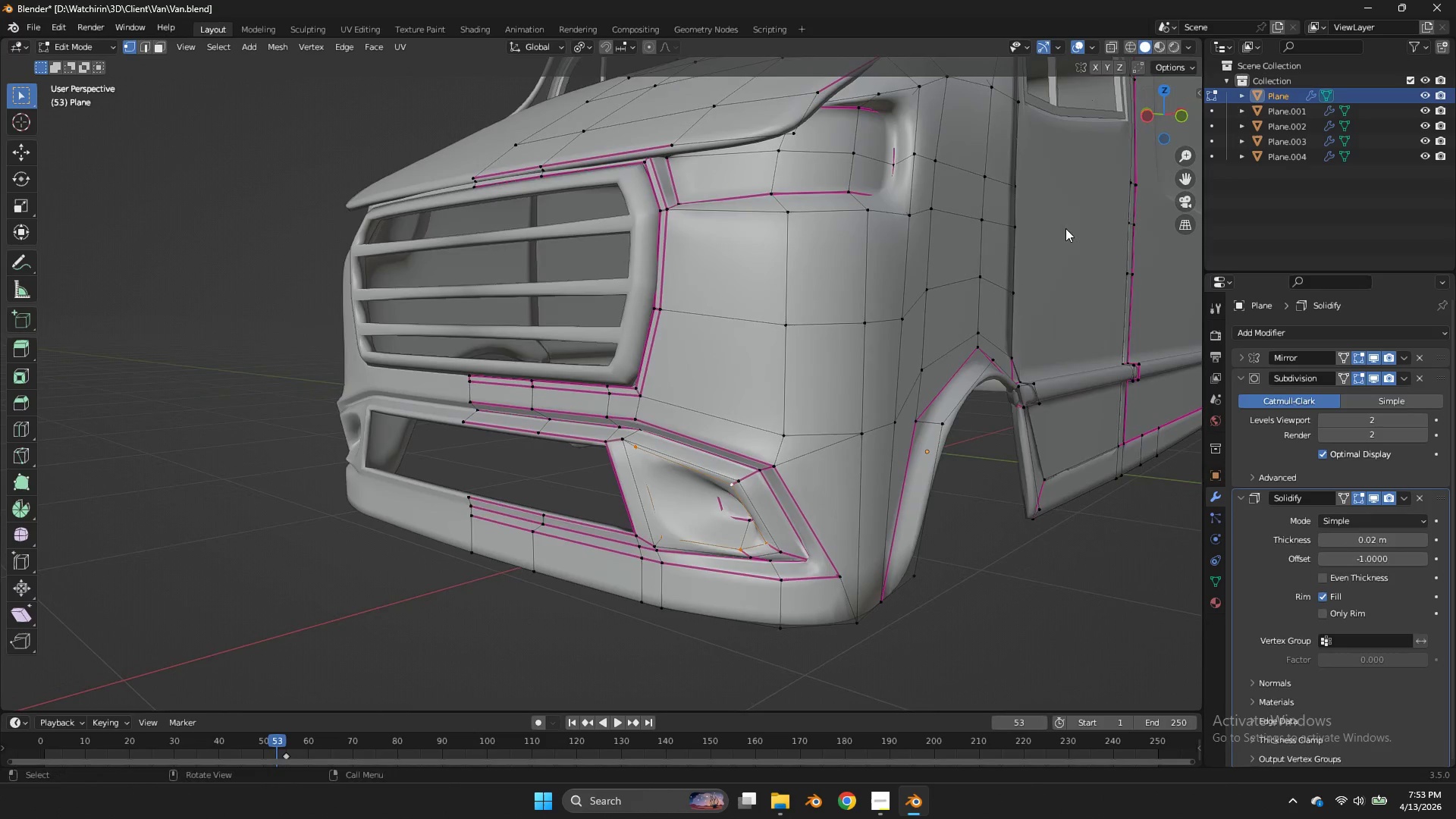 
key(Tab)
 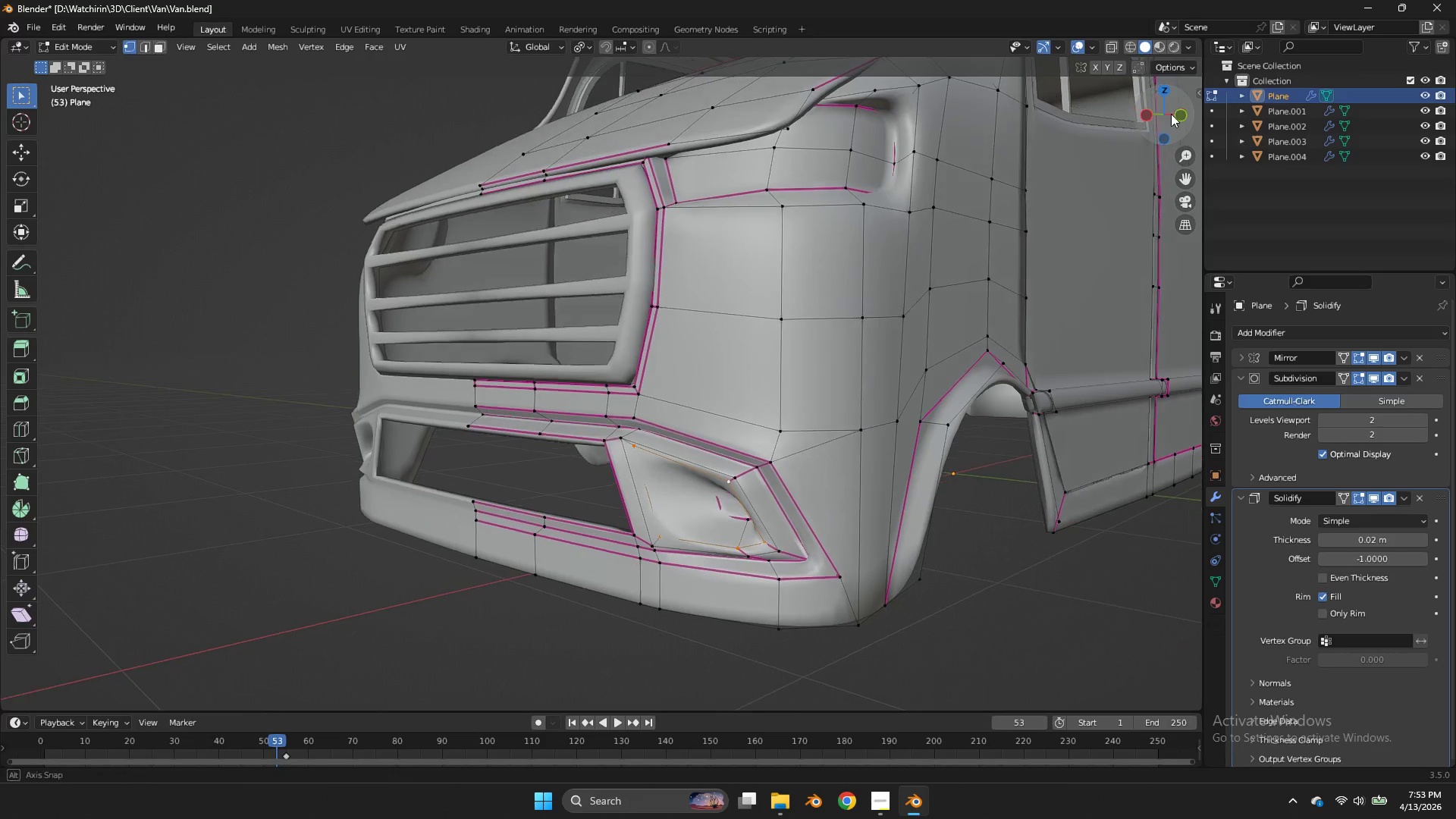 
left_click_drag(start_coordinate=[1166, 108], to_coordinate=[1175, 118])
 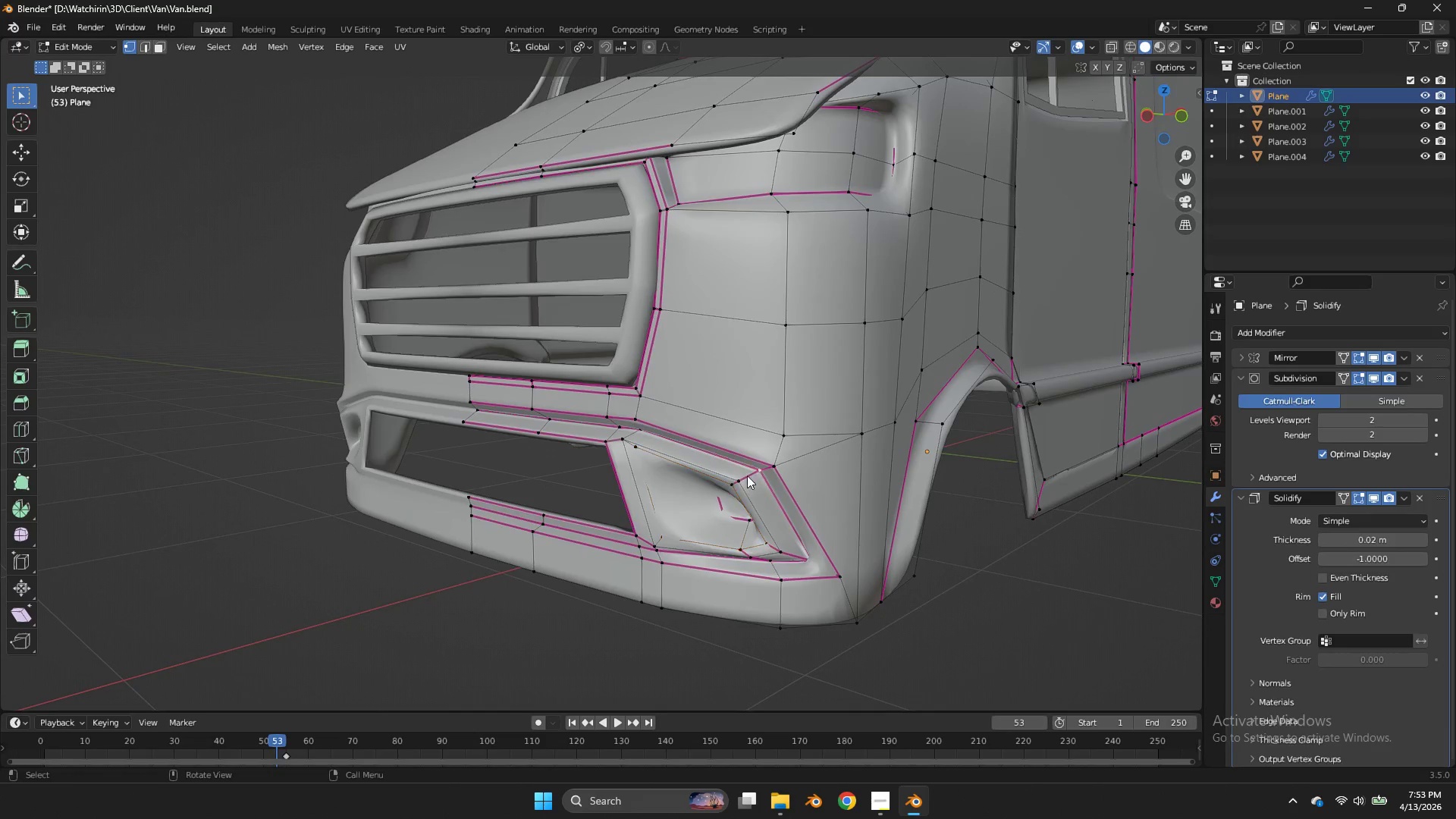 
hold_key(key=ShiftLeft, duration=0.42)
double_click([730, 484])
 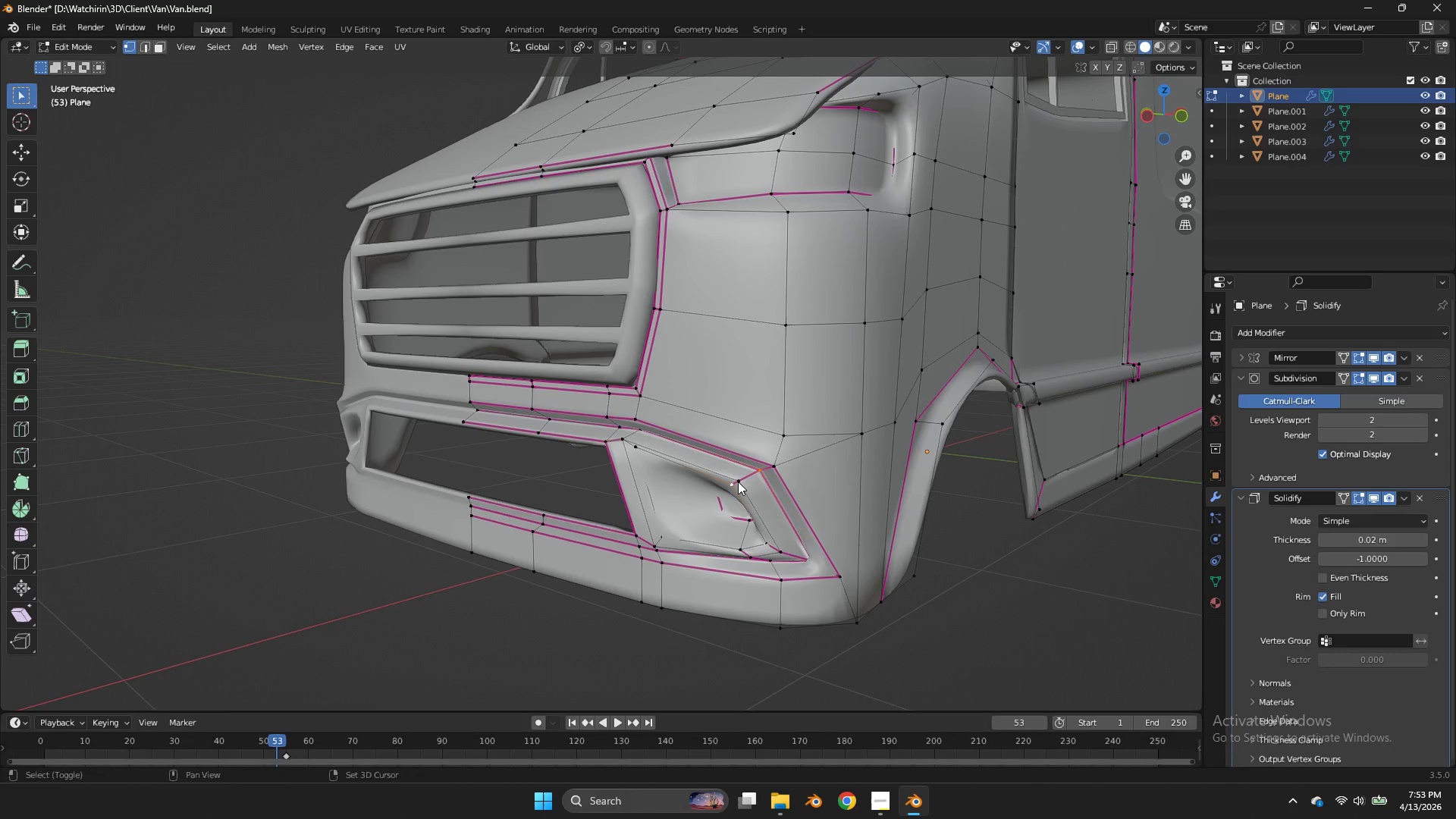 
double_click([738, 480])
 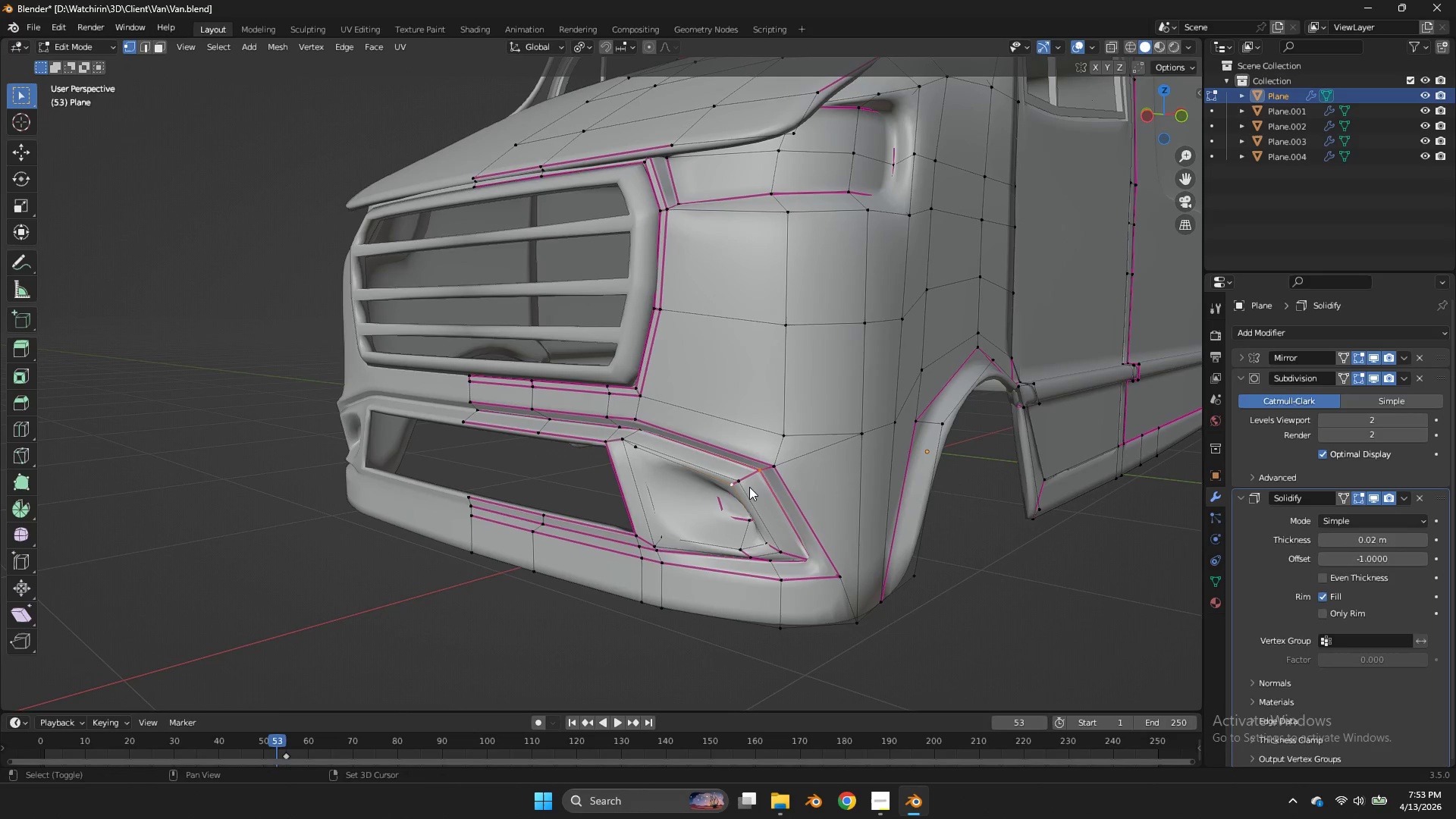 
left_click_drag(start_coordinate=[748, 487], to_coordinate=[730, 472])
 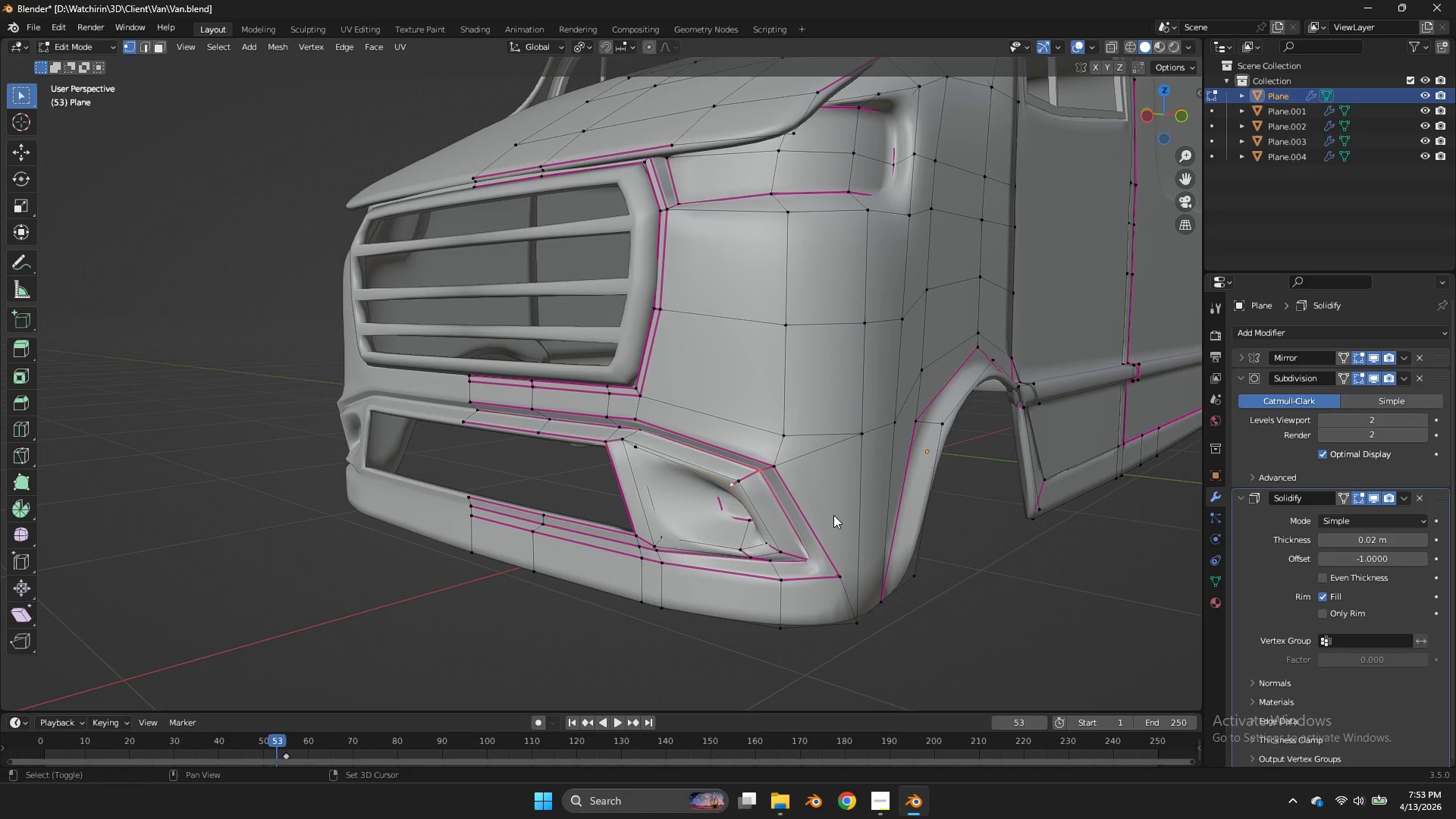 
double_click([730, 472])
 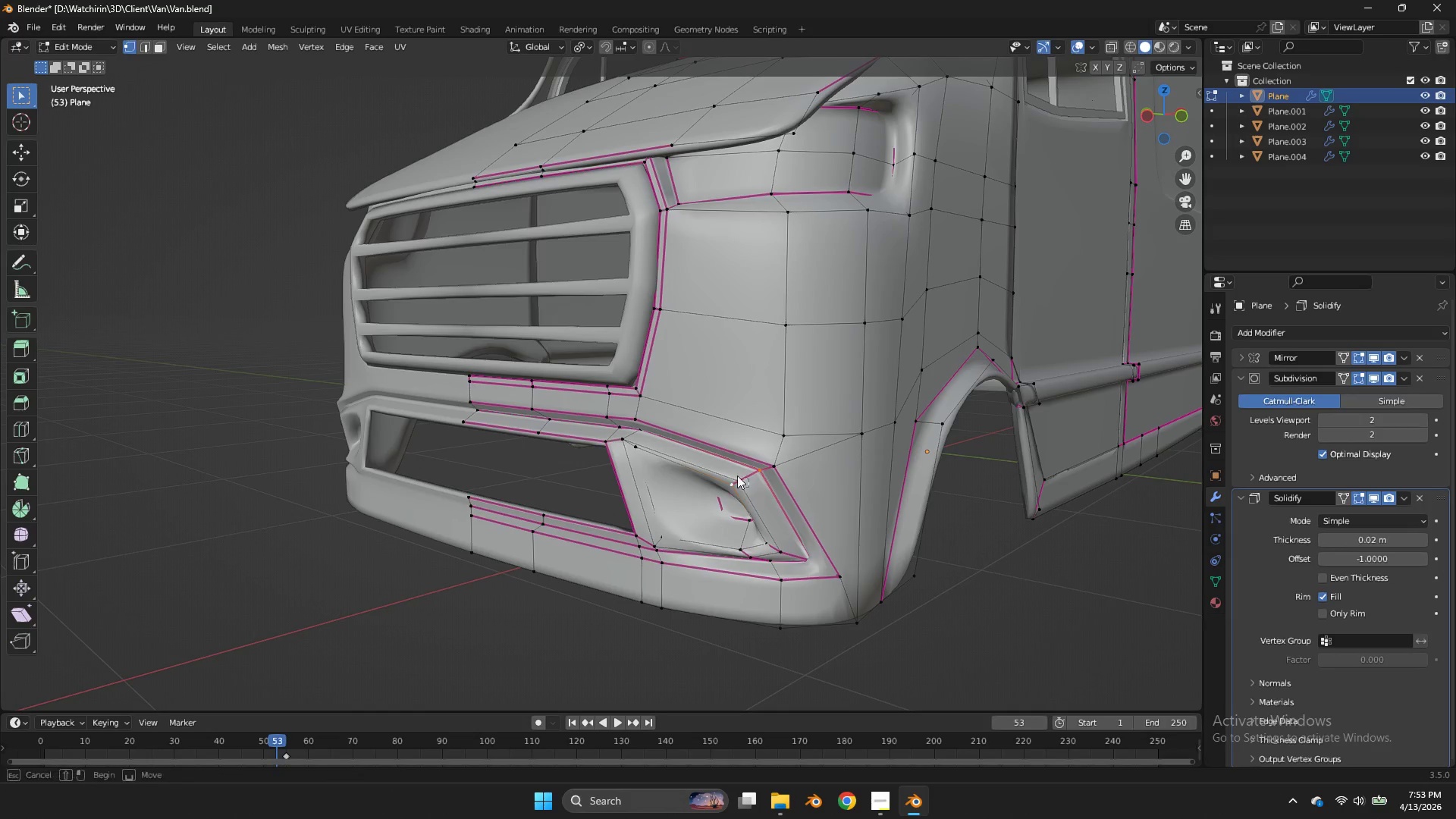 
type(EE)
 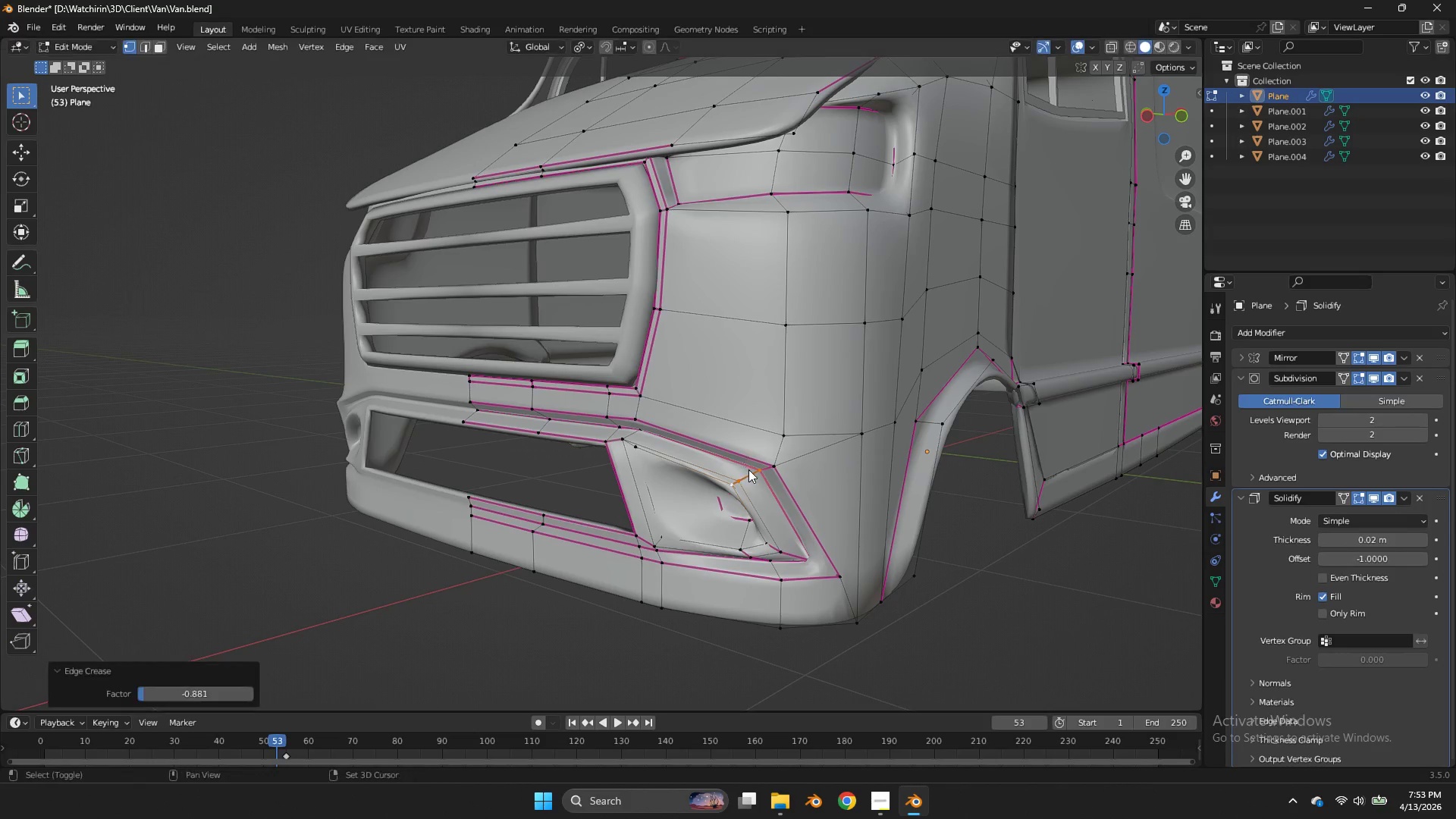 
left_click_drag(start_coordinate=[743, 480], to_coordinate=[720, 466])
 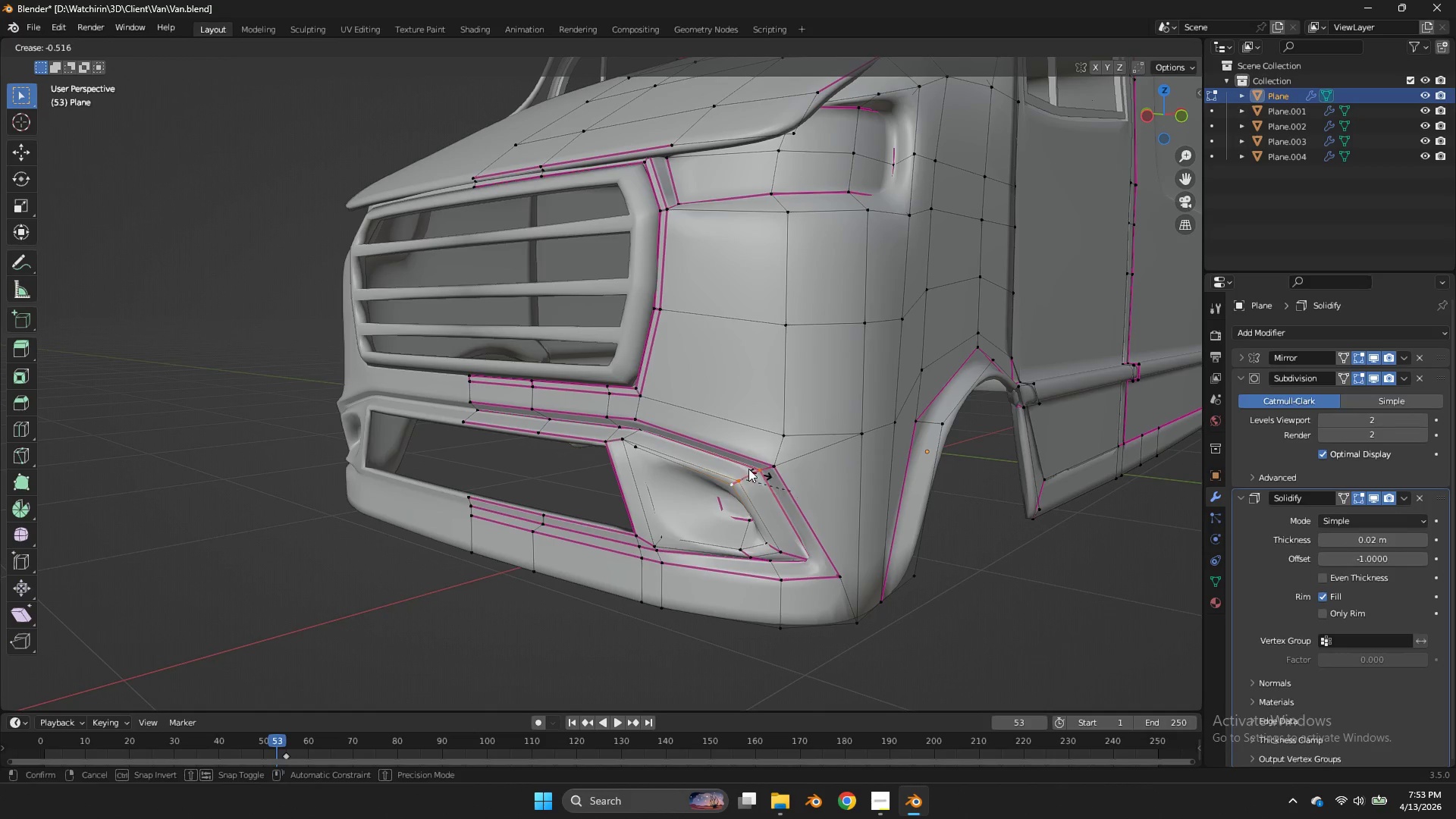 
left_click([743, 466])
 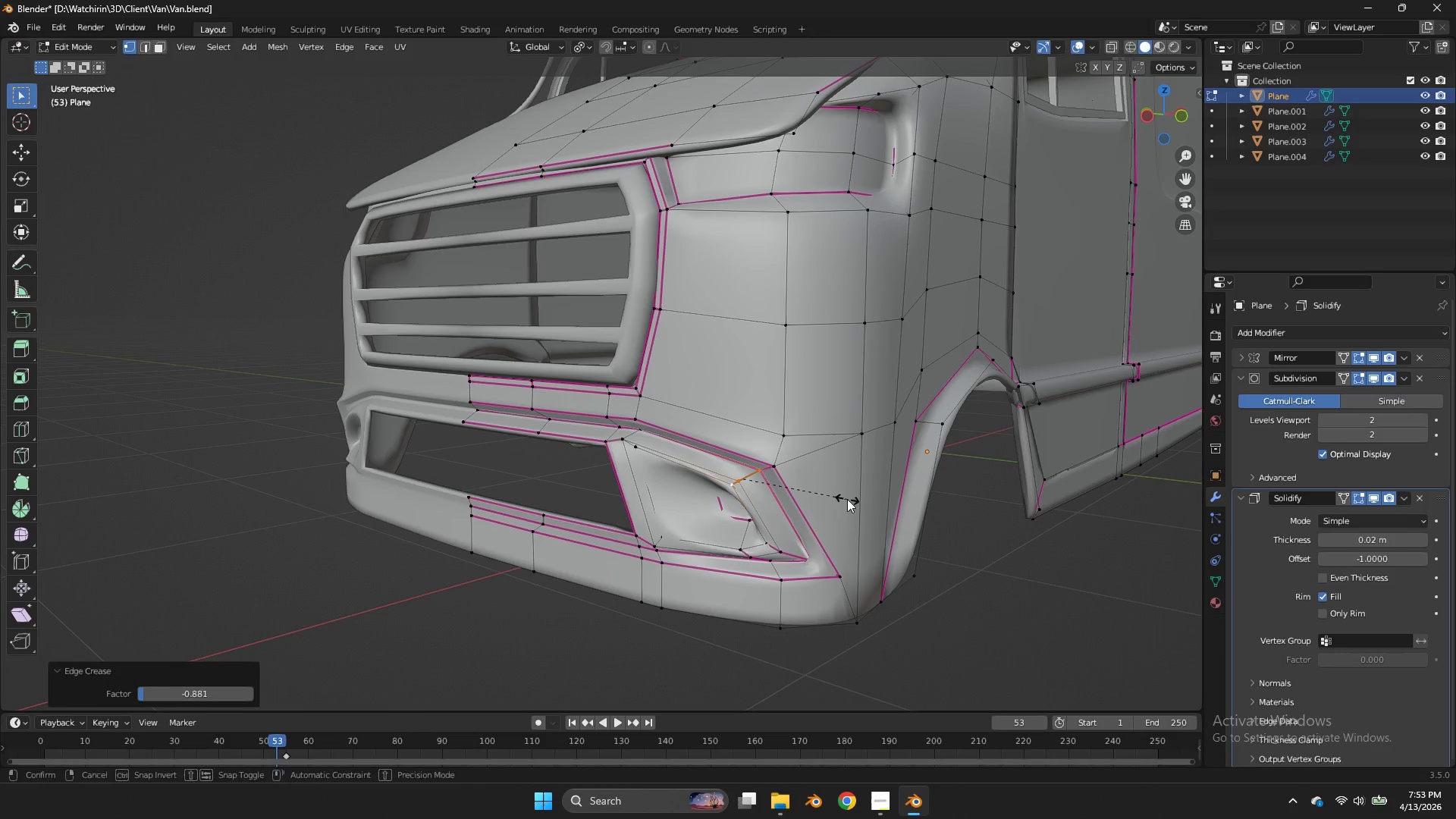 
key(Shift+E)
 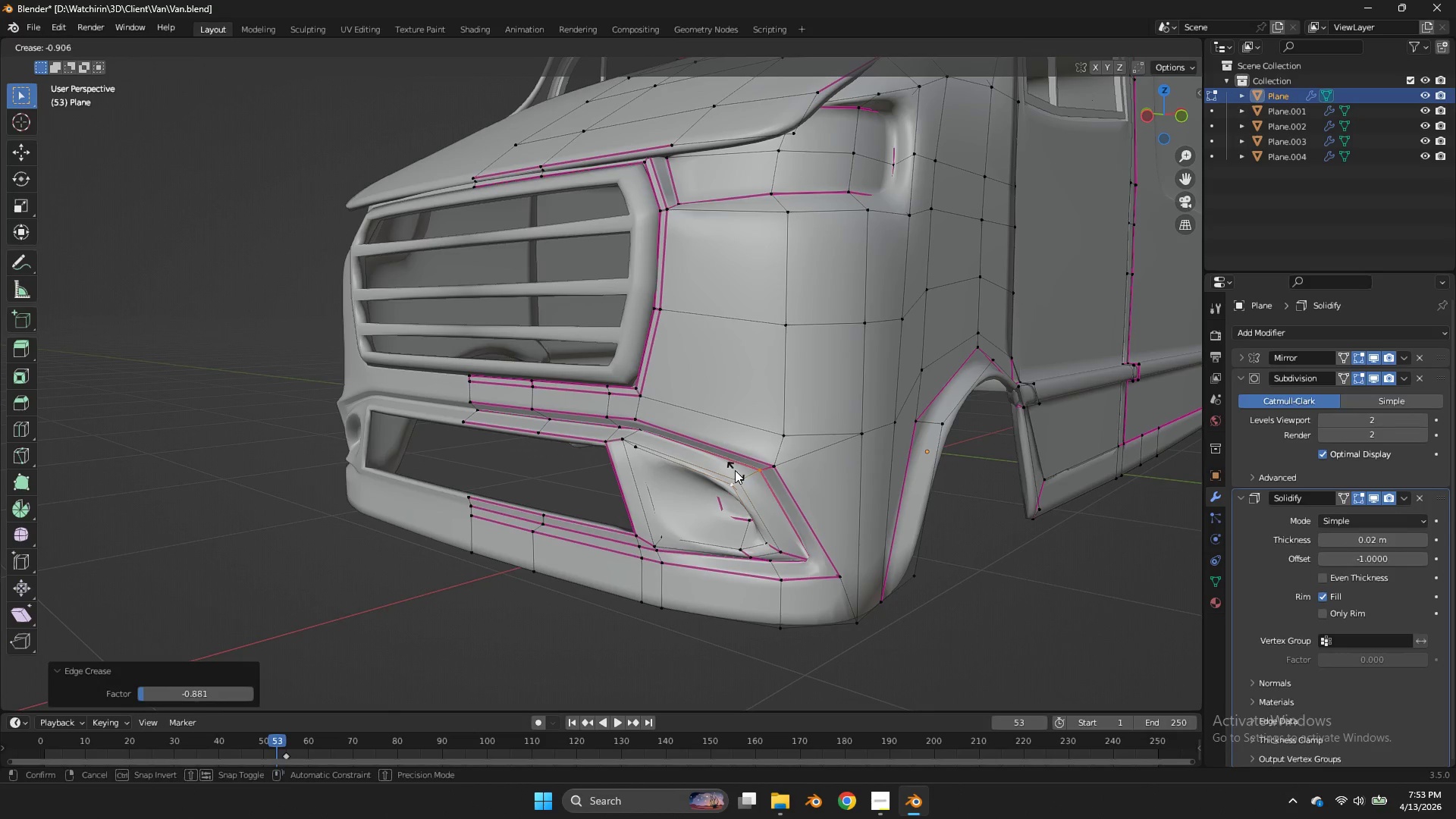 
left_click([735, 470])
 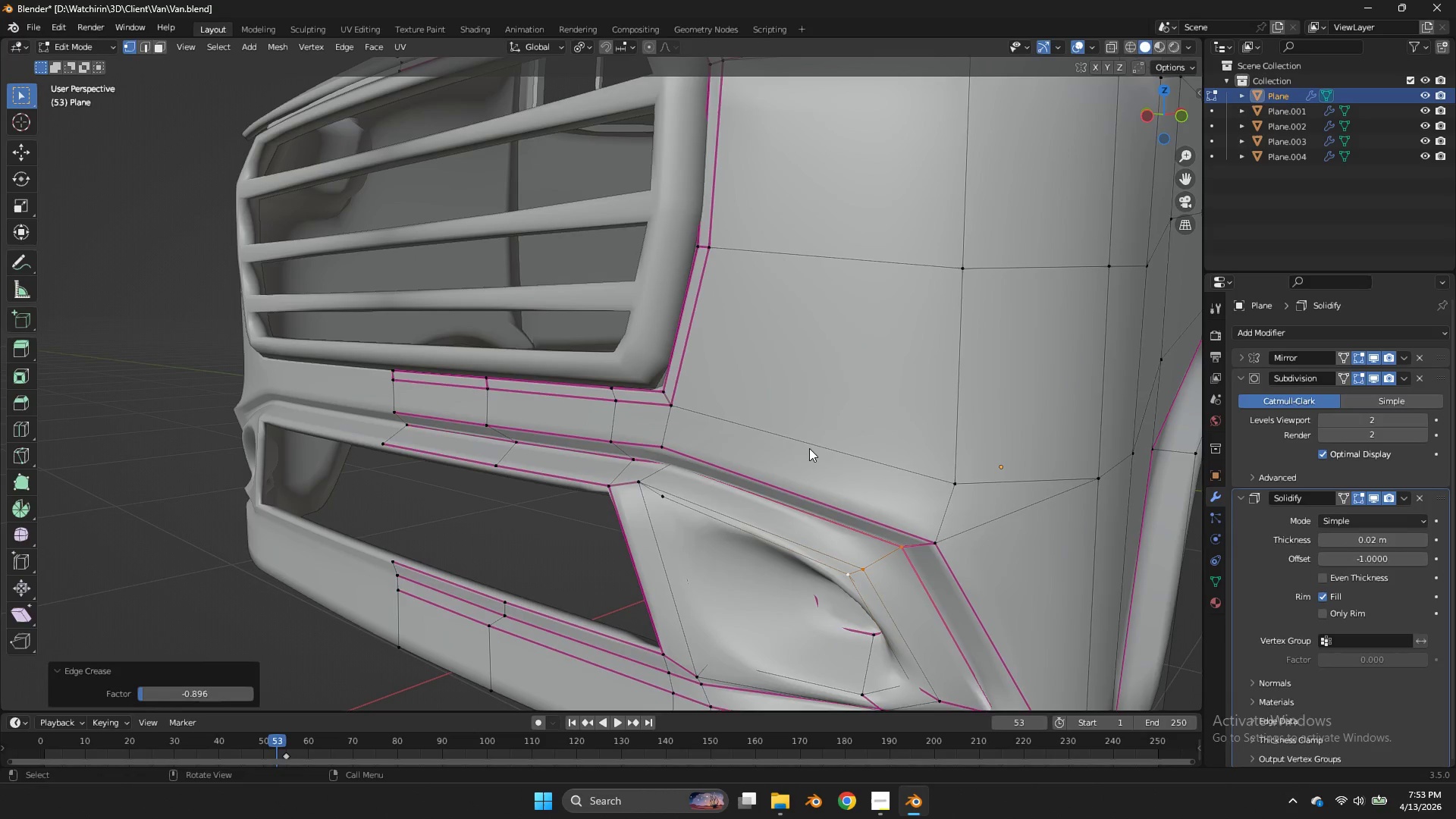 
key(Tab)
 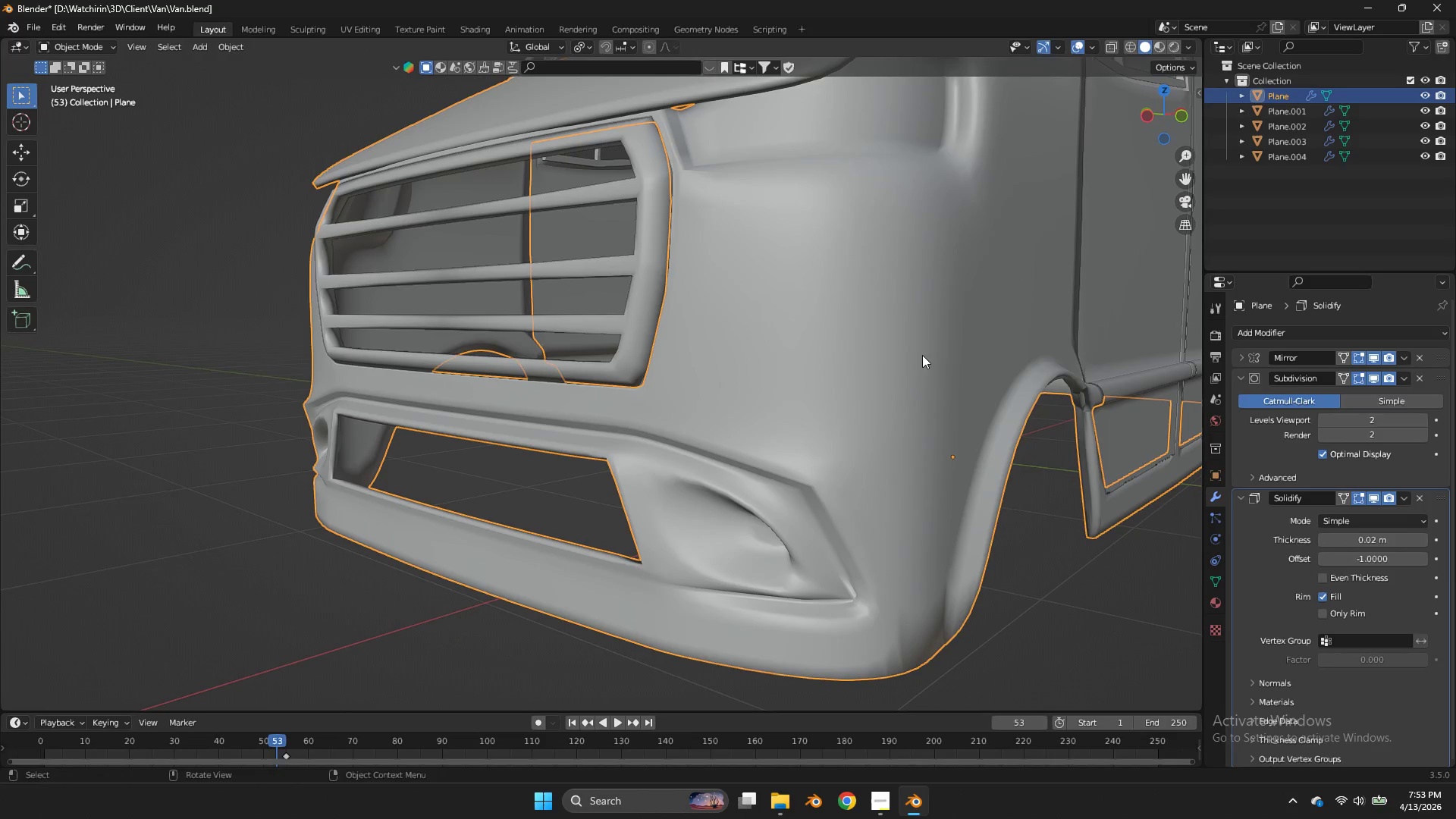 
scroll: coordinate [809, 449], scroll_direction: up, amount: 3.0
 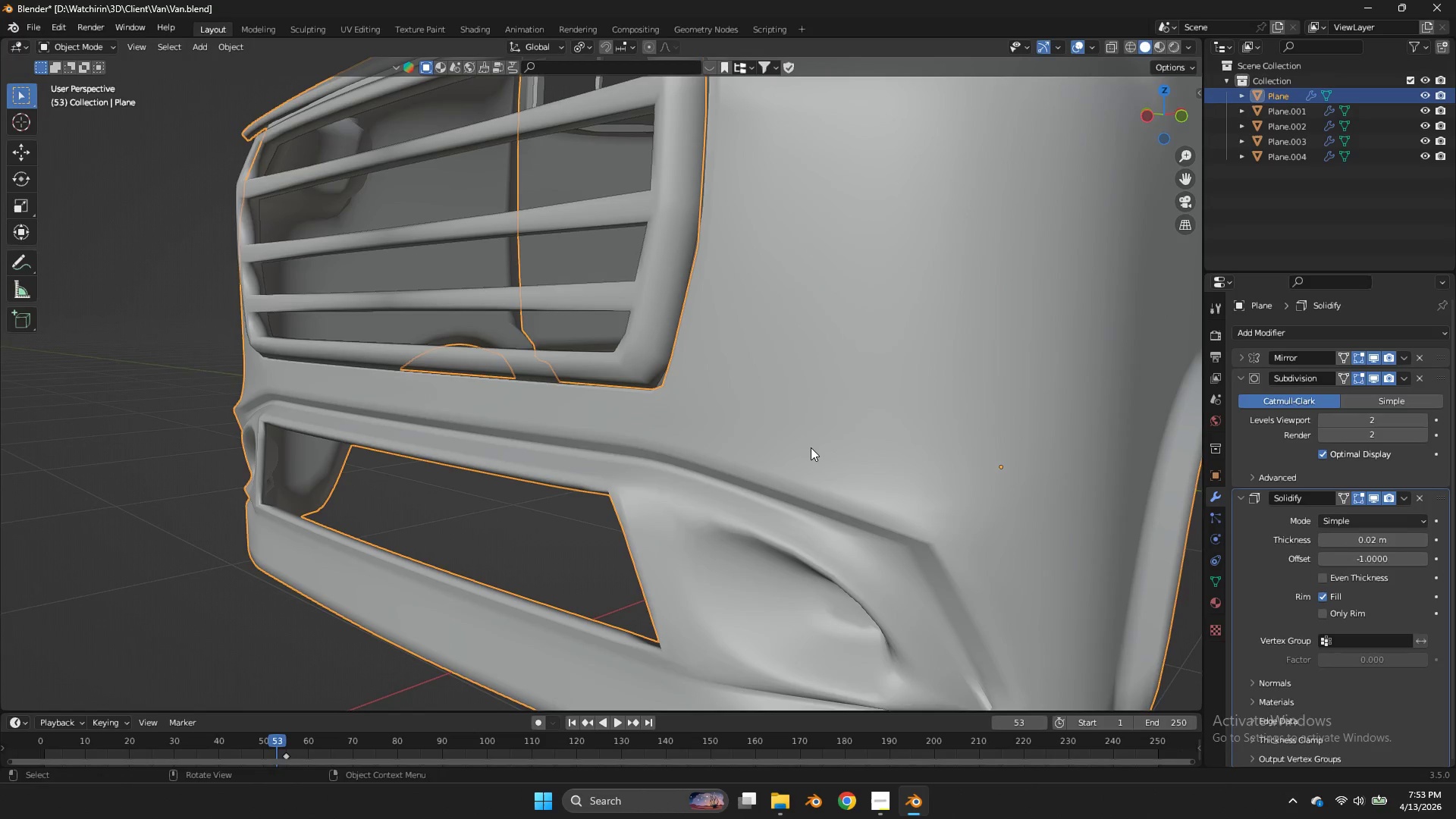 
scroll: coordinate [906, 377], scroll_direction: down, amount: 2.0
 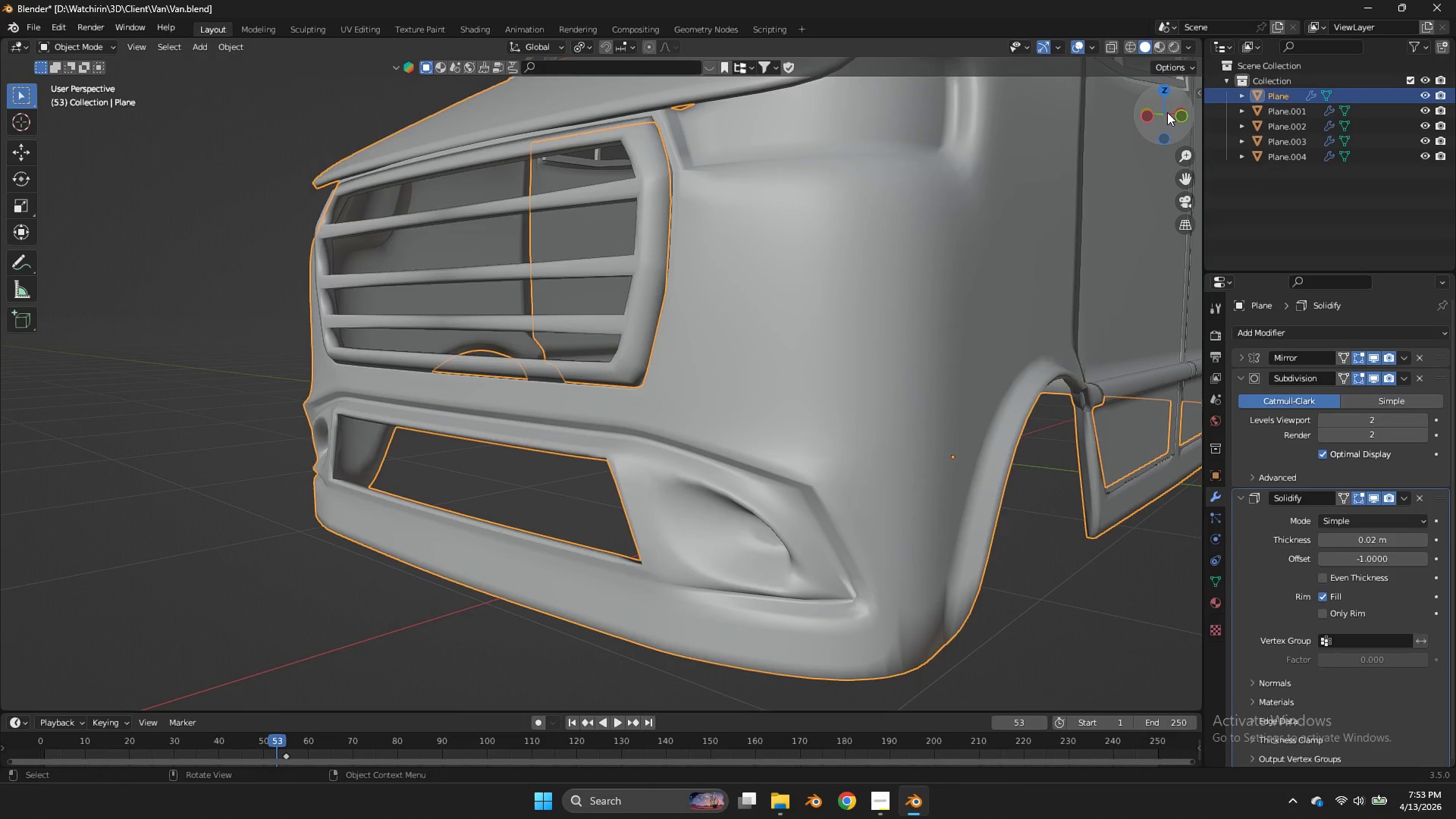 
left_click_drag(start_coordinate=[1164, 109], to_coordinate=[1124, 72])
 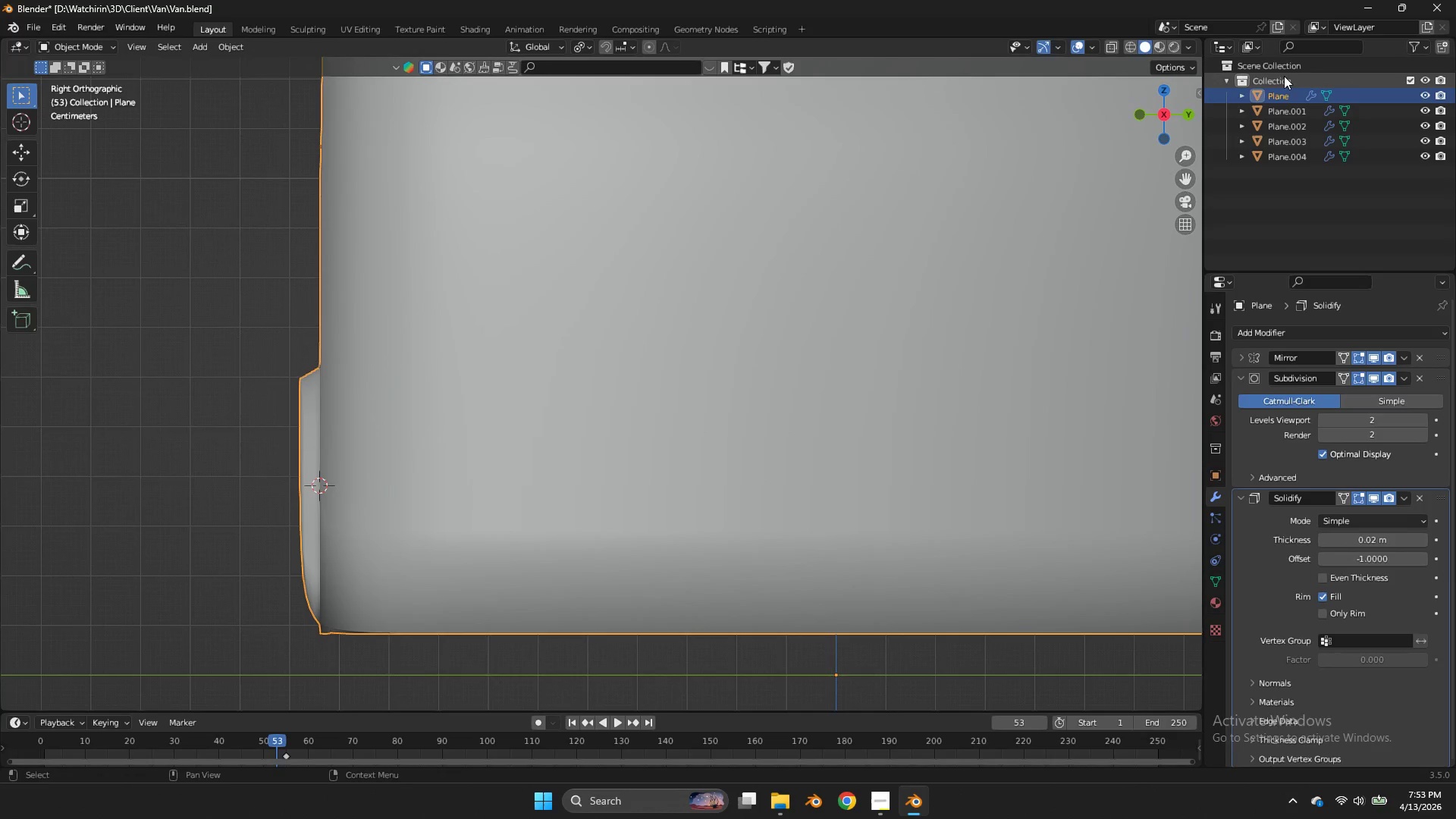 
triple_click([1124, 72])
 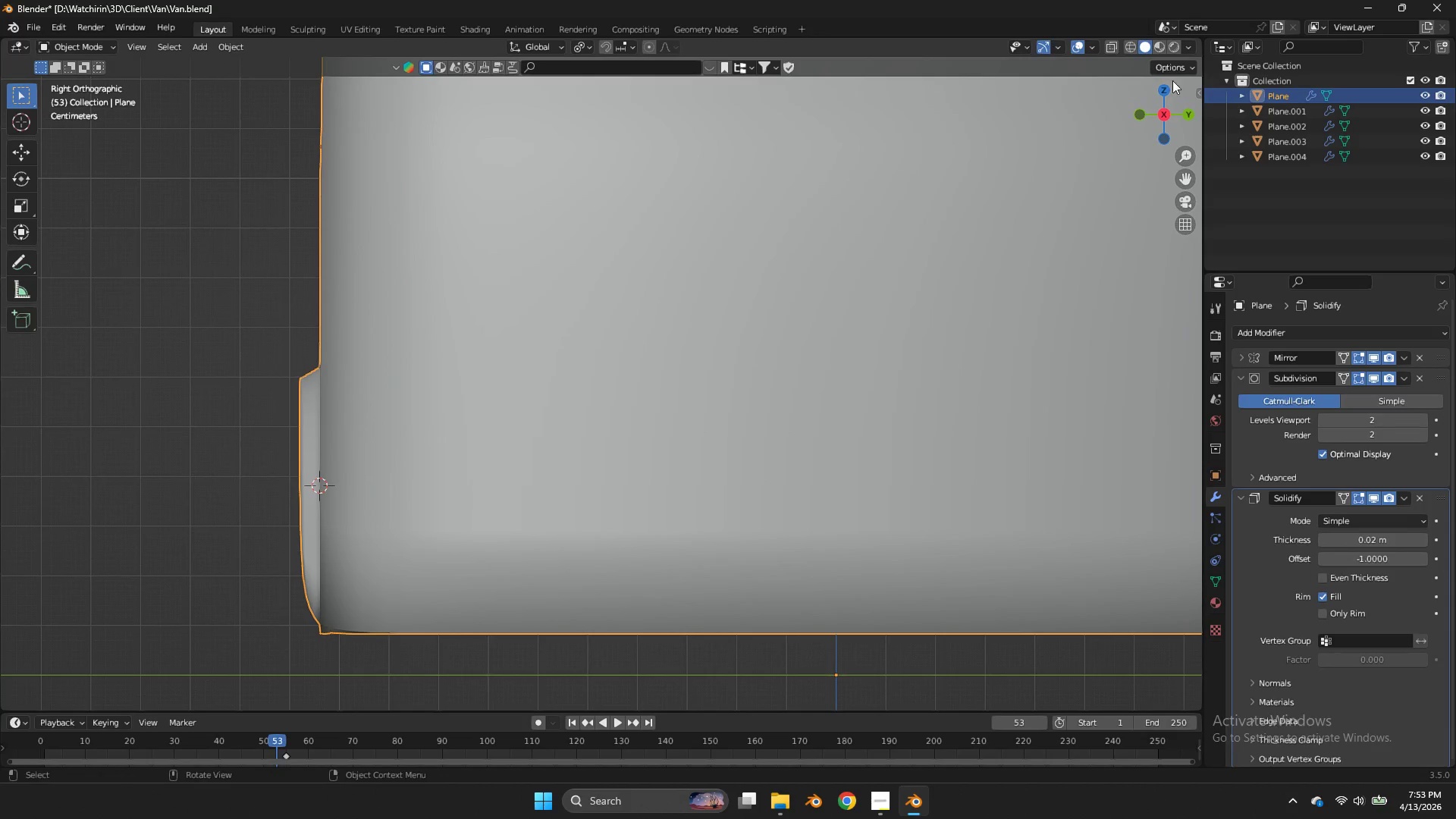 
left_click_drag(start_coordinate=[1124, 72], to_coordinate=[1285, 75])
 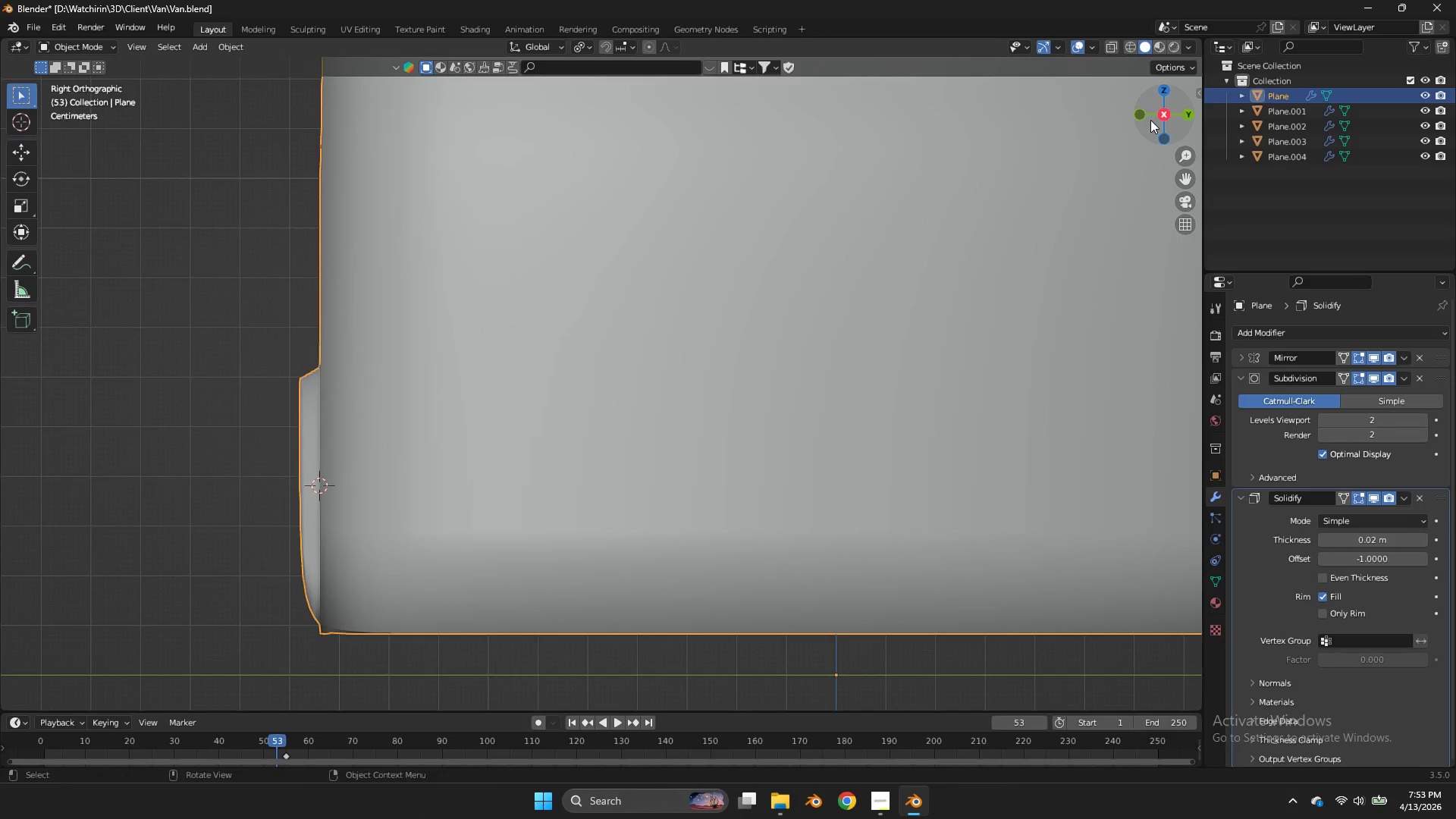 
left_click_drag(start_coordinate=[1148, 120], to_coordinate=[240, 122])
 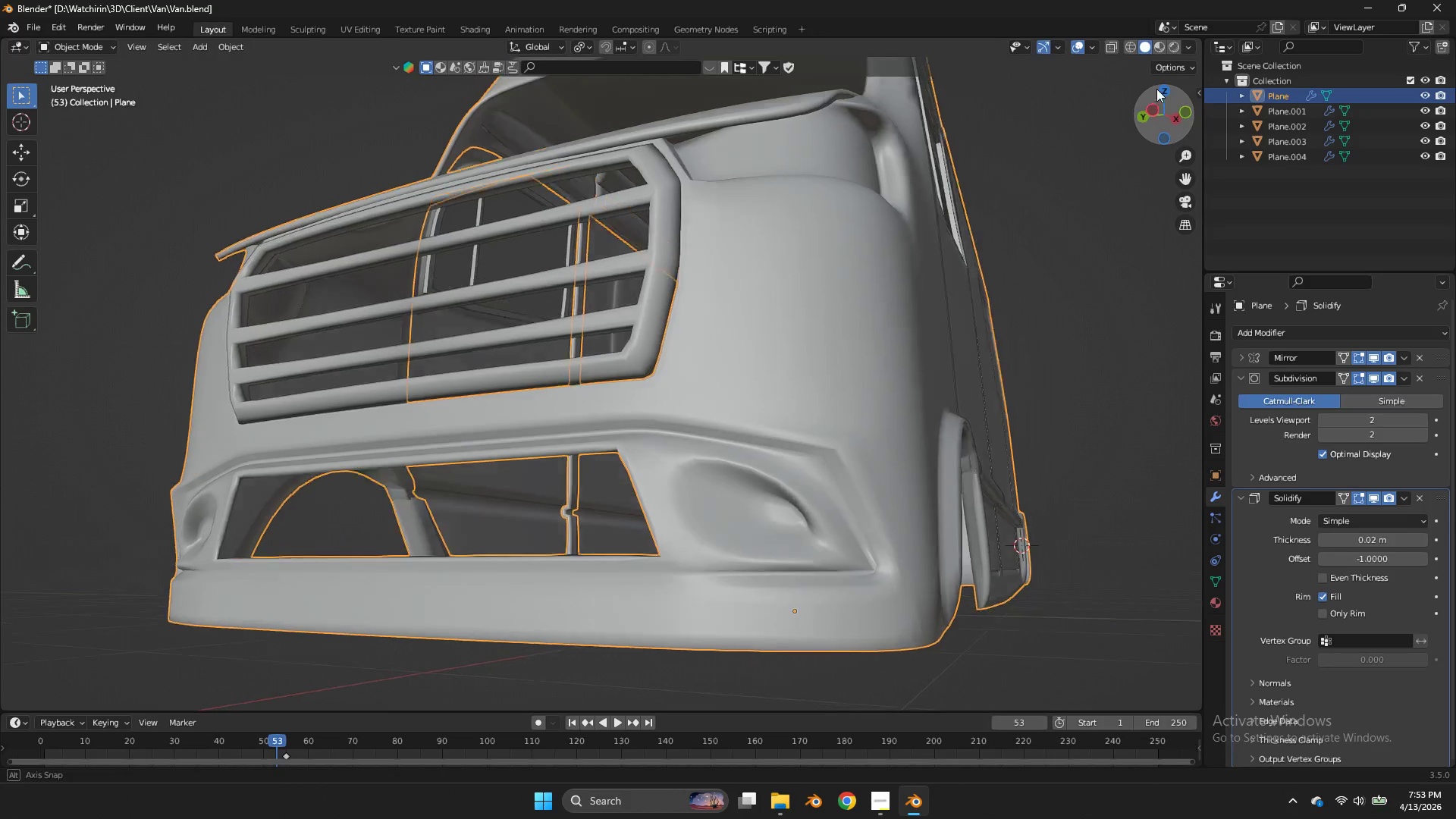 
key(Tab)
 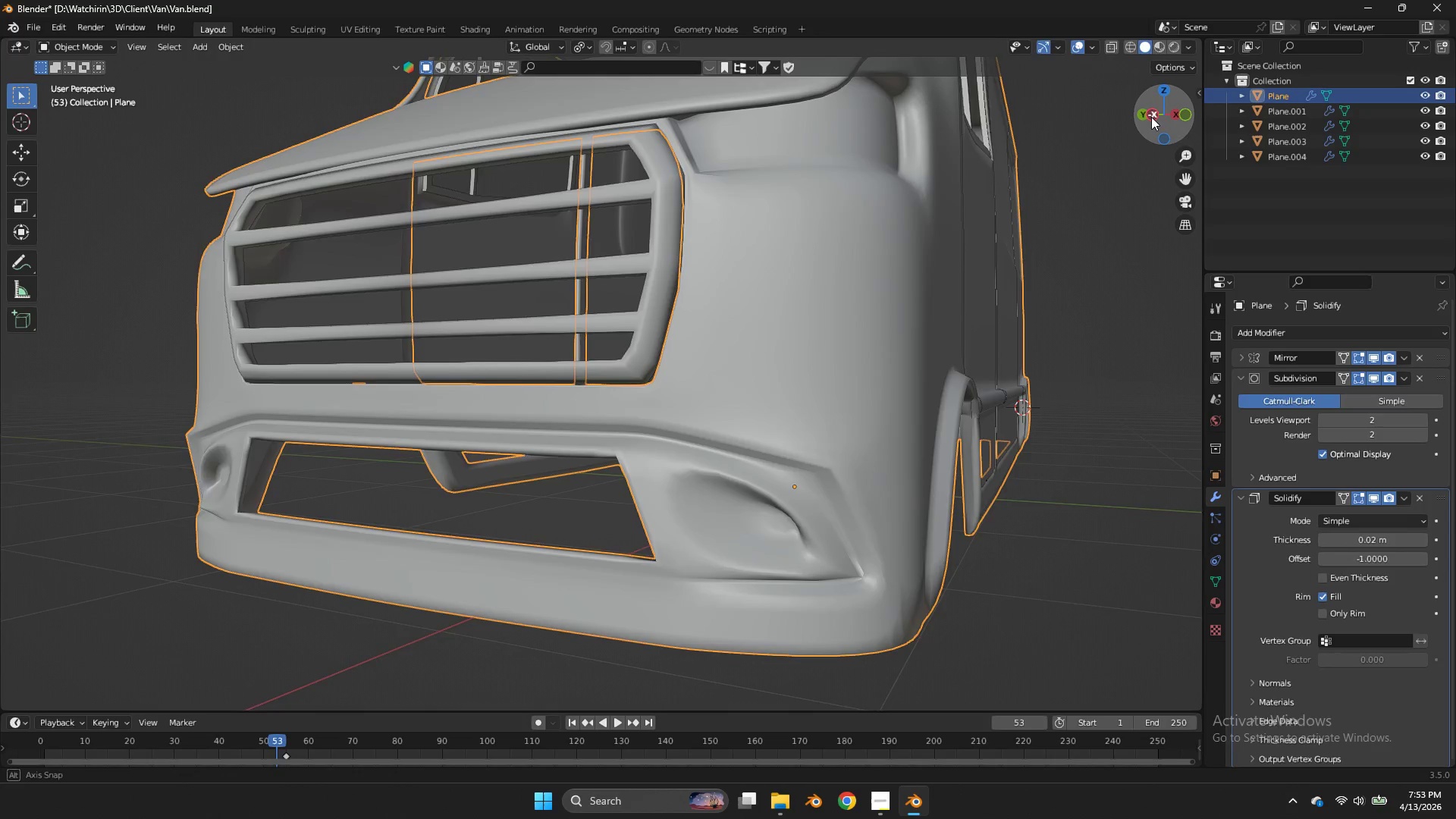 
left_click_drag(start_coordinate=[1153, 122], to_coordinate=[1164, 80])
 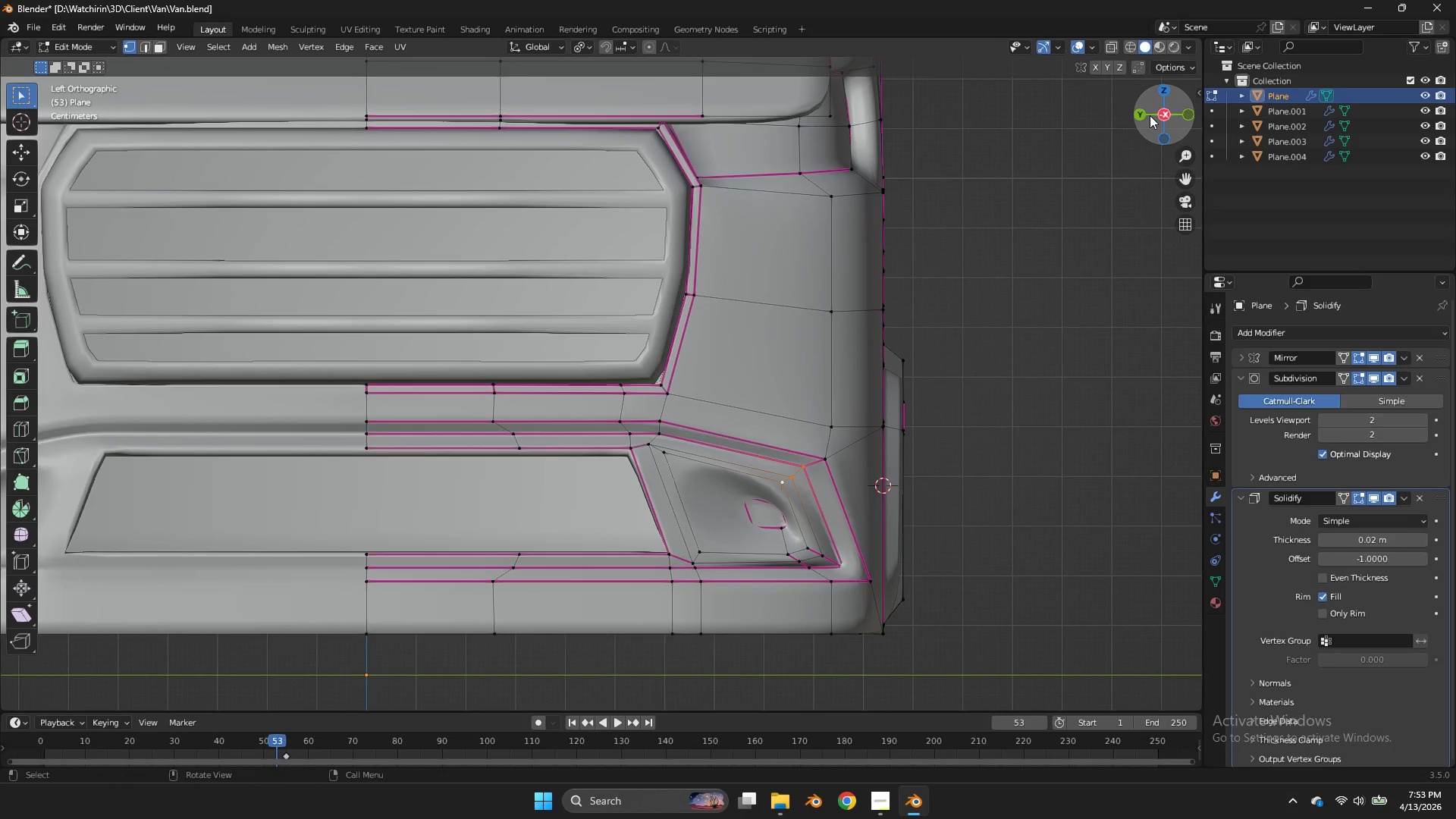 
key(Tab)
 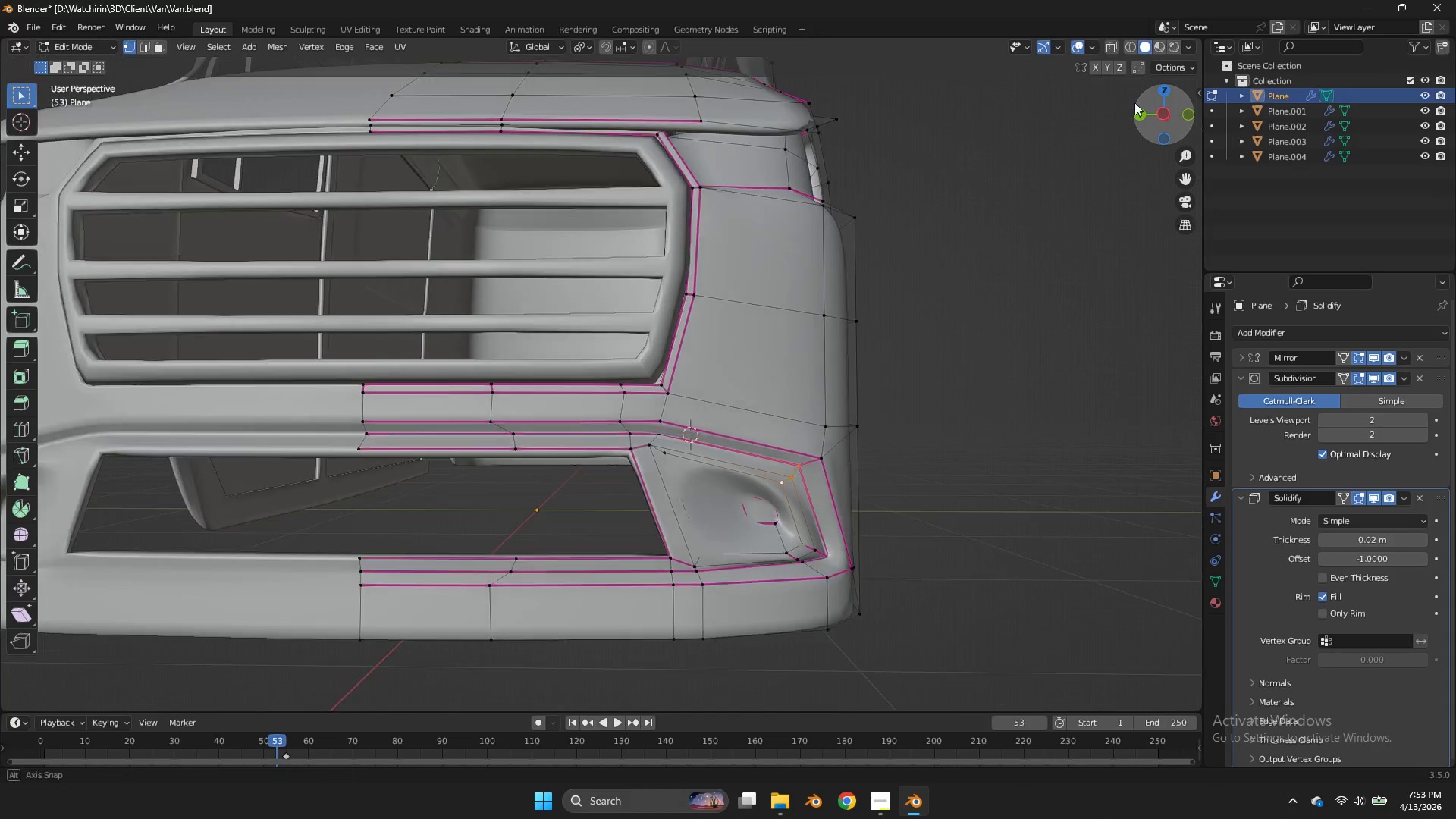 
left_click_drag(start_coordinate=[1149, 115], to_coordinate=[1079, 64])
 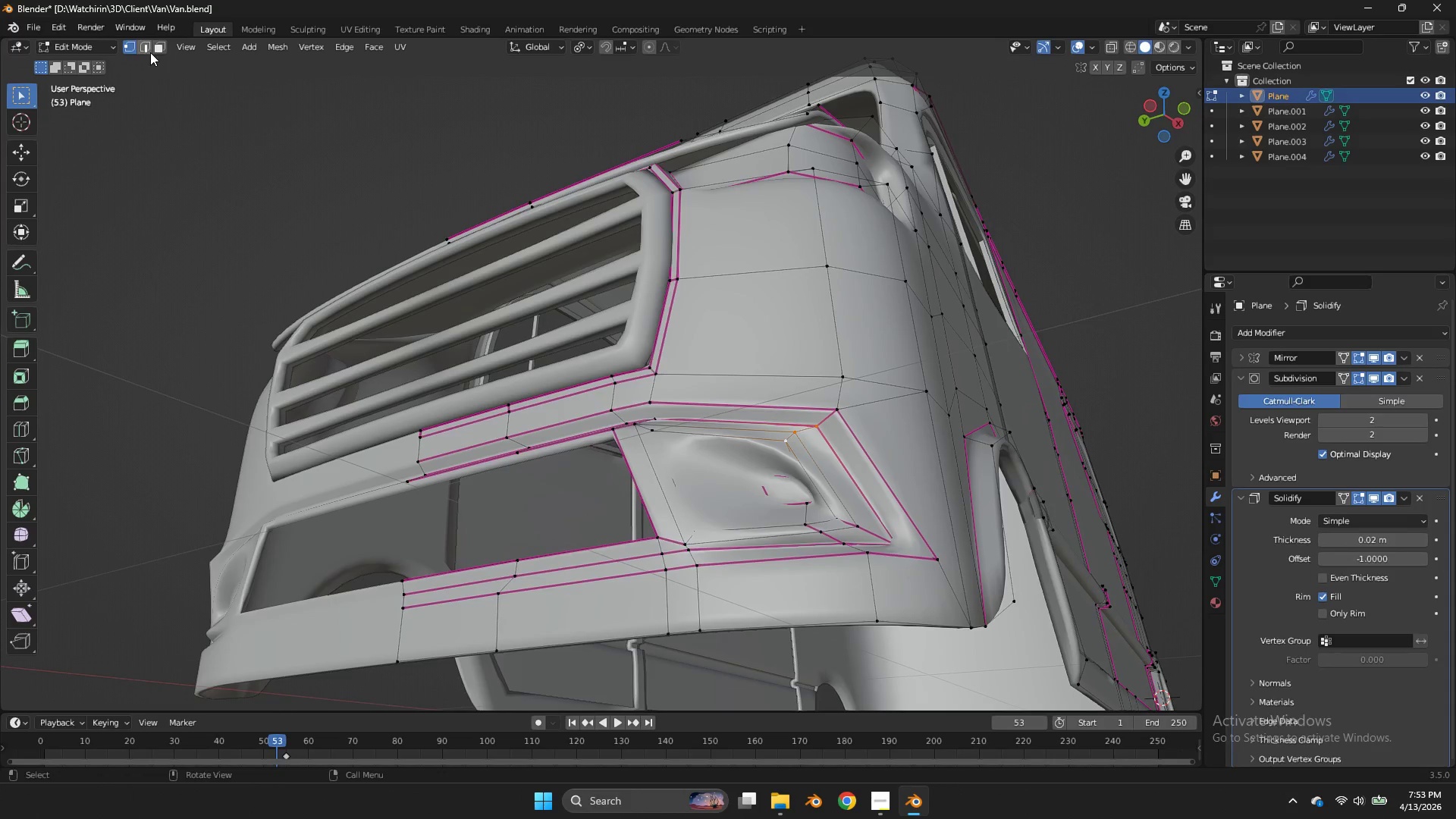 
left_click_drag(start_coordinate=[136, 46], to_coordinate=[142, 44])
 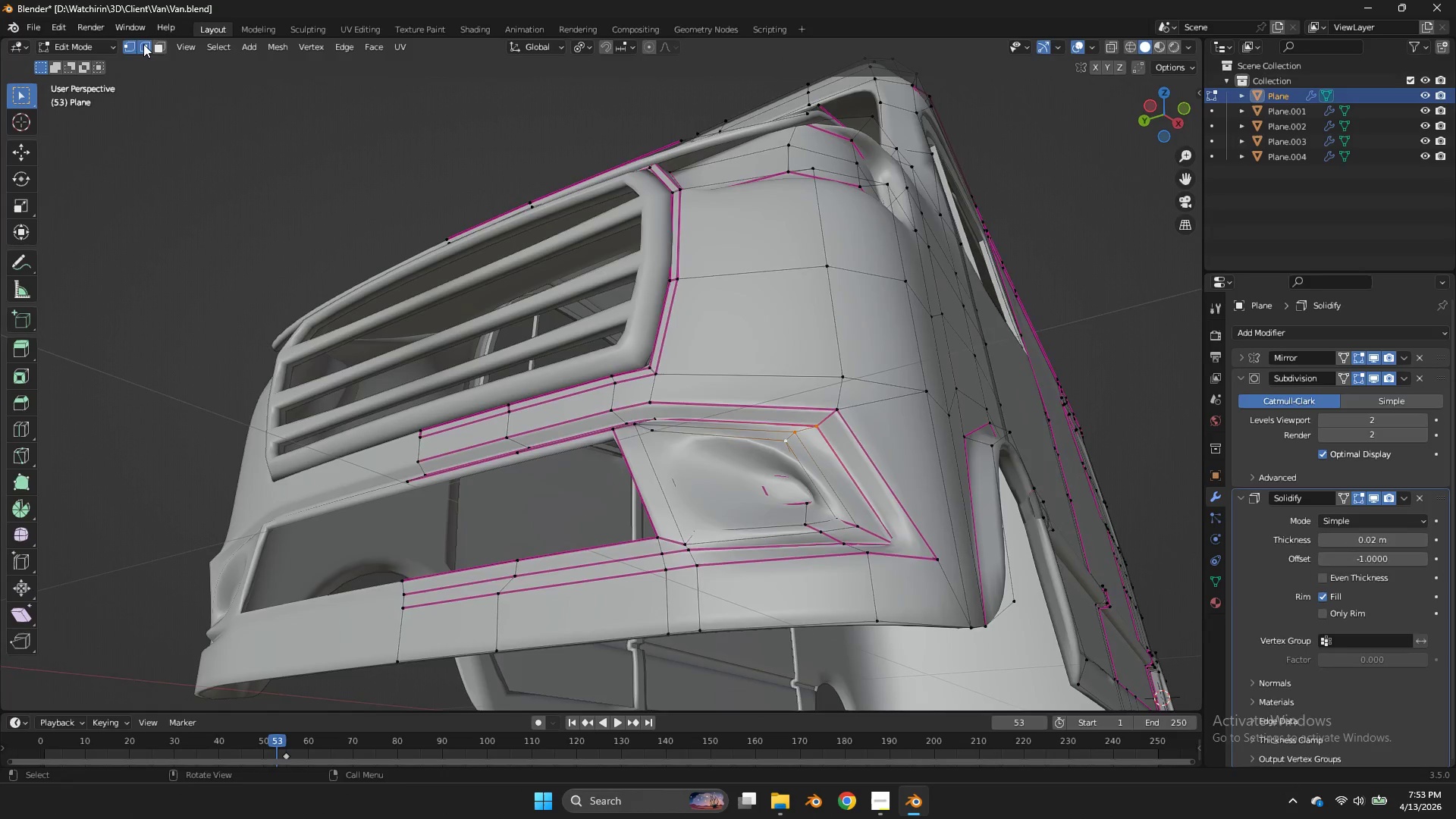 
double_click([143, 44])
 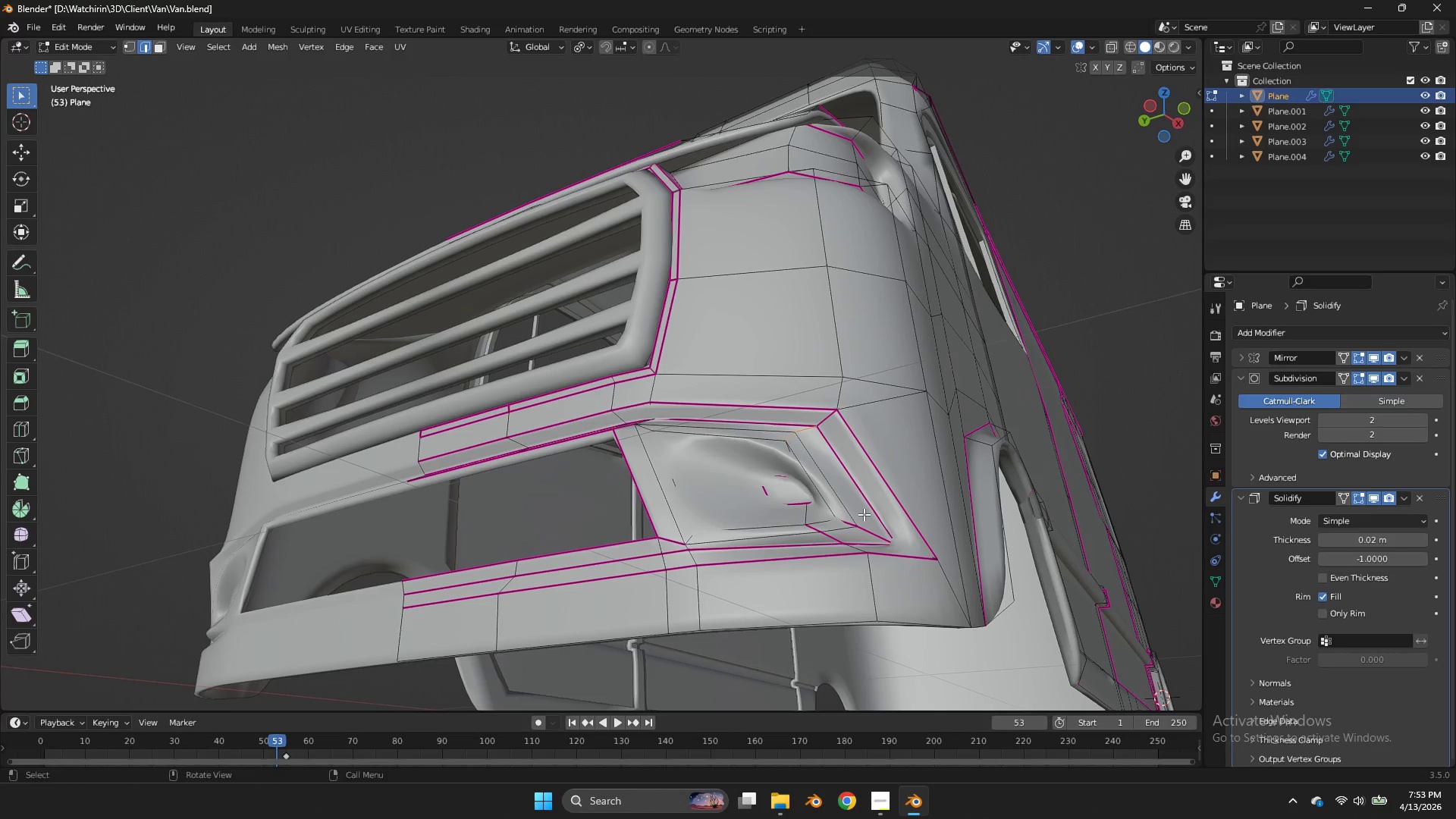 
left_click_drag(start_coordinate=[871, 519], to_coordinate=[808, 537])
 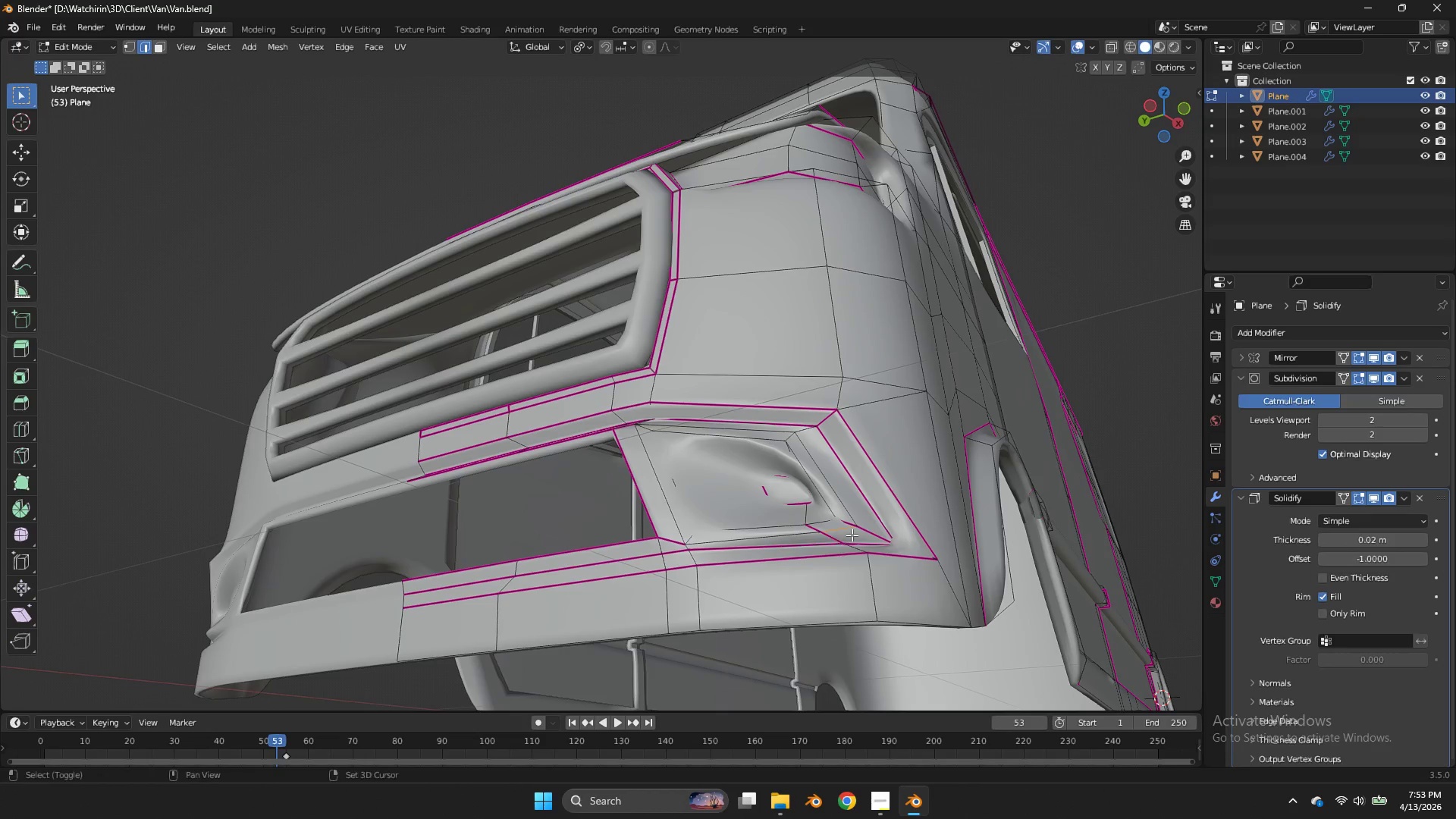 
double_click([864, 530])
 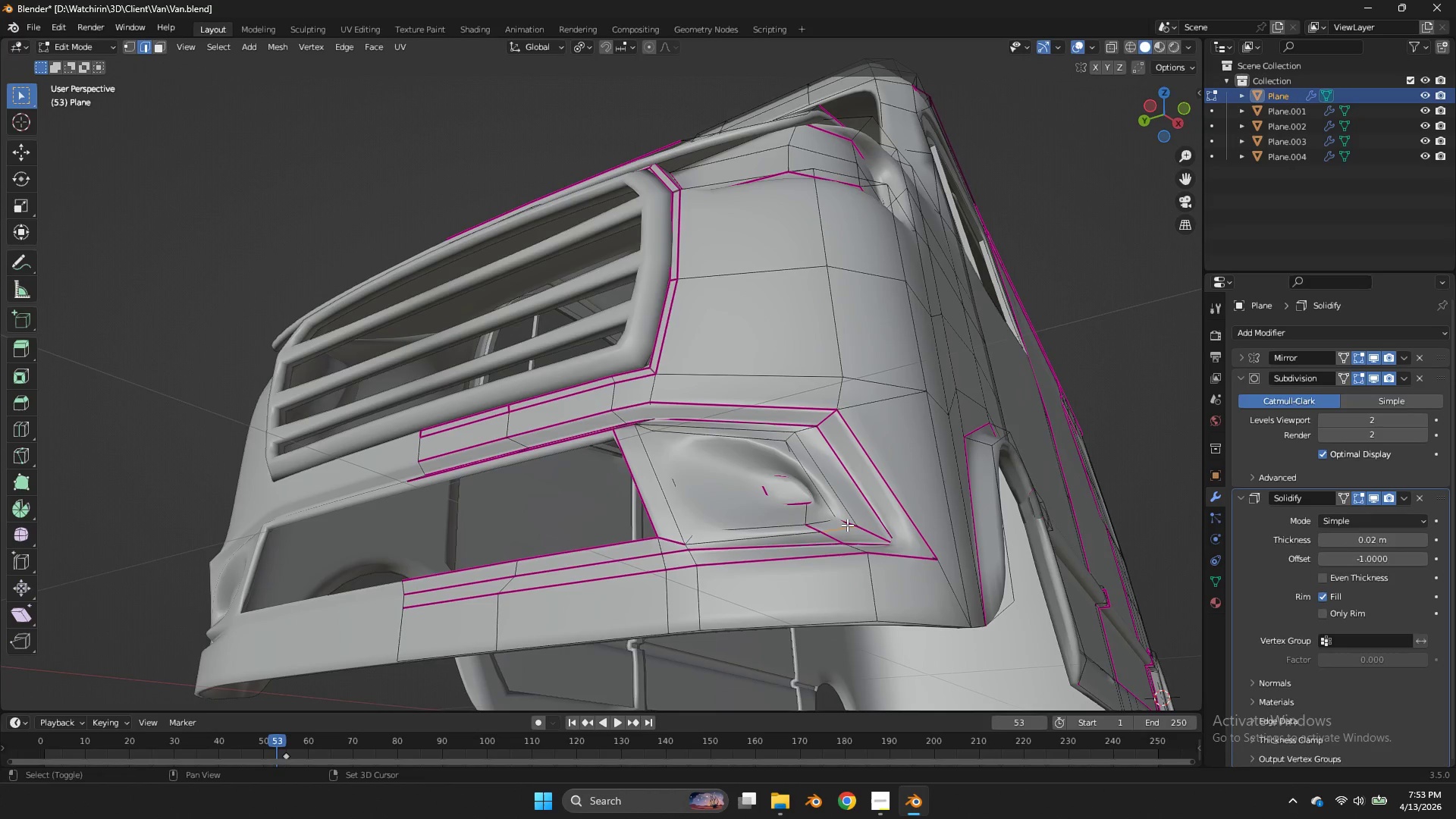 
triple_click([847, 525])
 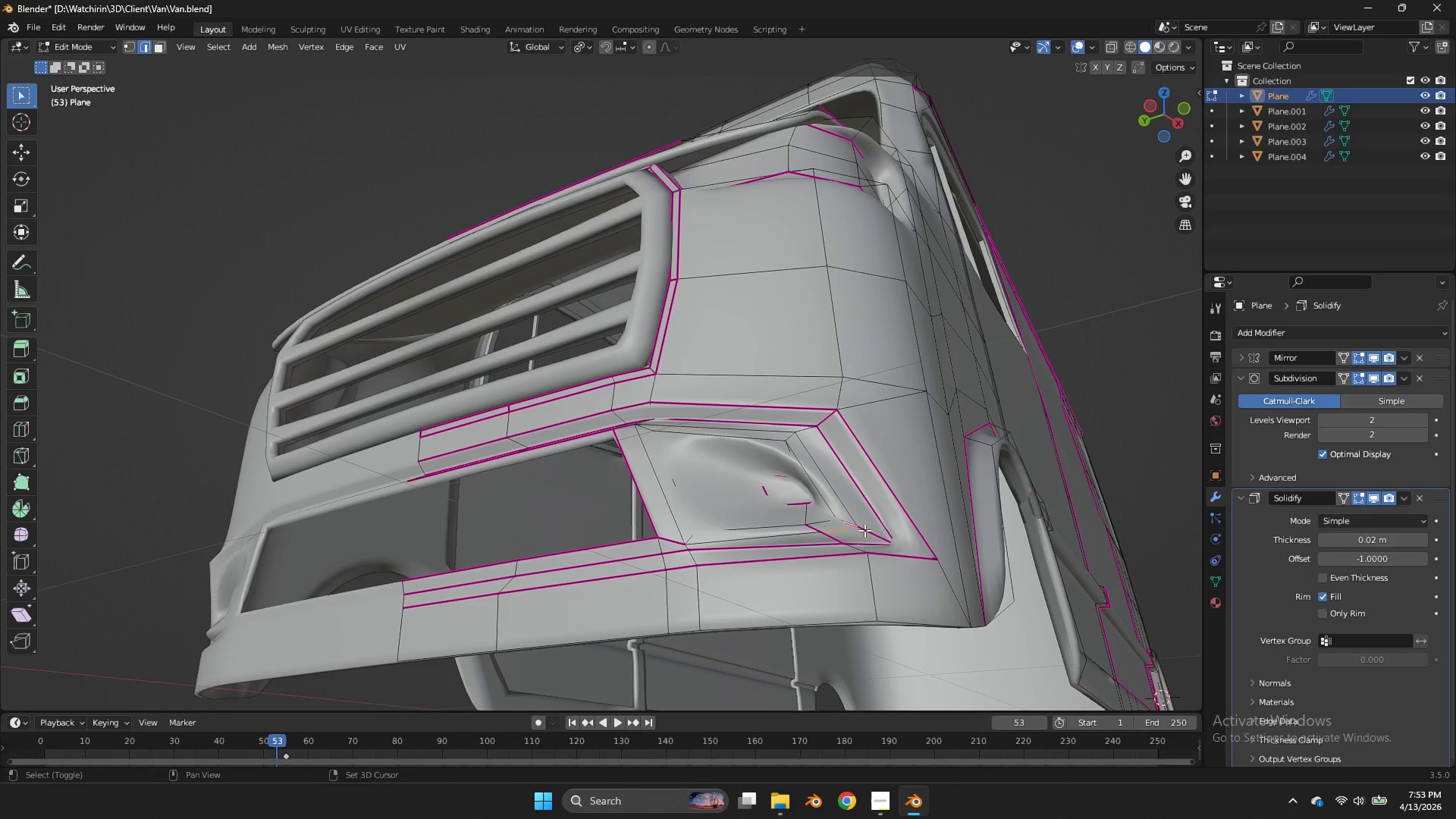 
triple_click([864, 530])
 